 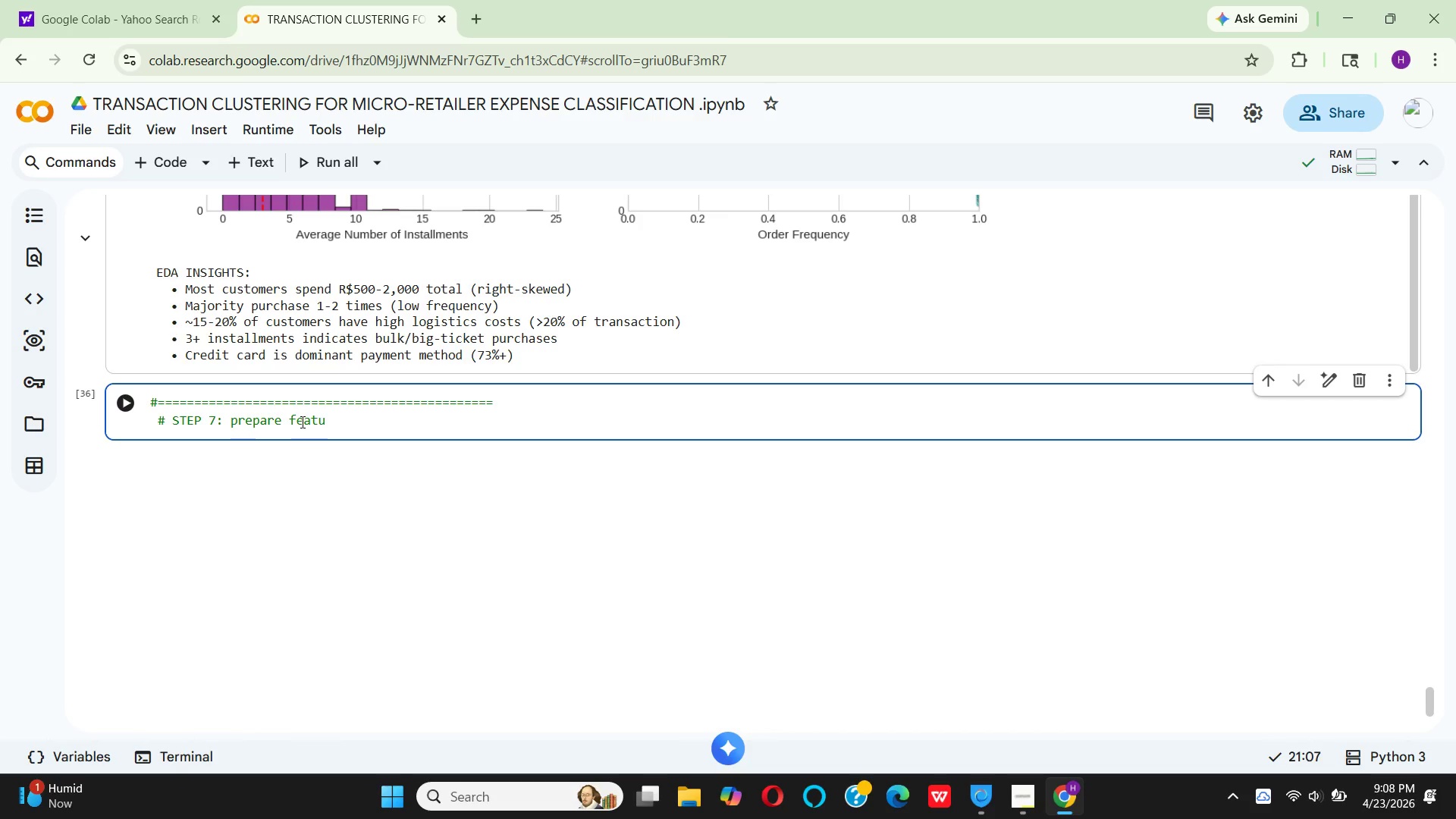 
type(res )
 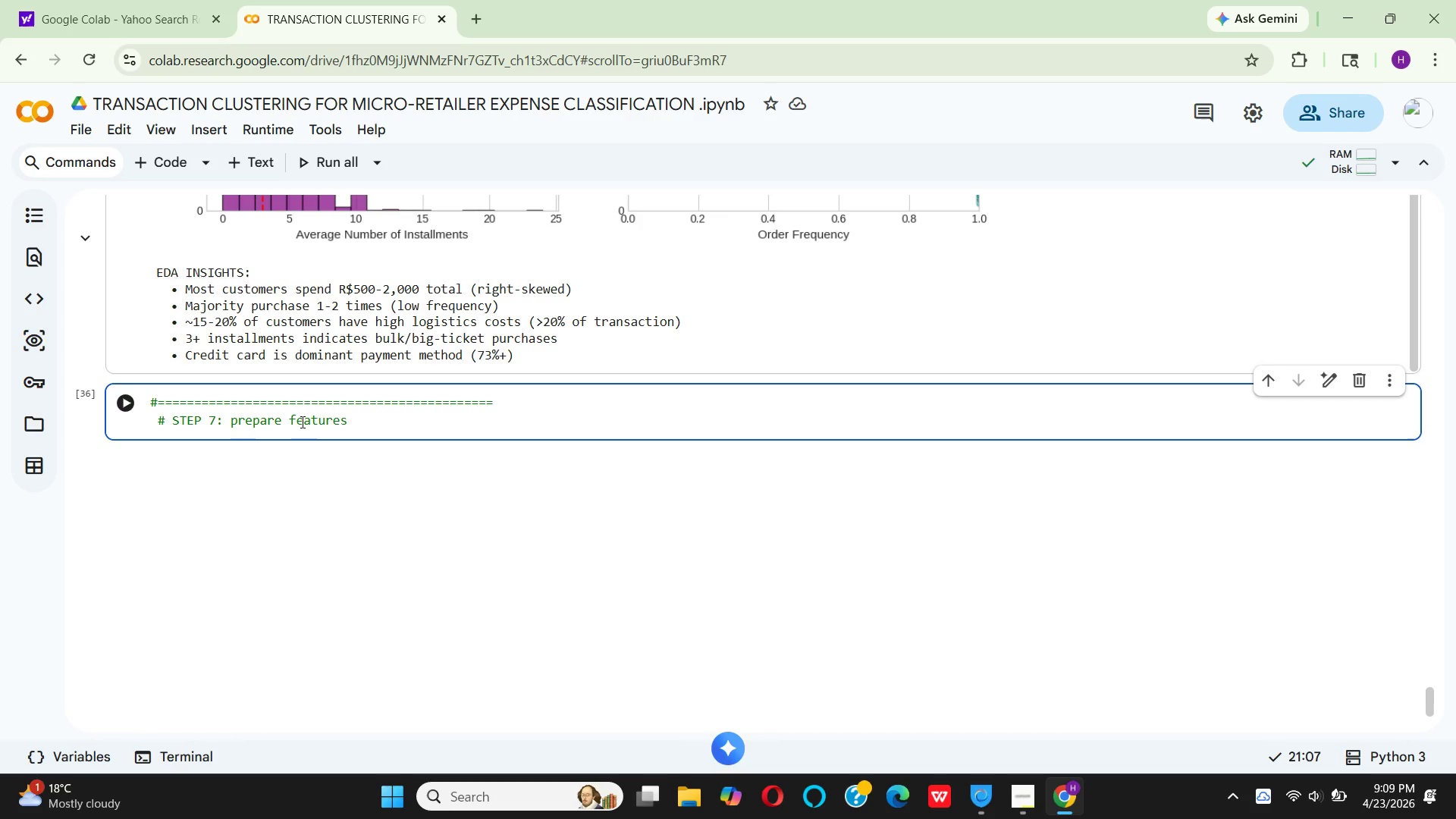 
wait(101.59)
 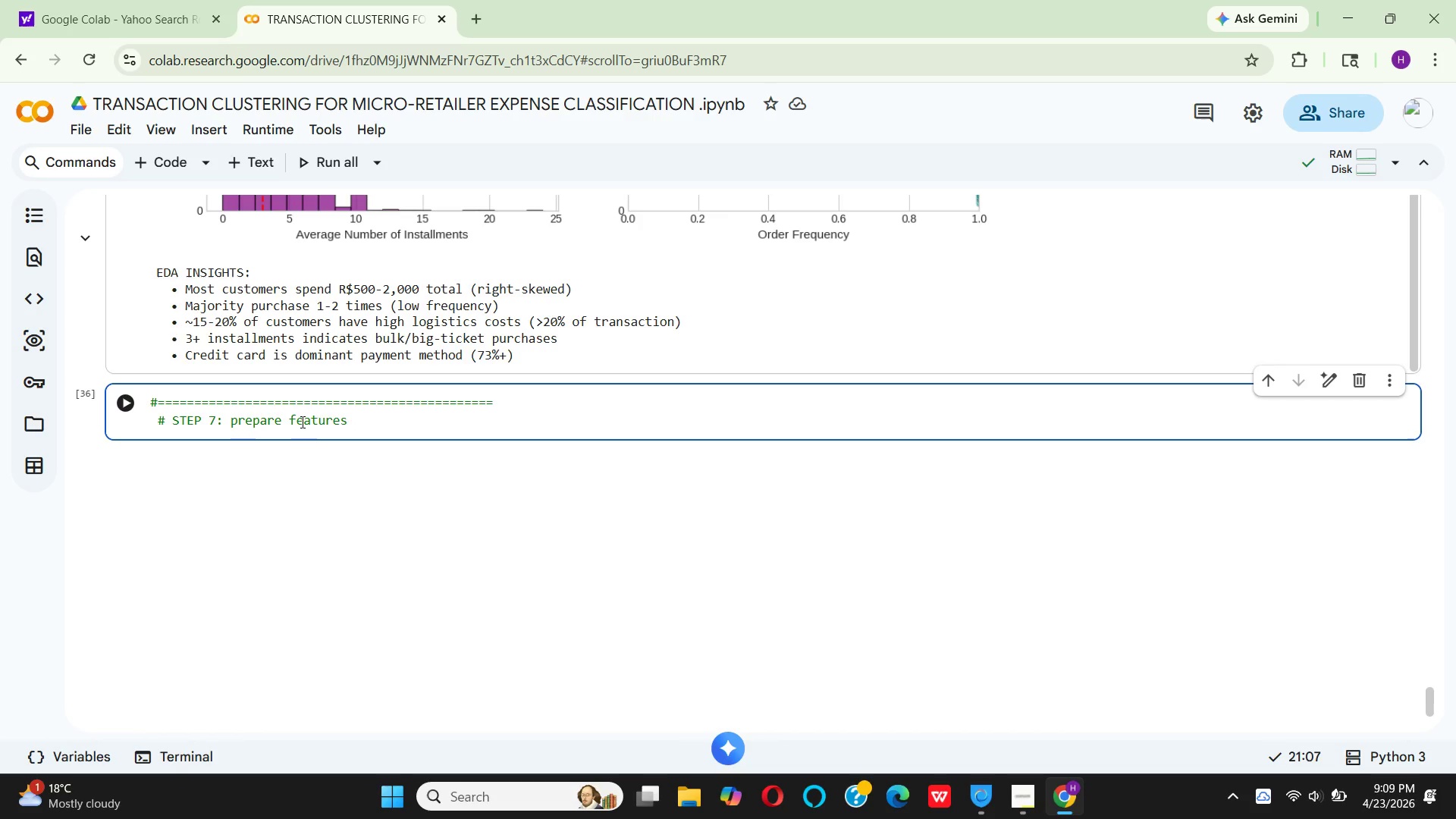 
type(for clusterng)
 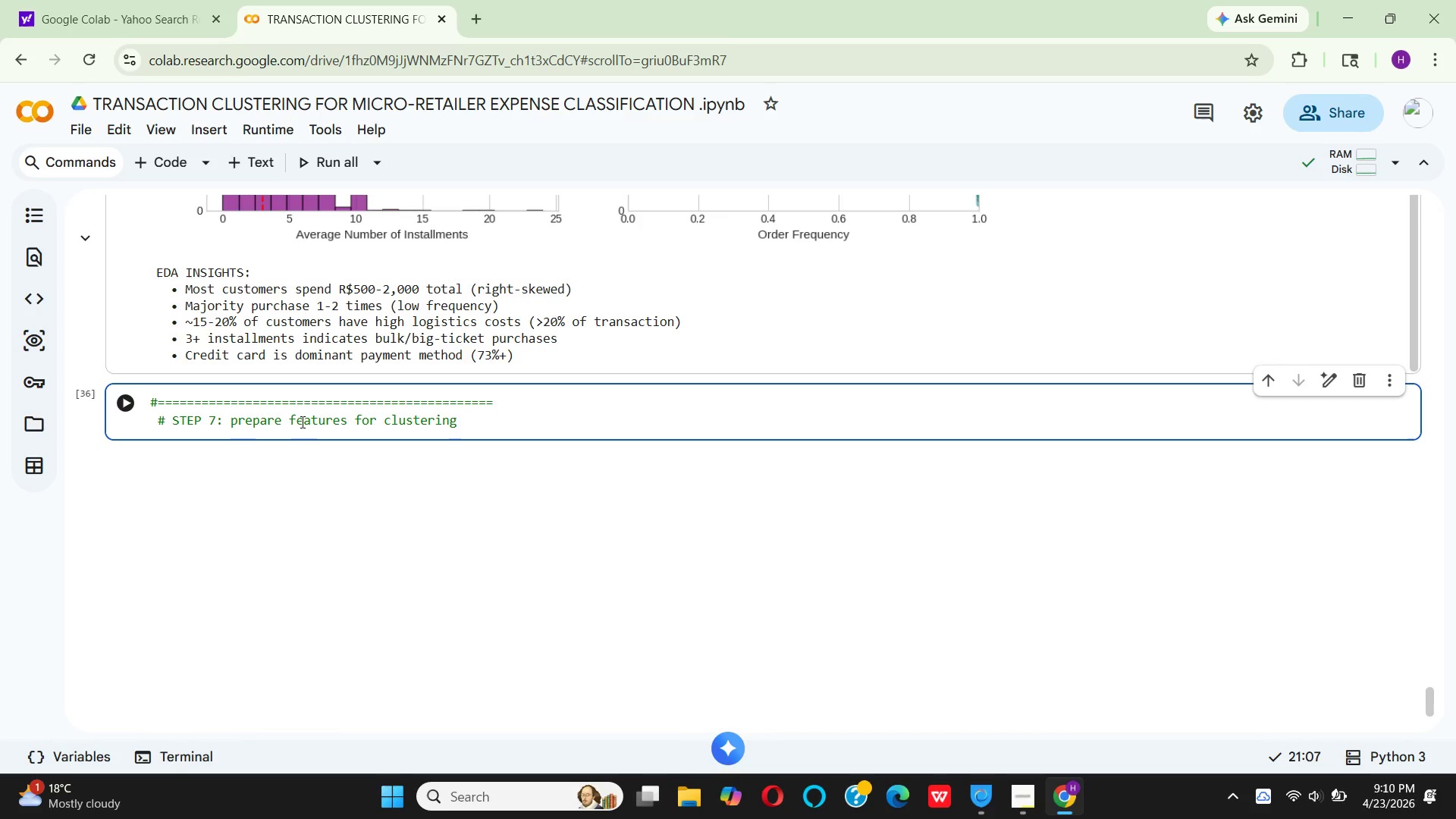 
hold_key(key=I, duration=0.38)
 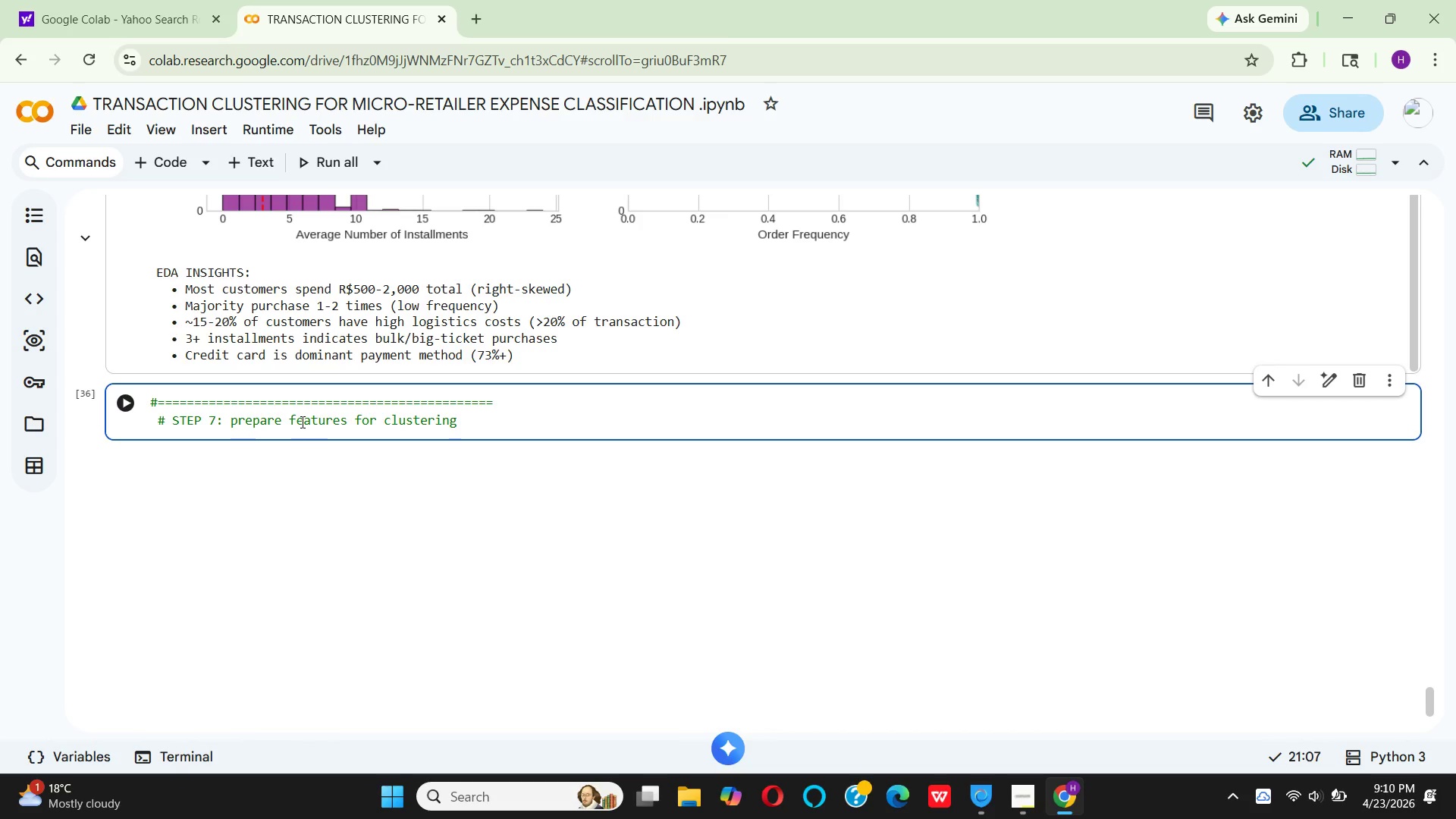 
key(Enter)
 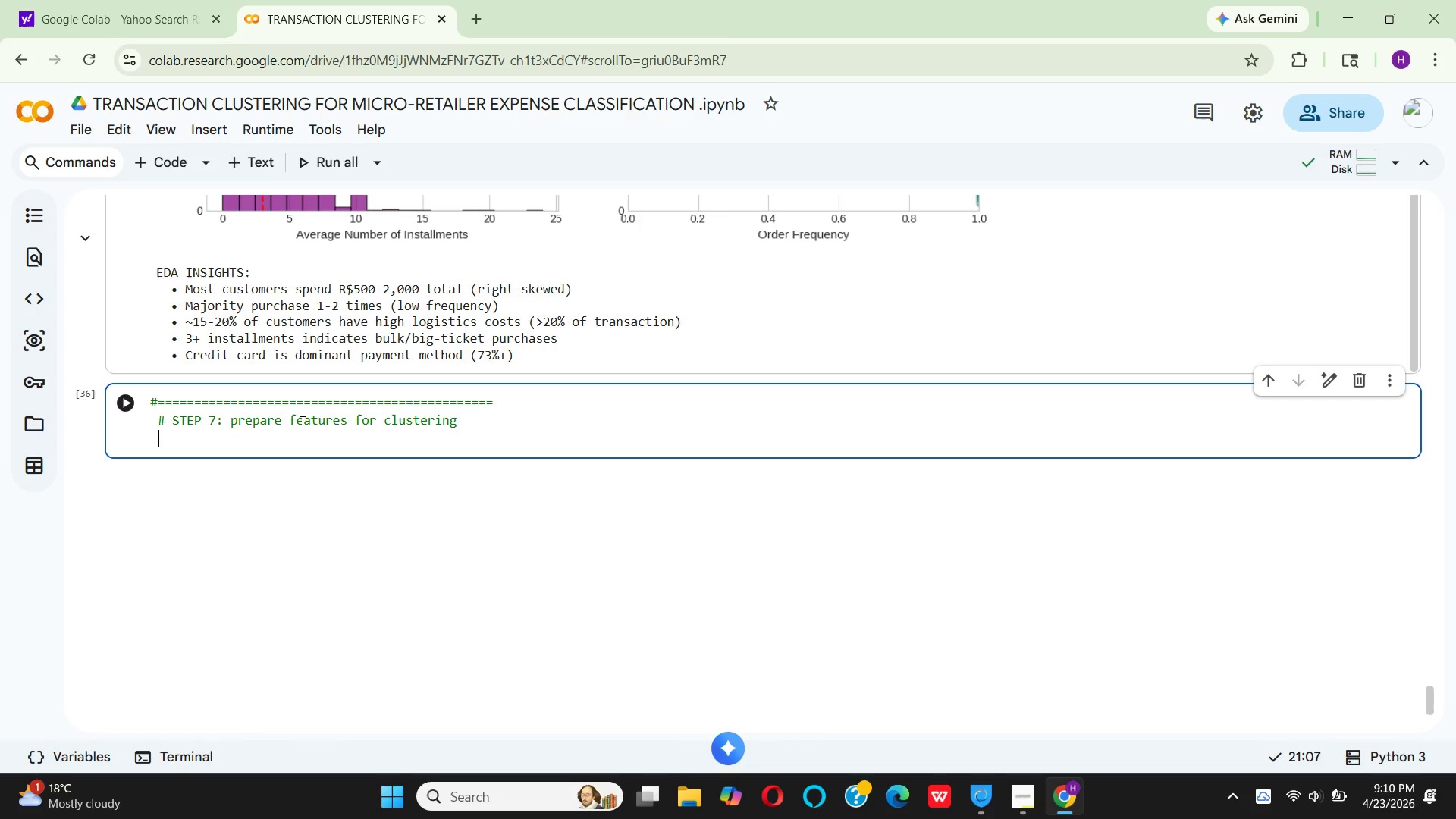 
key(Backspace)
 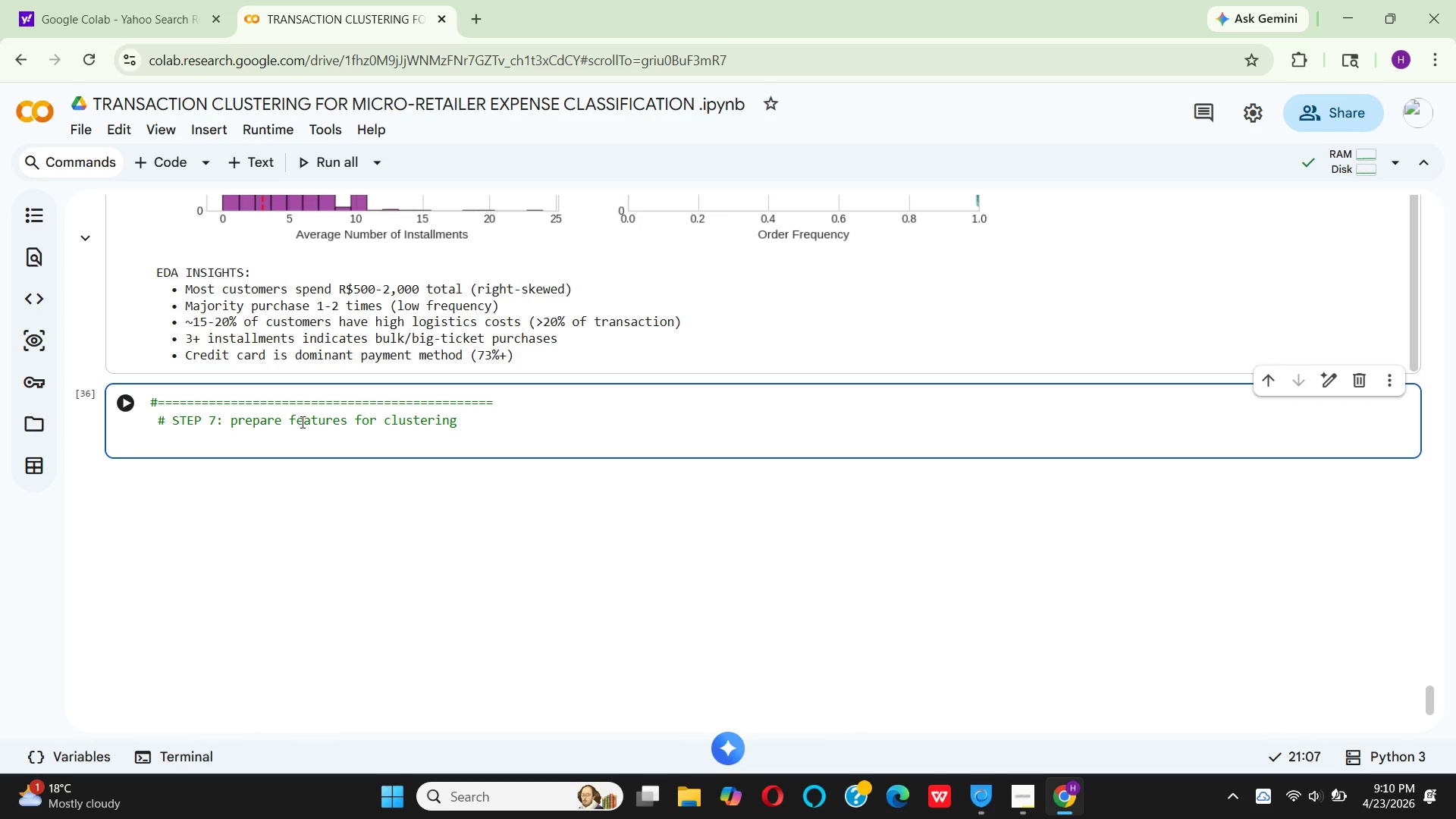 
key(Backspace)
 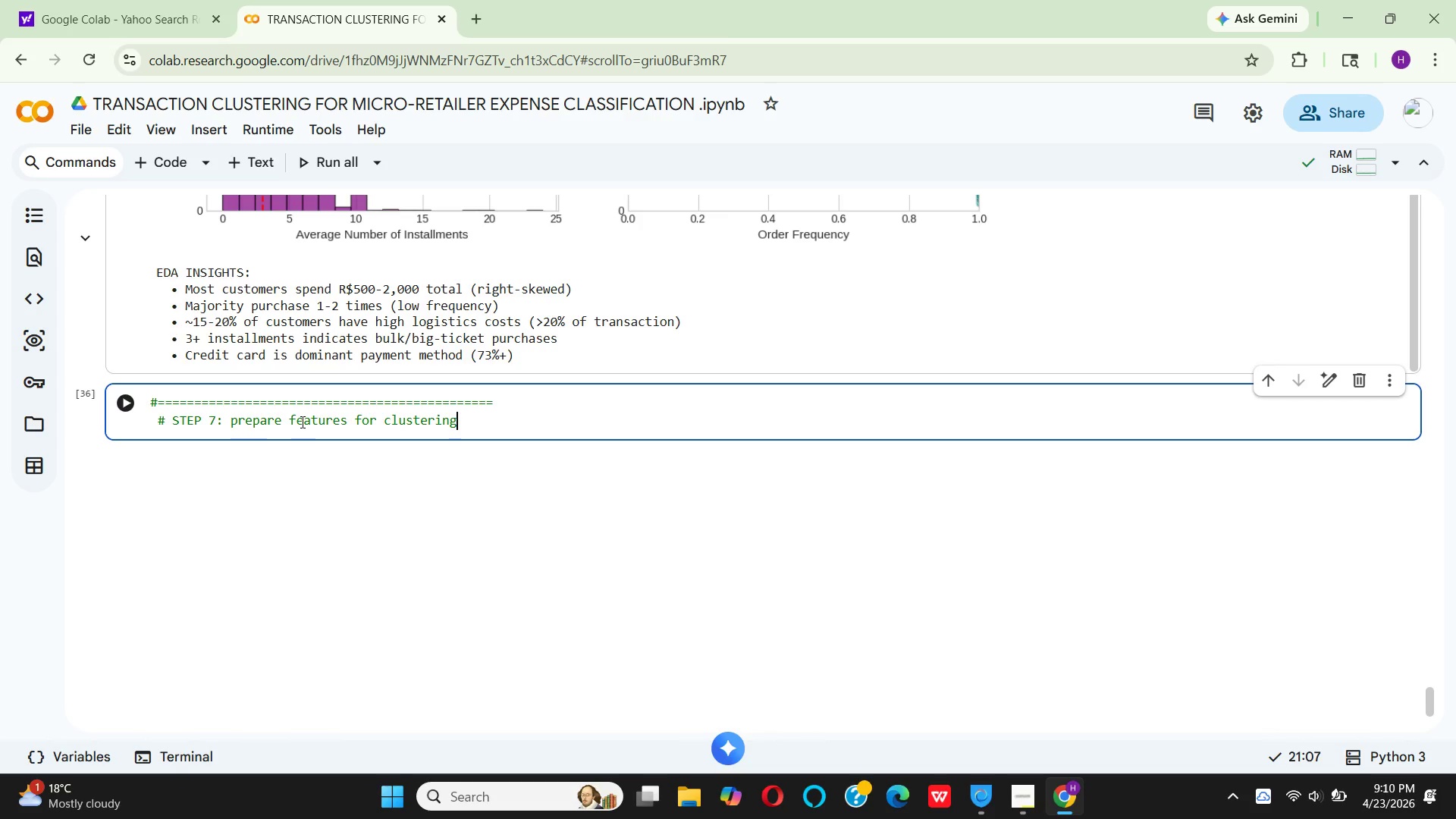 
key(Shift+ShiftRight)
 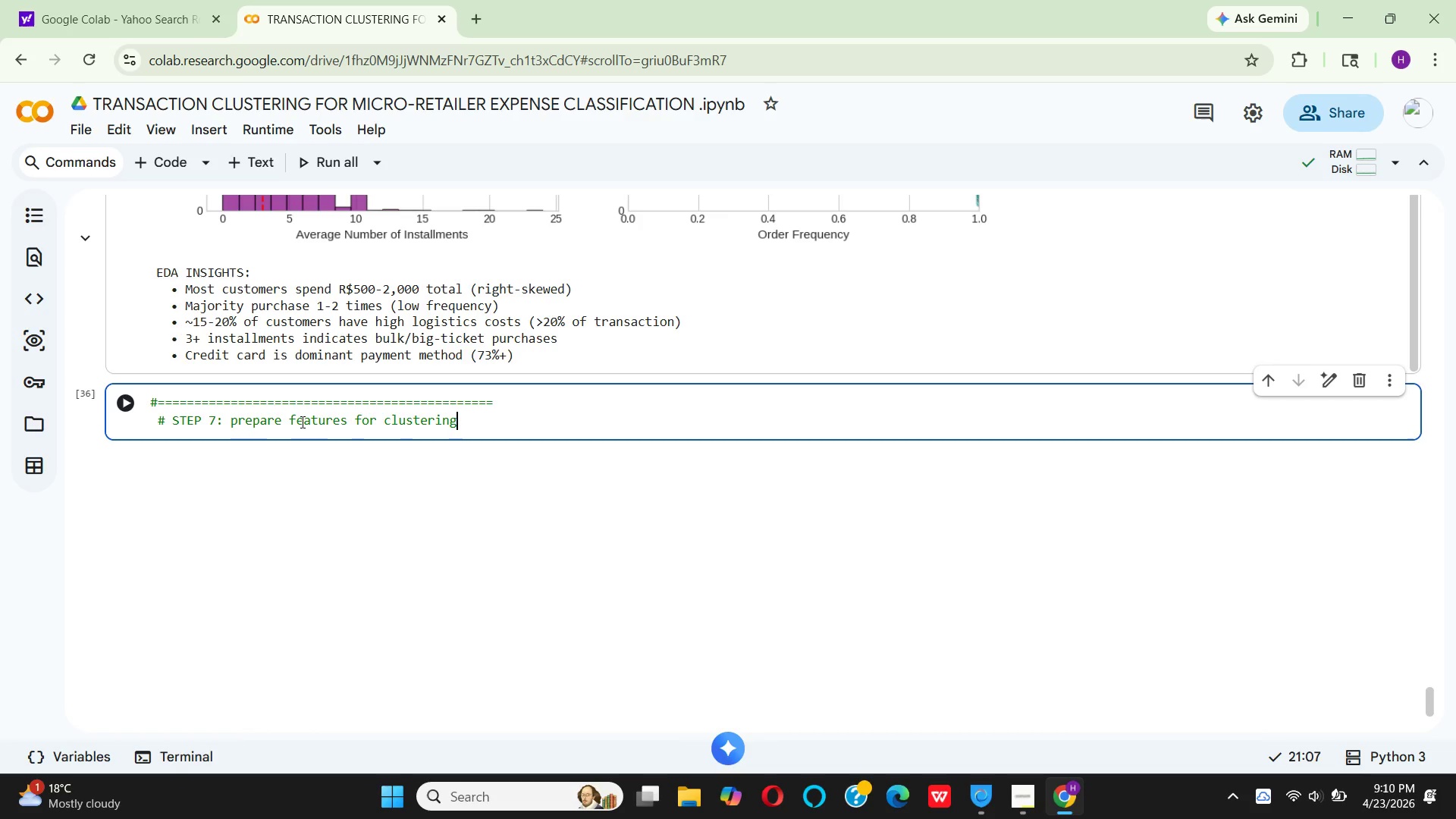 
key(Enter)
 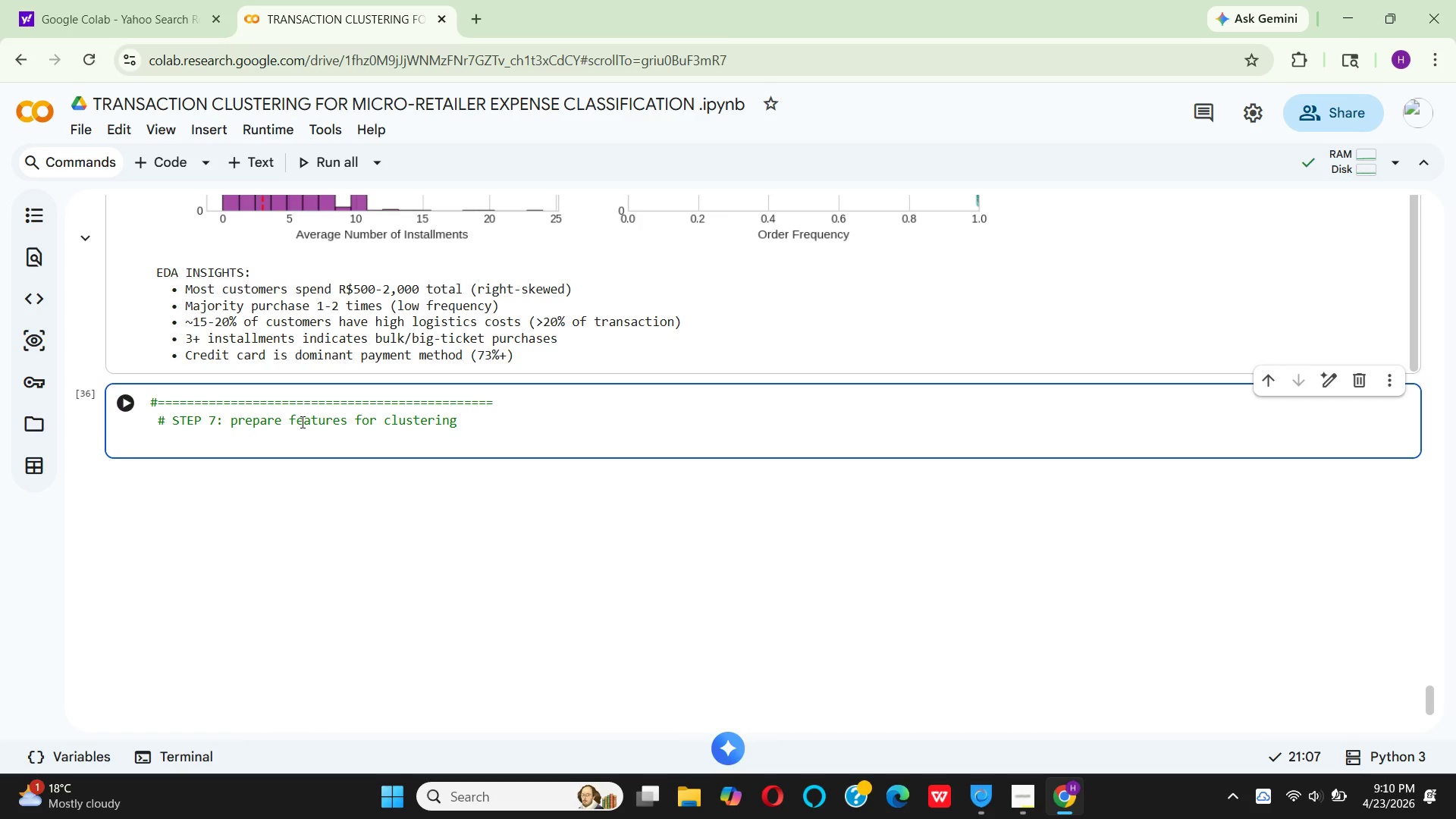 
key(Backspace)
 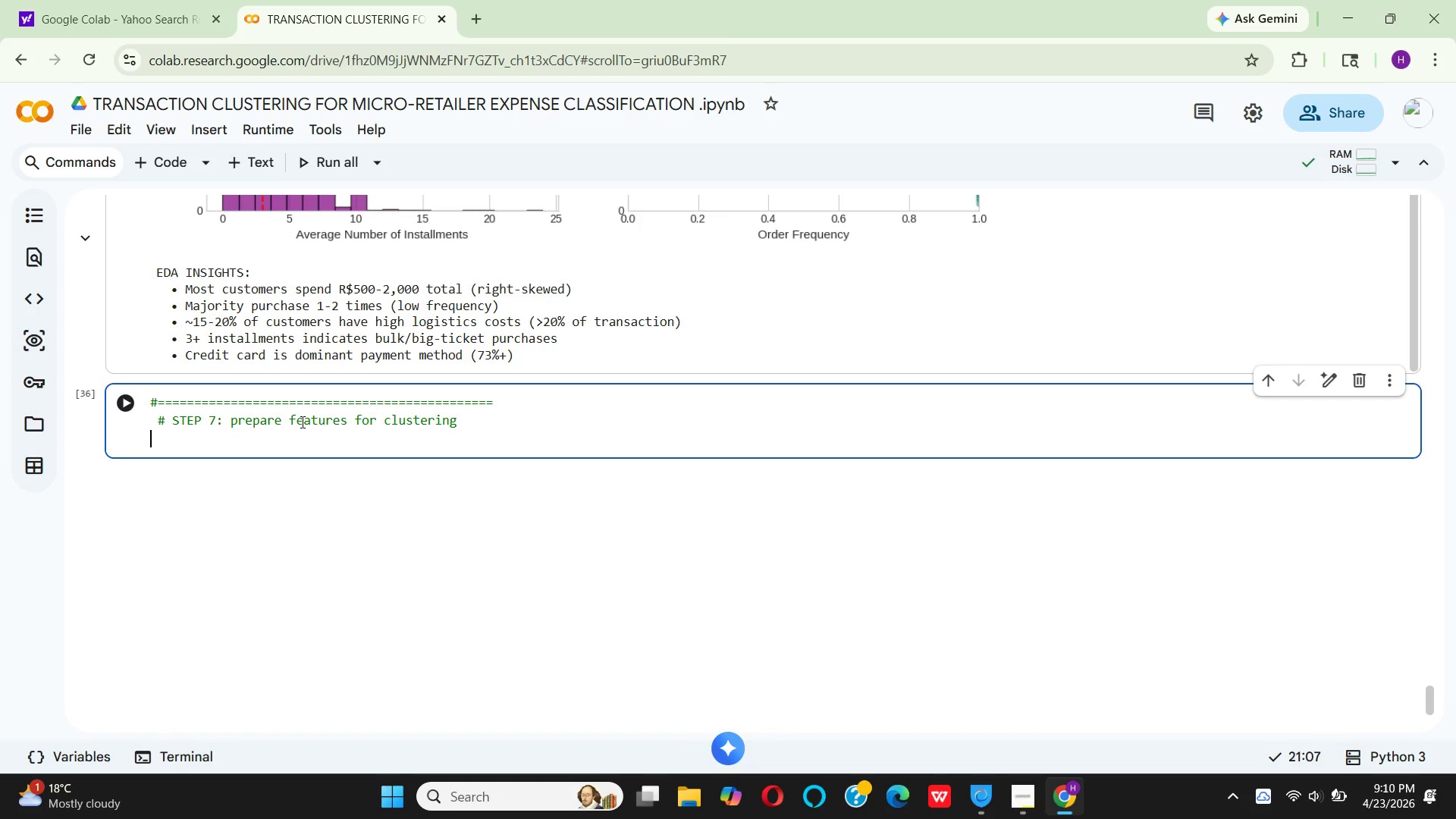 
key(Shift+3)
 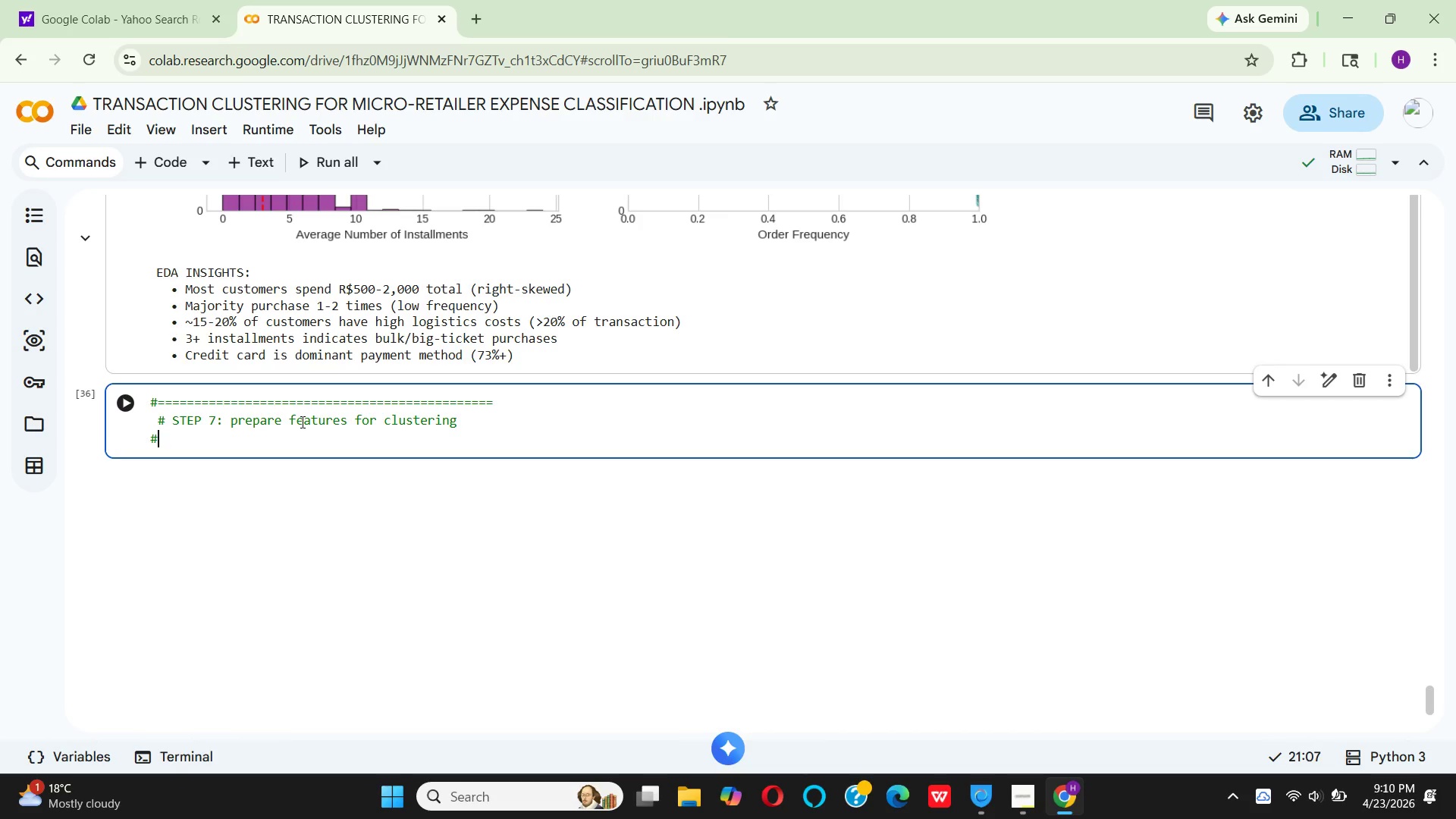 
hold_key(key=Equal, duration=1.5)
 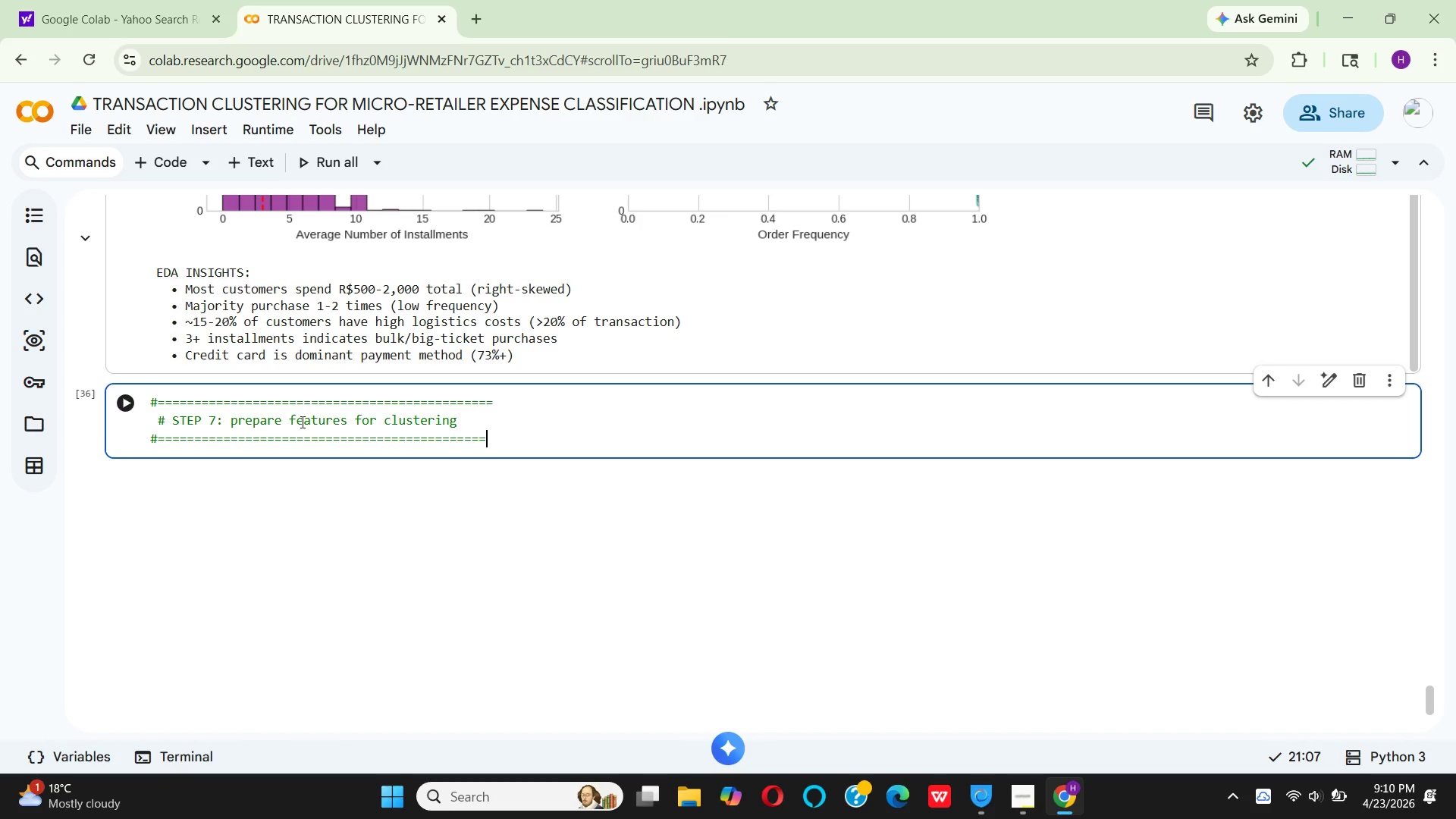 
hold_key(key=Equal, duration=0.48)
 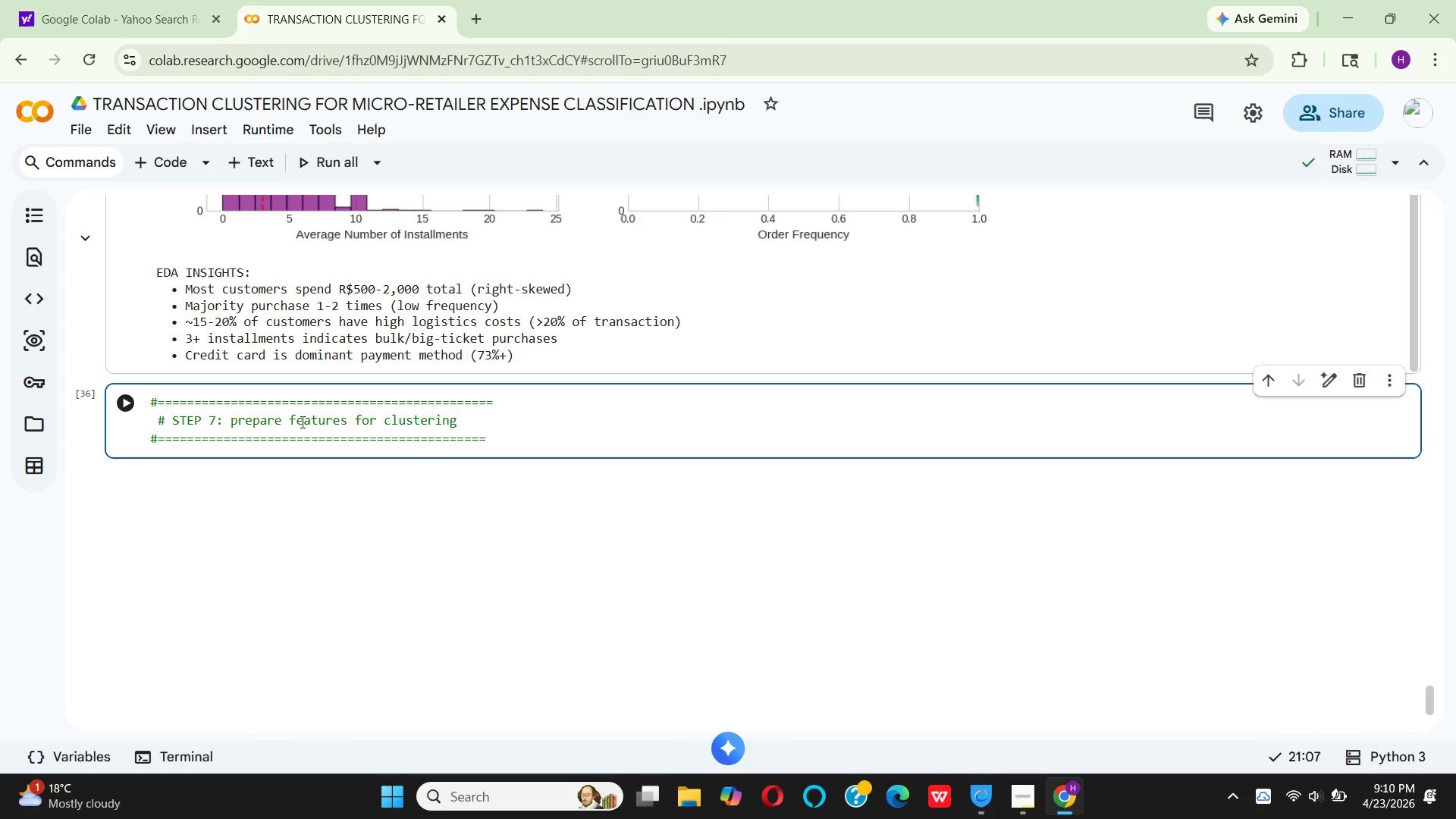 
key(Enter)
 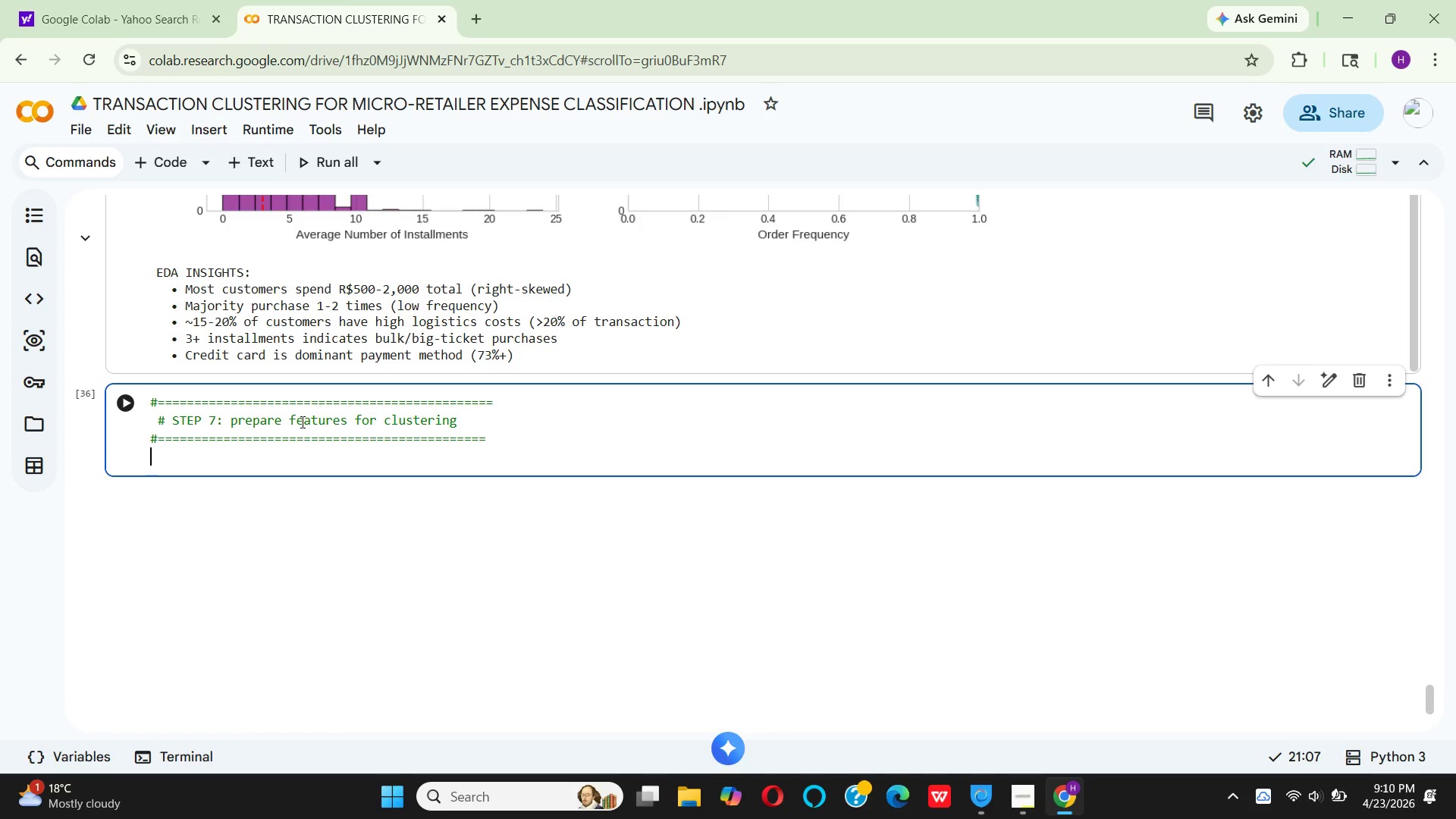 
type(print()
 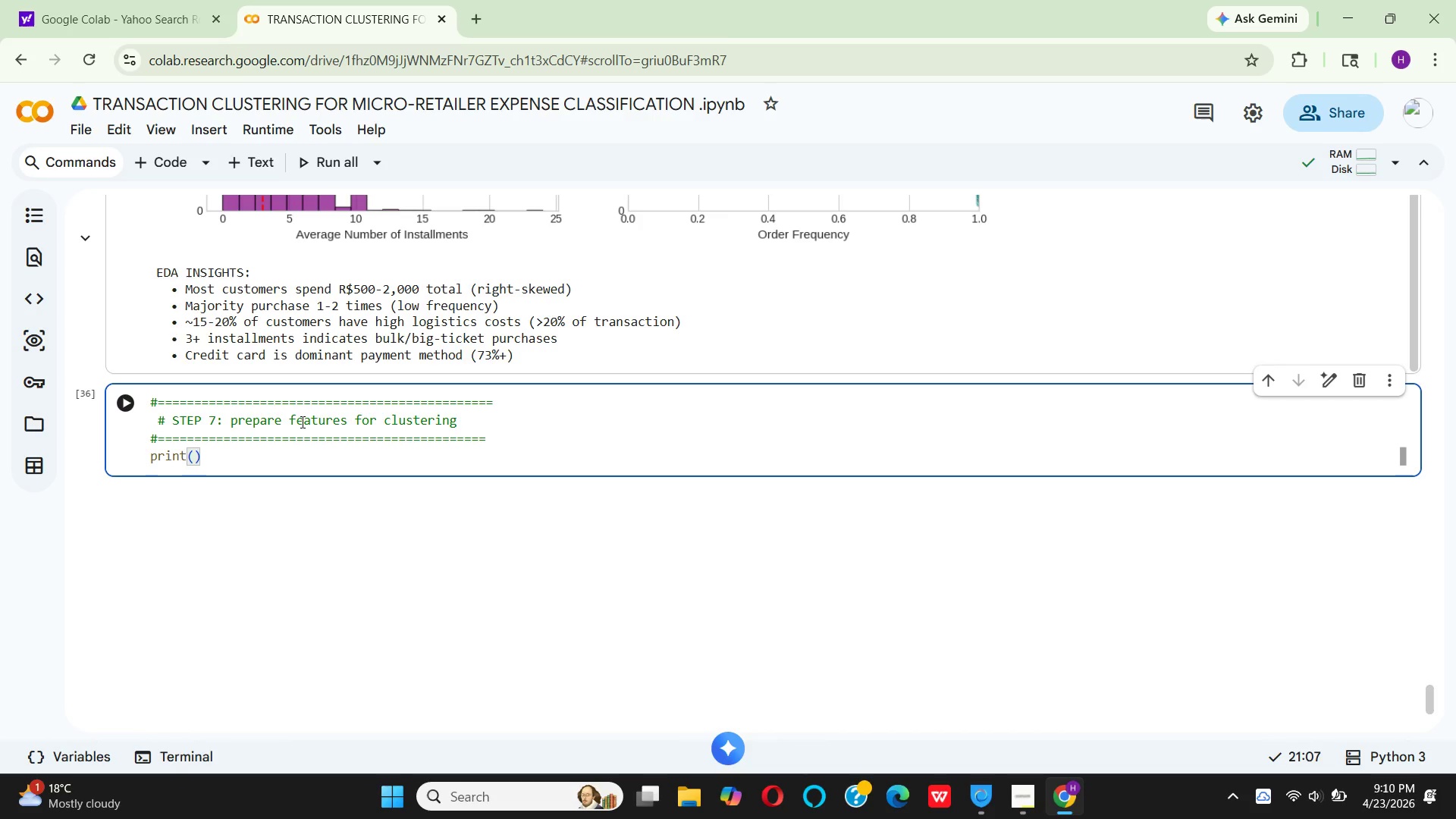 
key(Shift+Quote)
 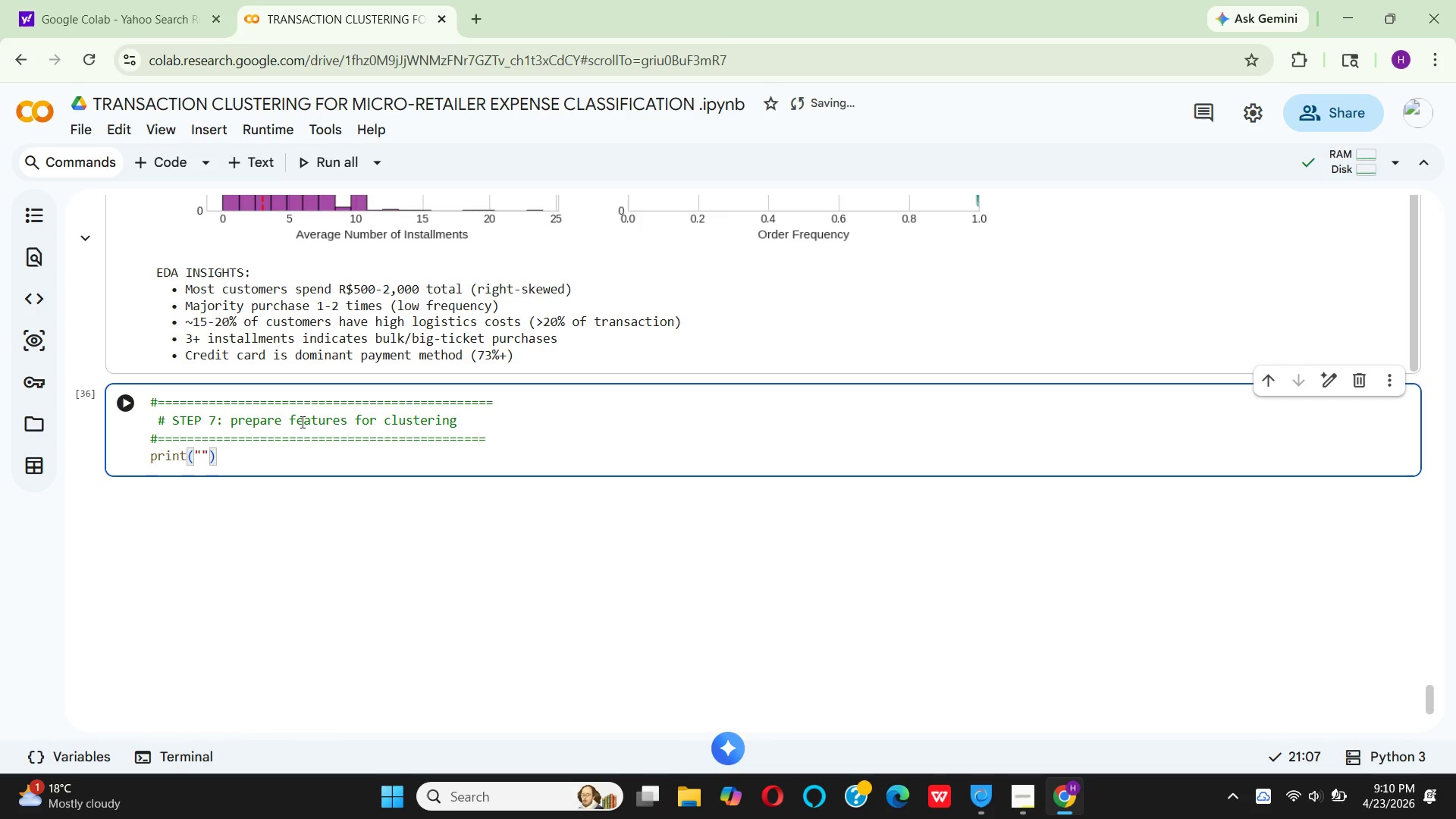 
key(Equal)
 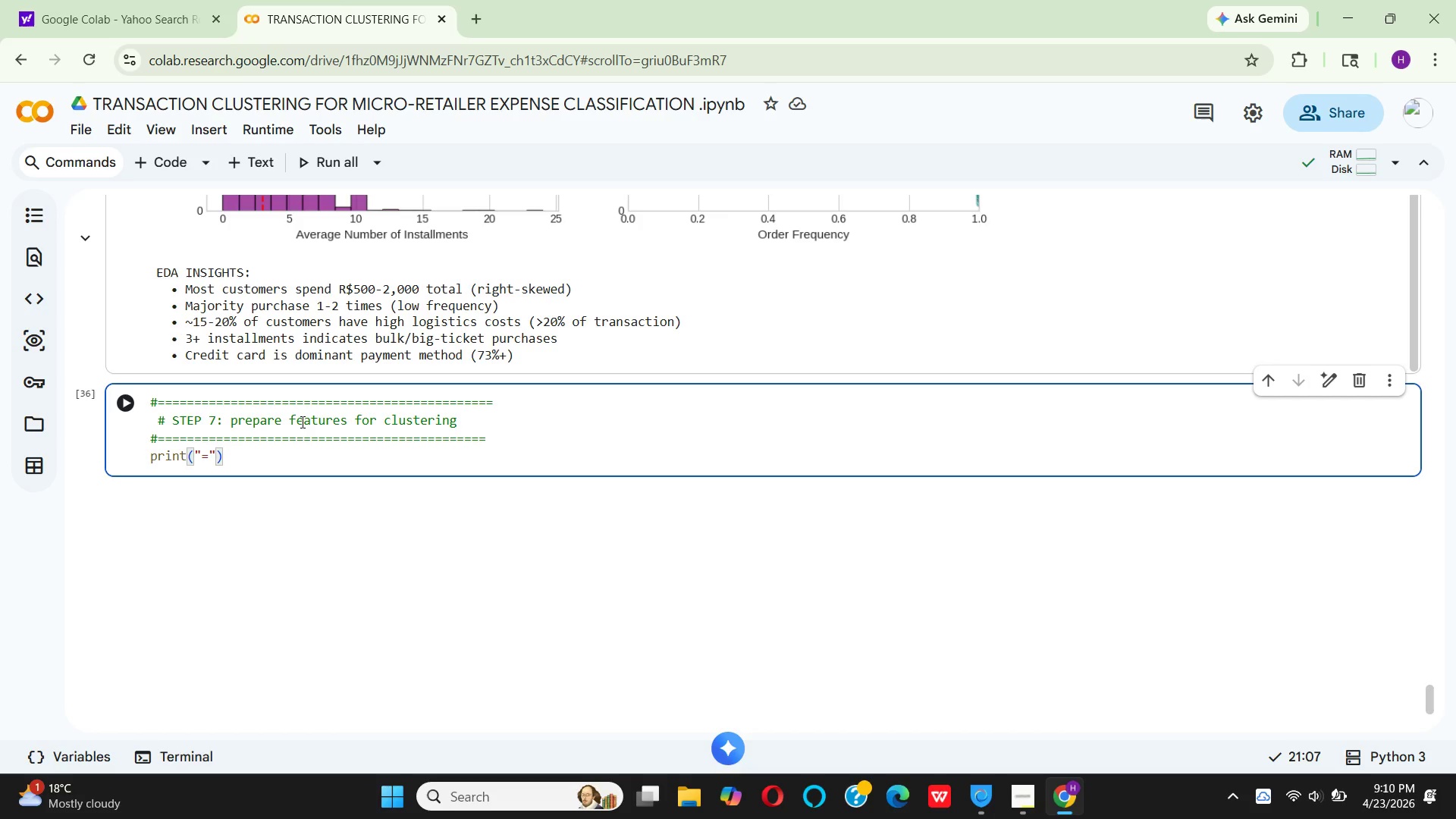 
key(ArrowRight)
 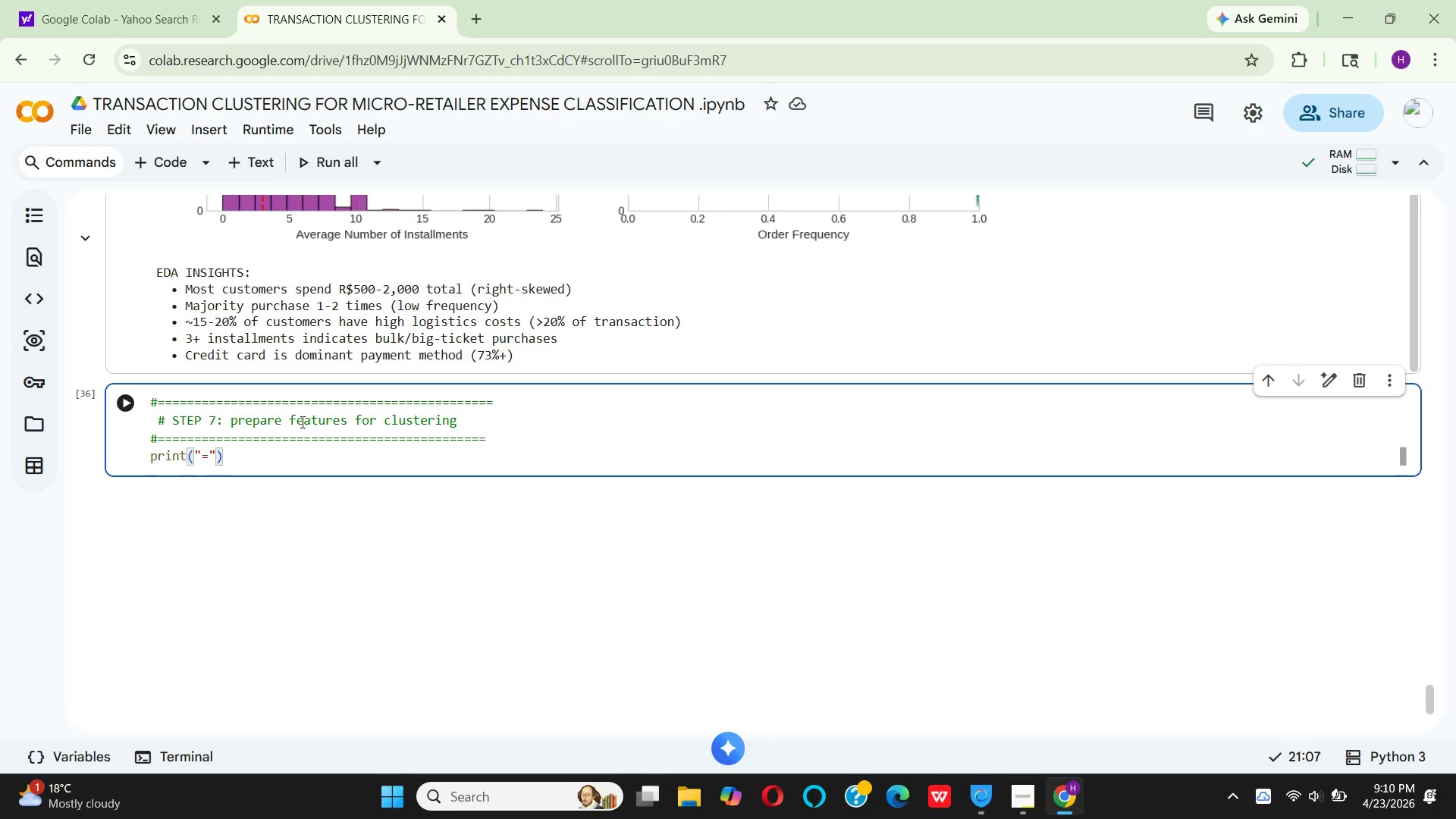 
key(Control+8)
 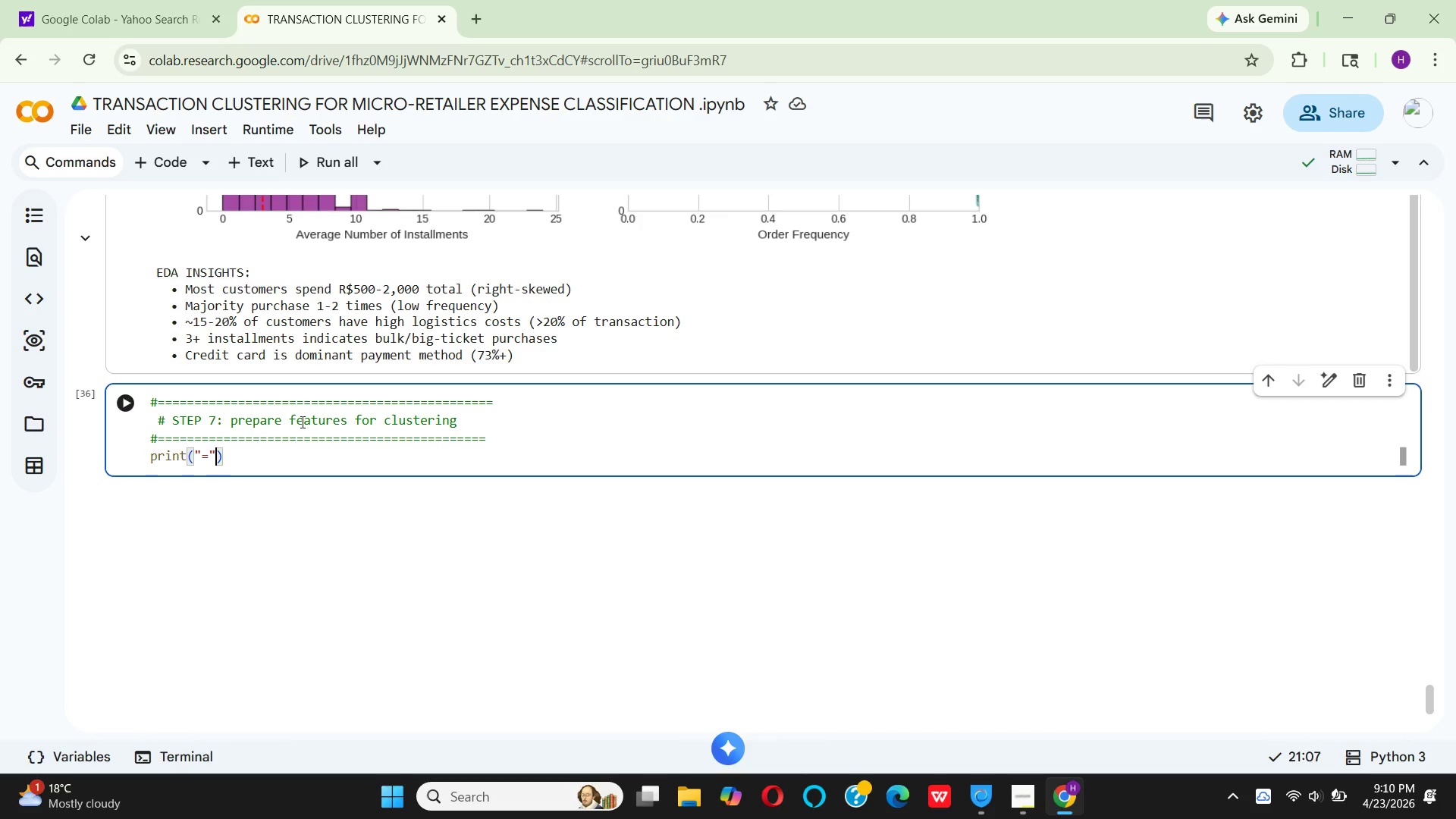 
key(Shift+8)
 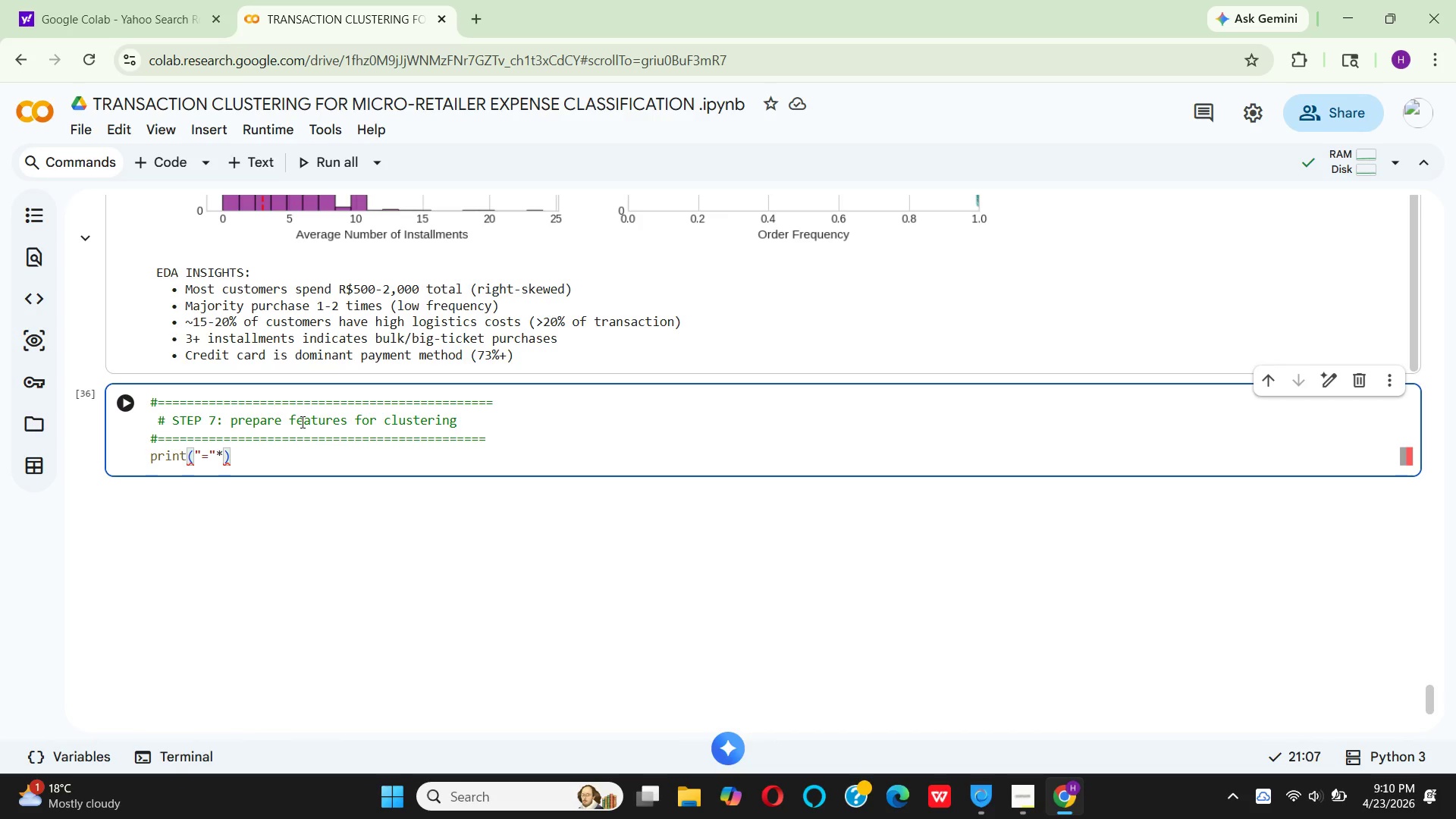 
type( 70)
 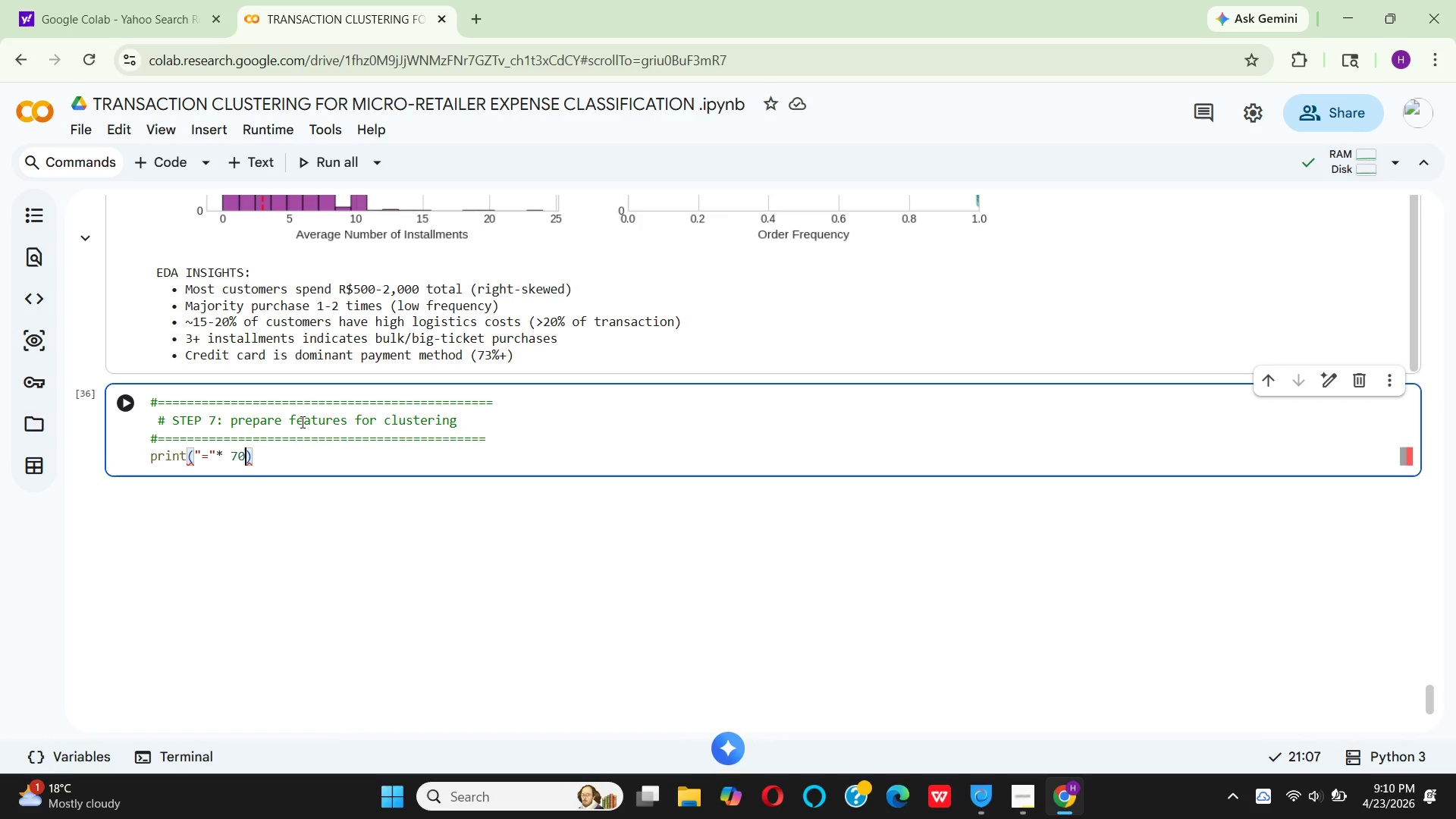 
key(ArrowRight)
 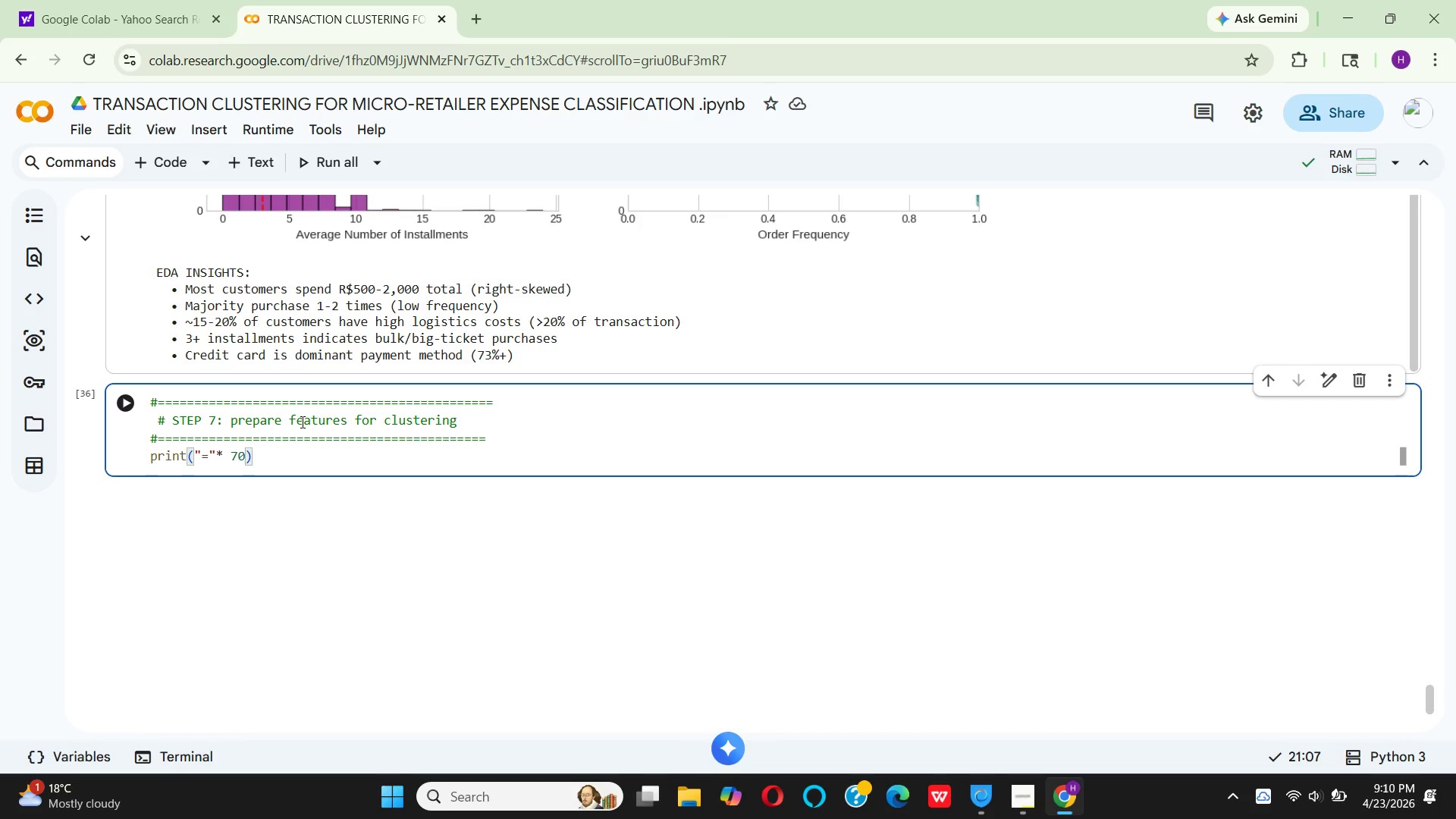 
key(Enter)
 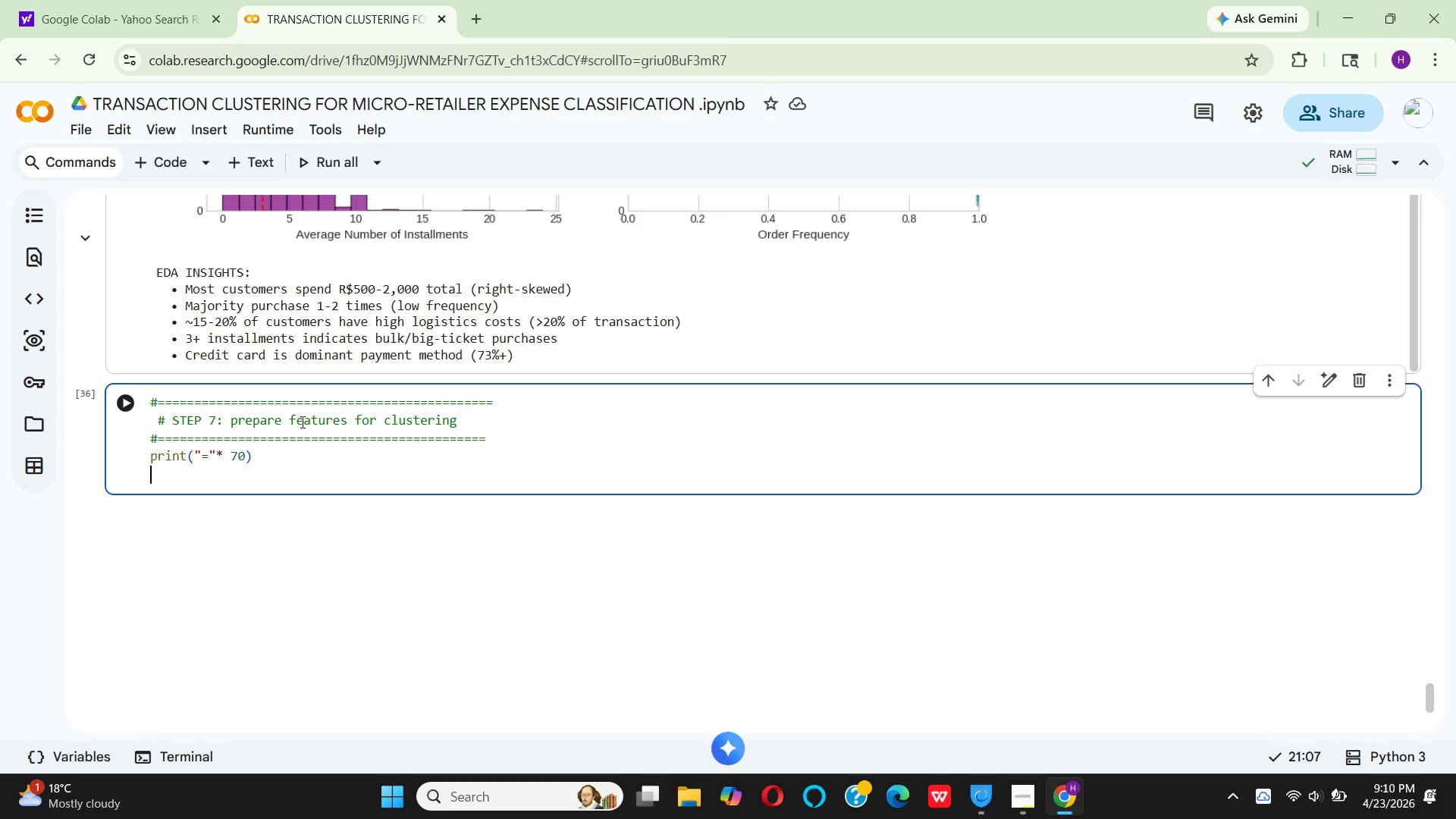 
key(P)
 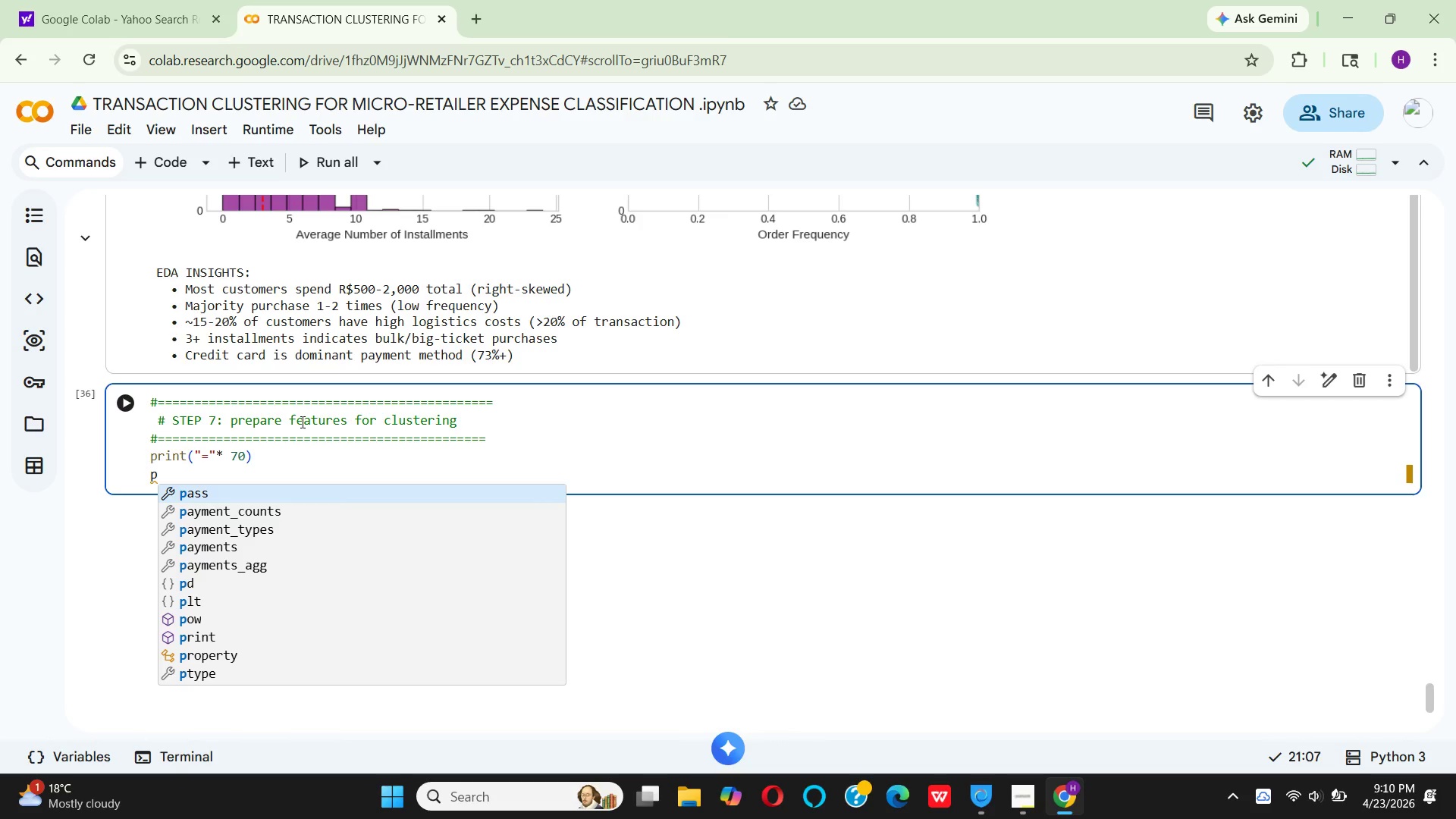 
type(rint()
 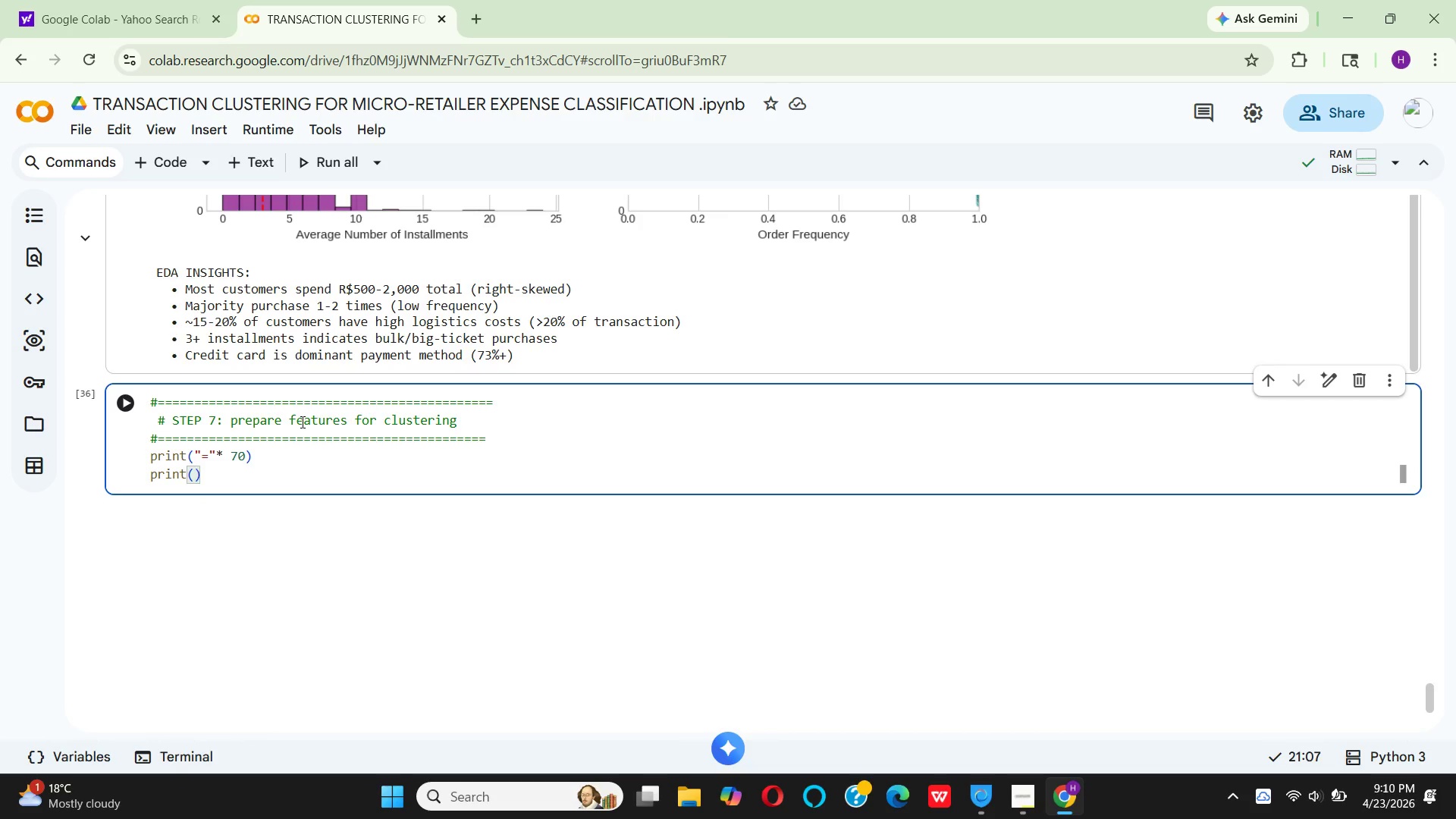 
wait(5.86)
 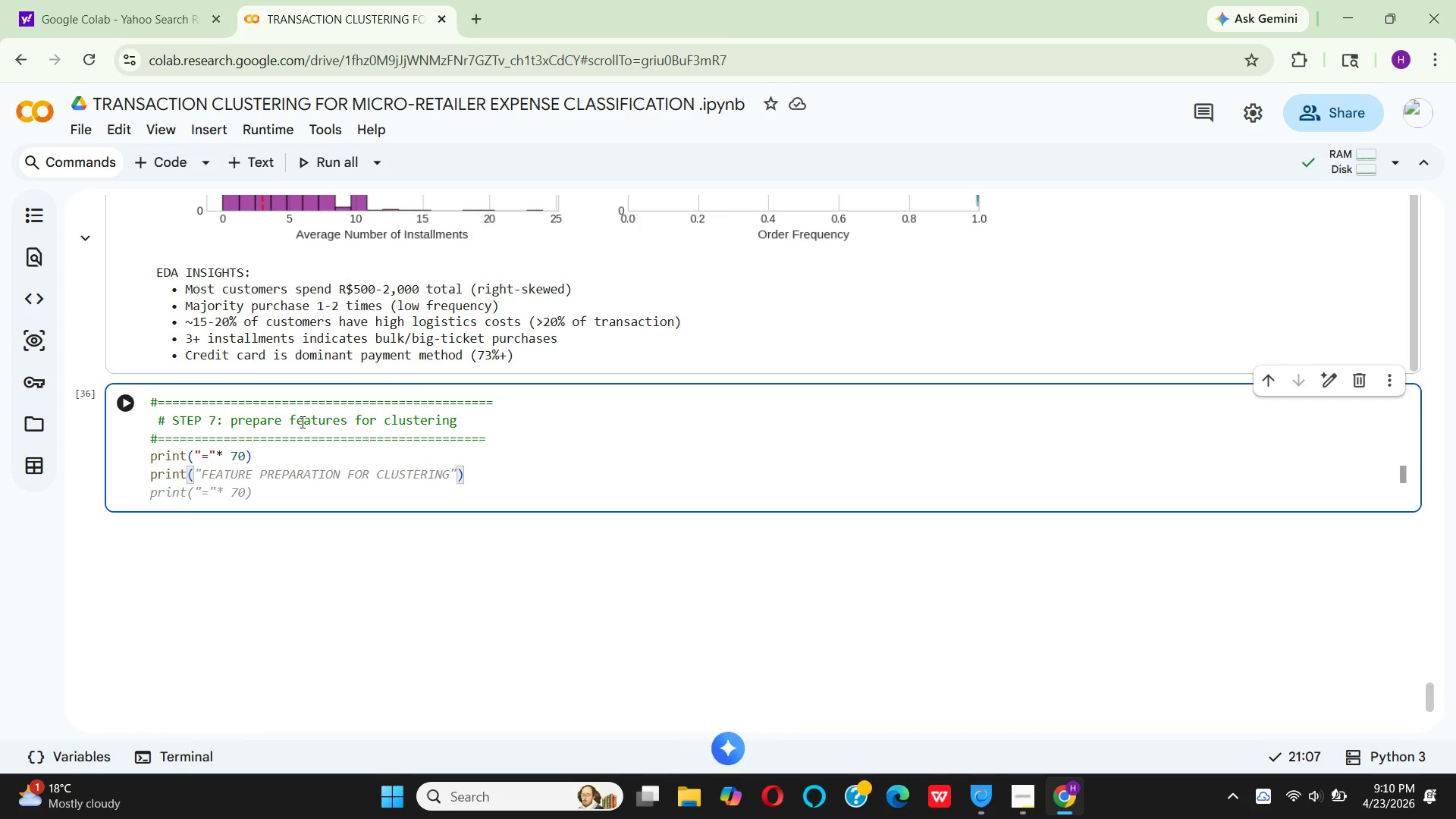 
left_click([263, 455])
 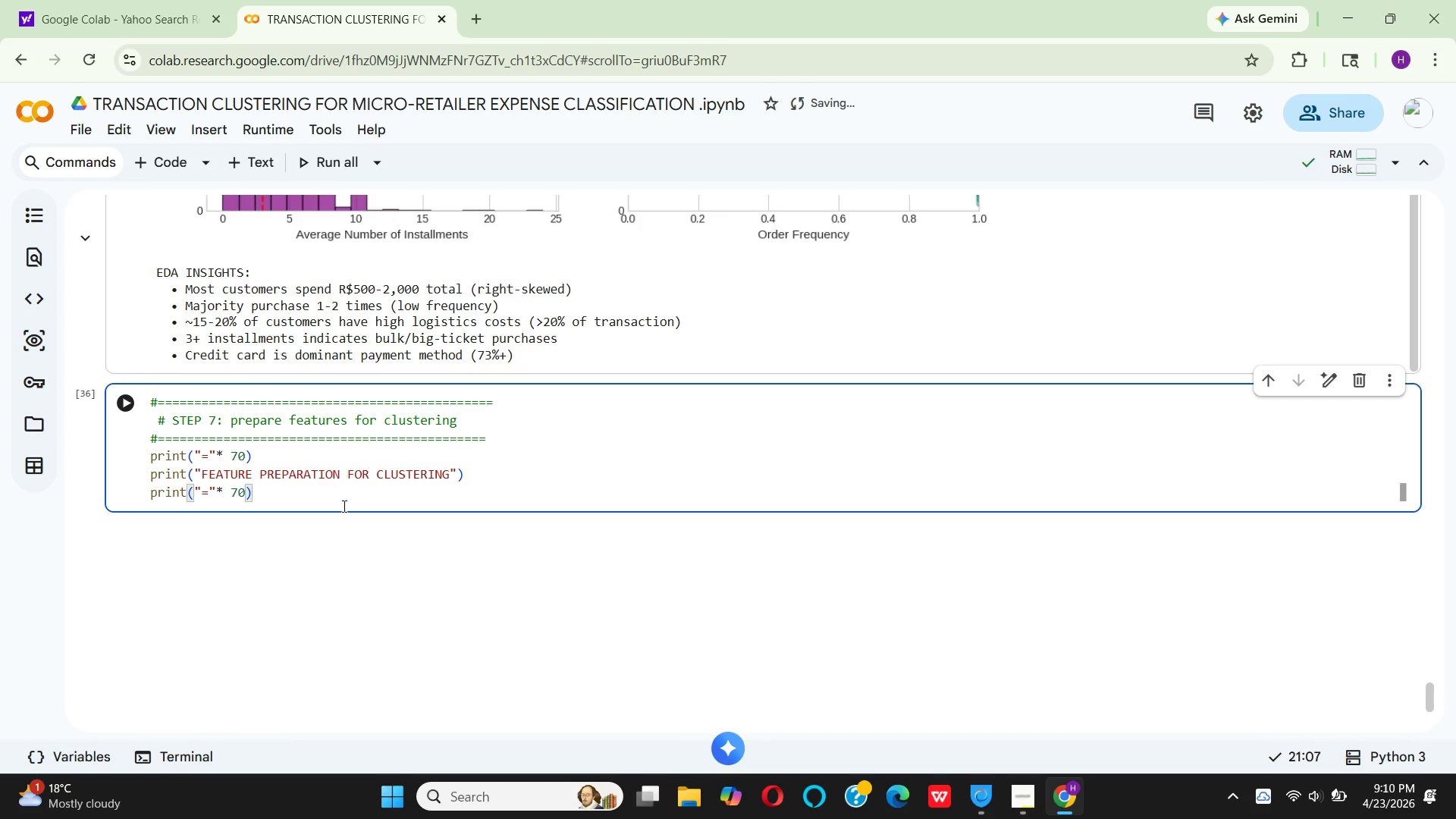 
left_click([343, 506])
 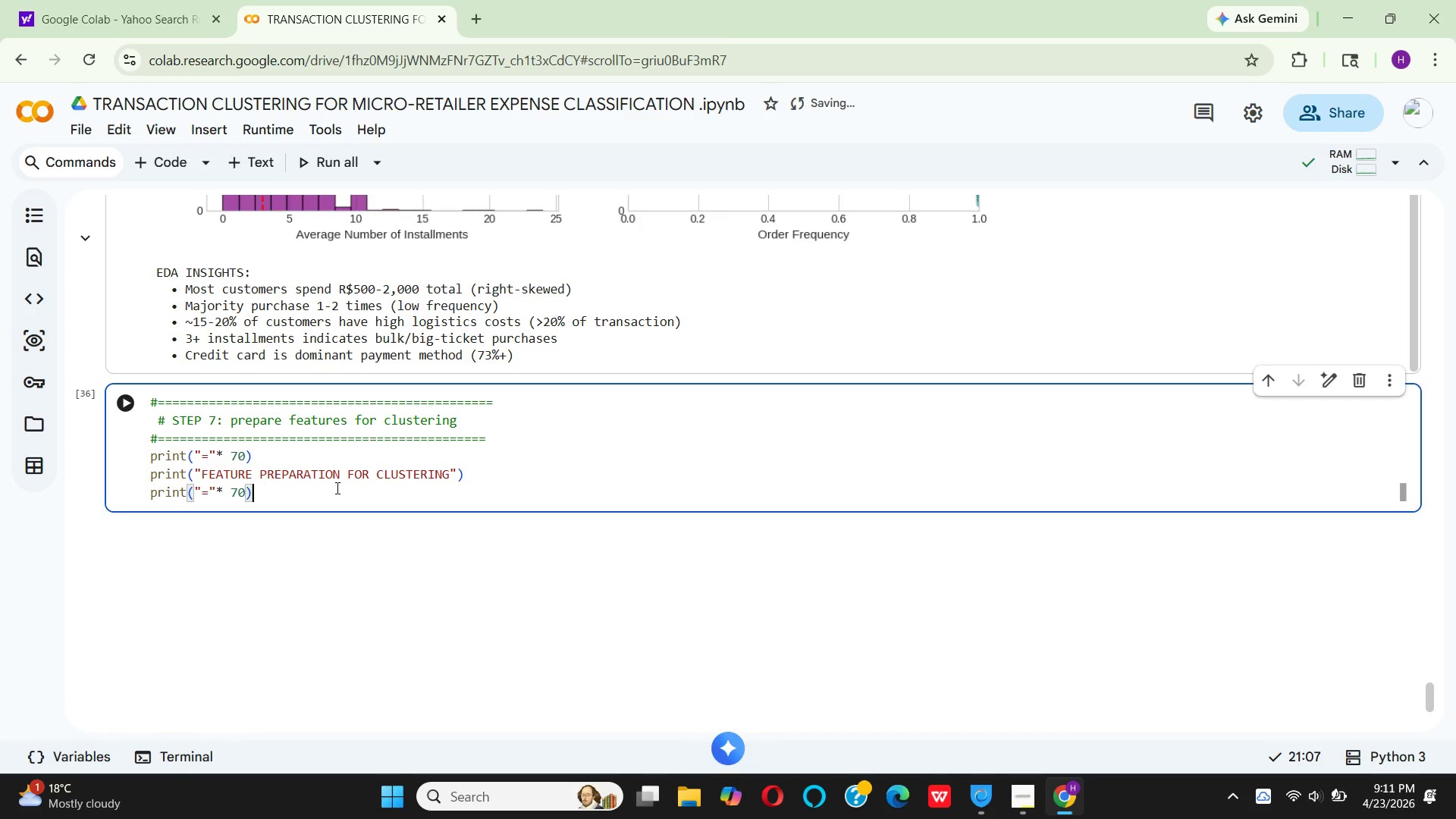 
wait(6.86)
 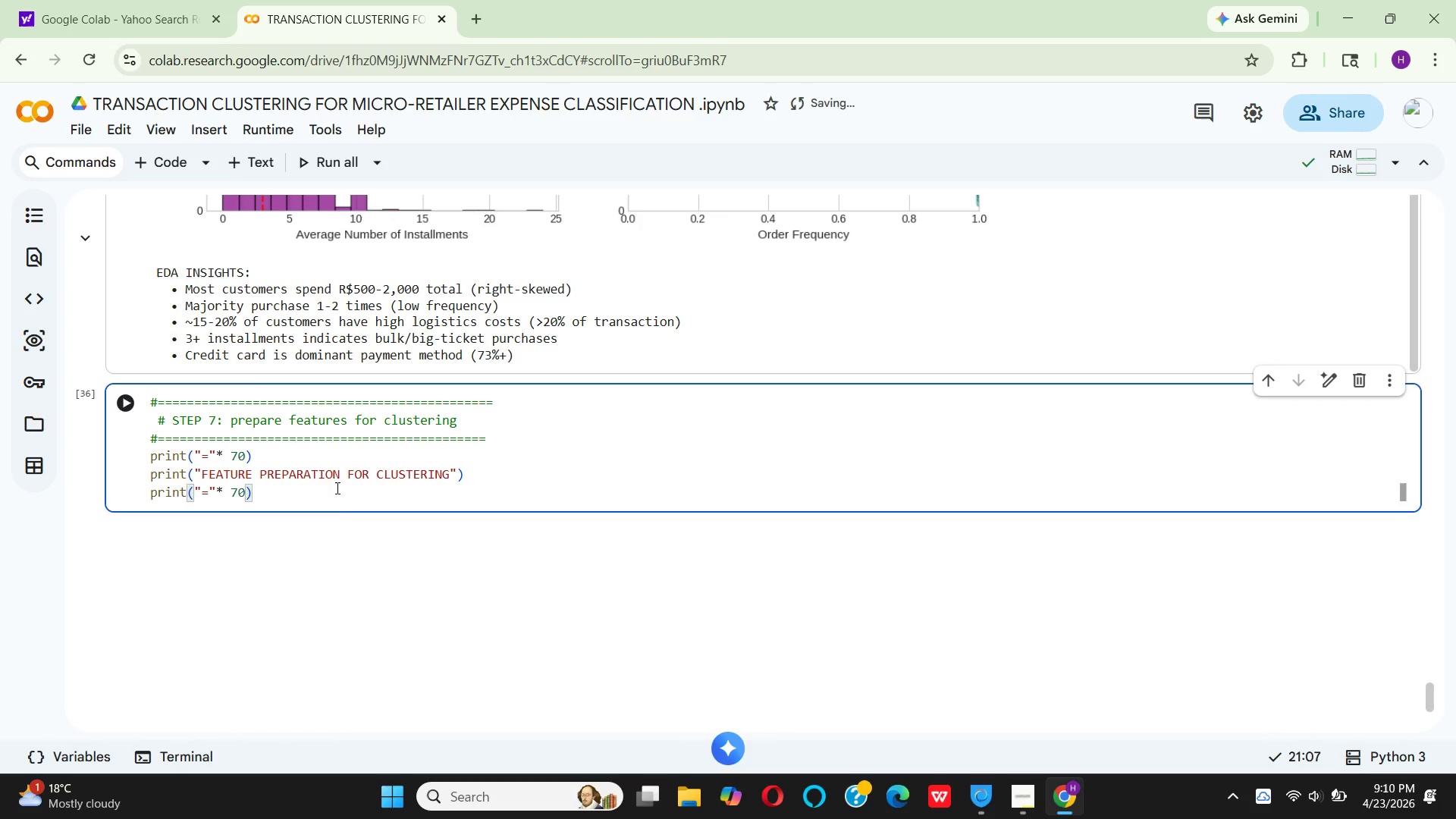 
key(Enter)
 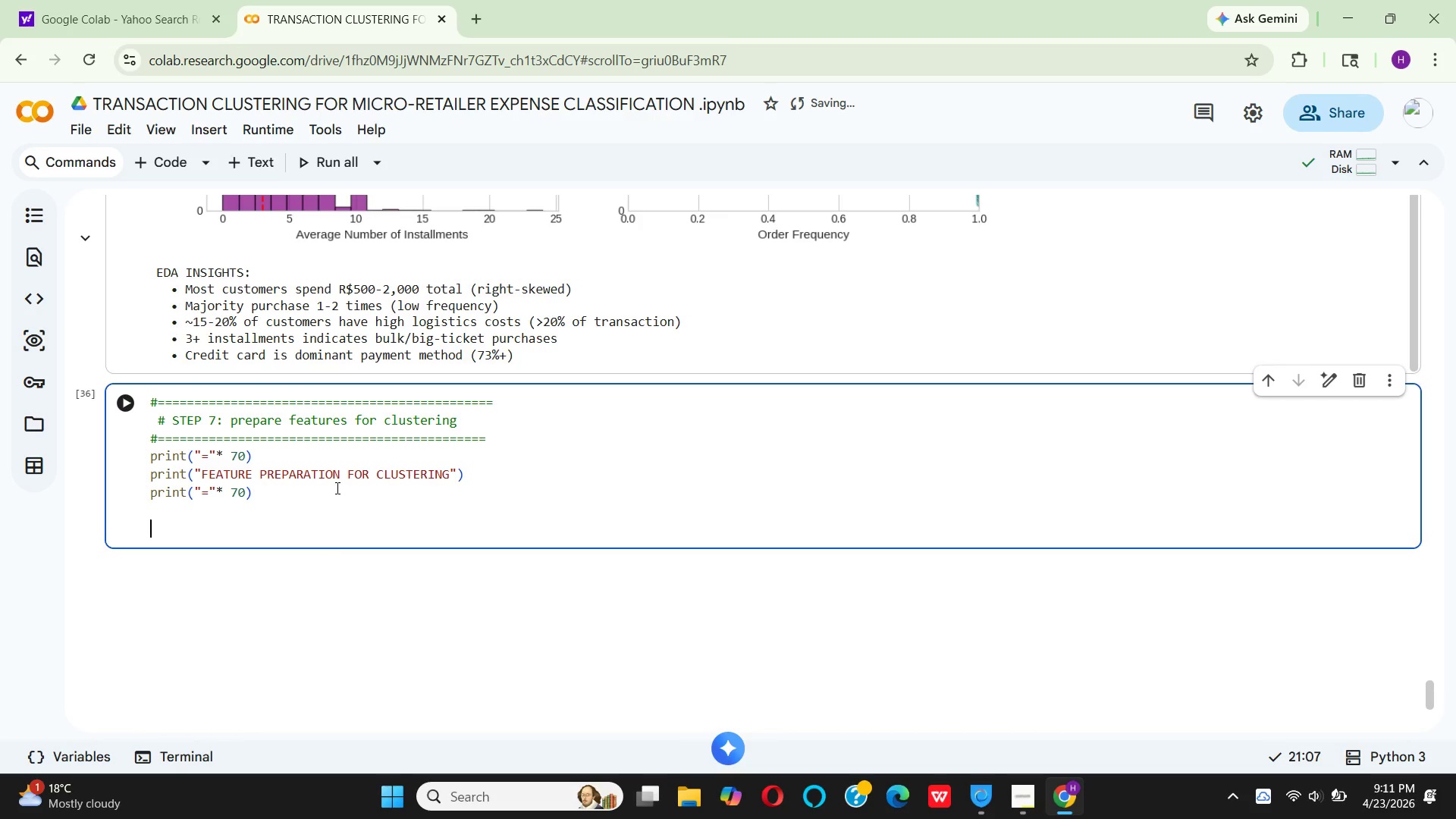 
key(Enter)
 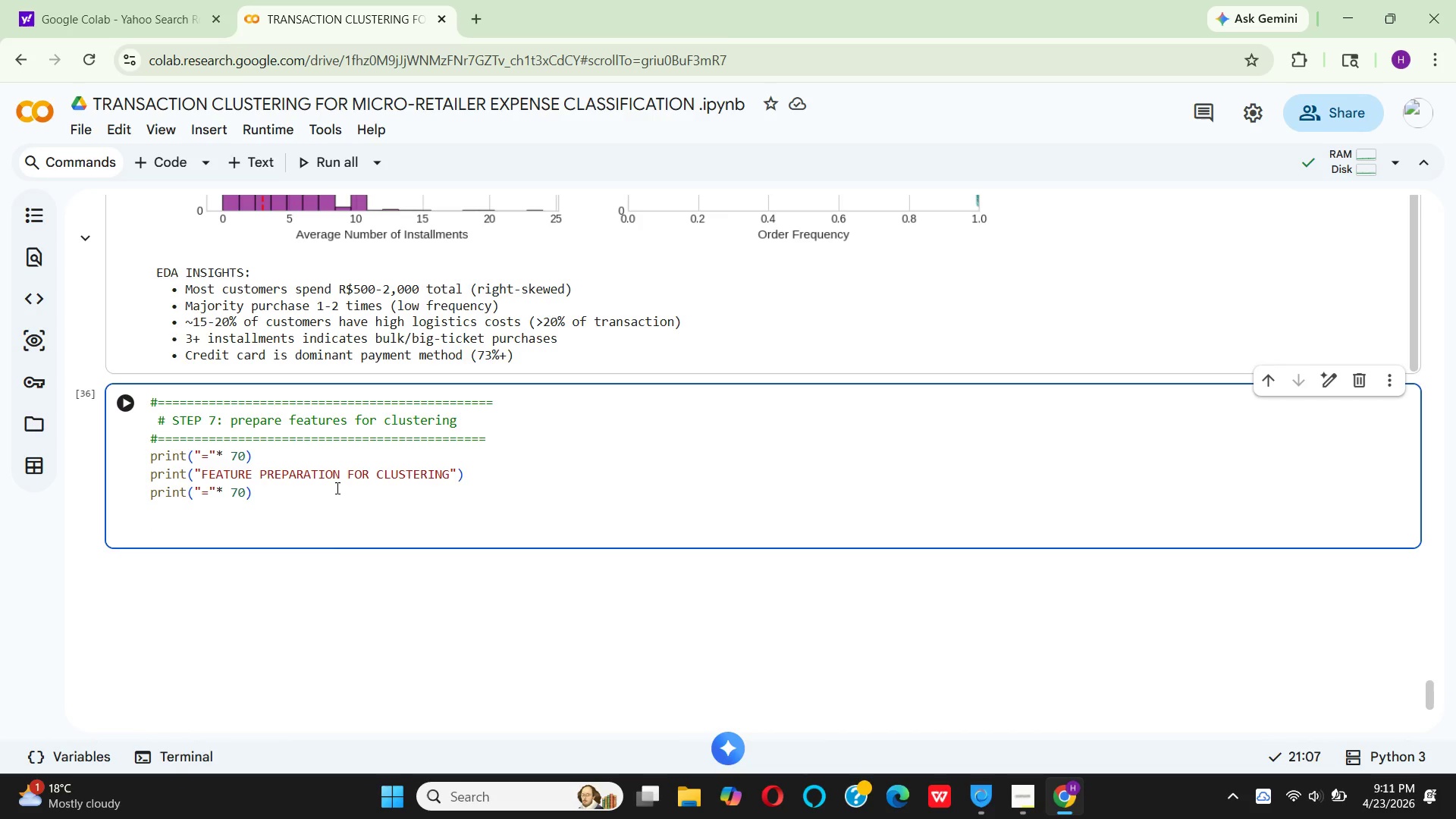 
key(Shift+3)
 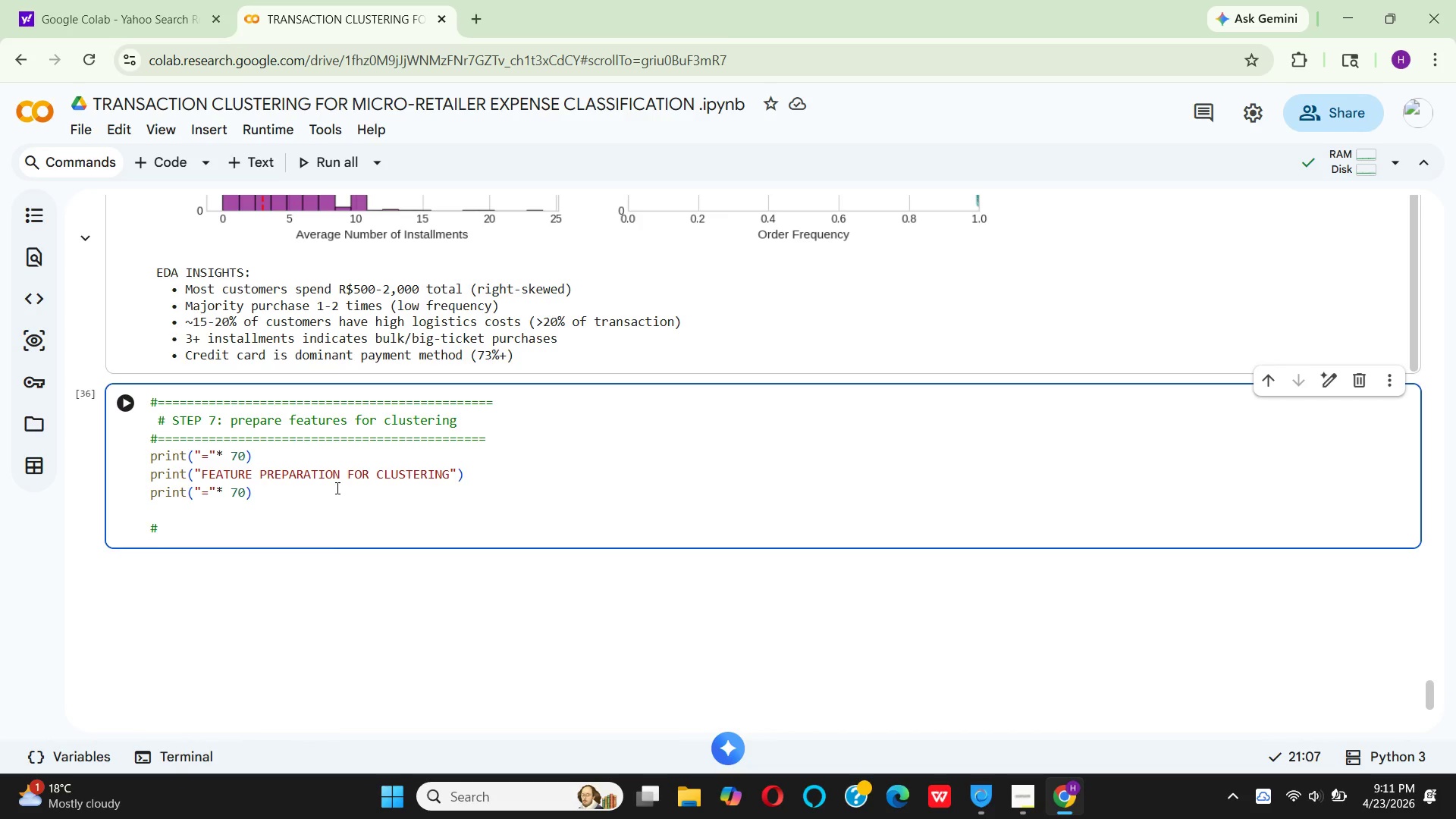 
scroll: coordinate [336, 488], scroll_direction: up, amount: 13.0
 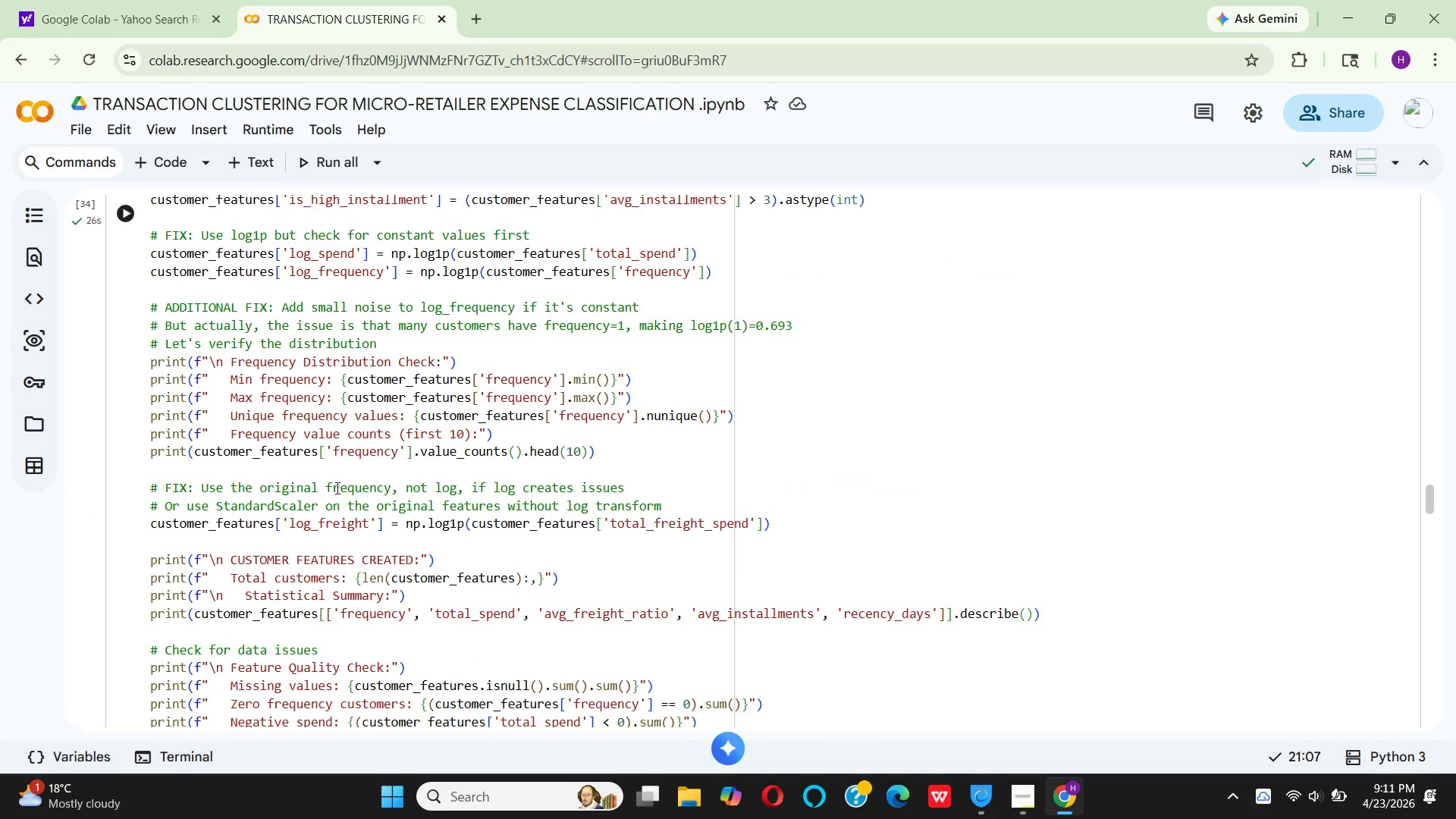 
wait(12.11)
 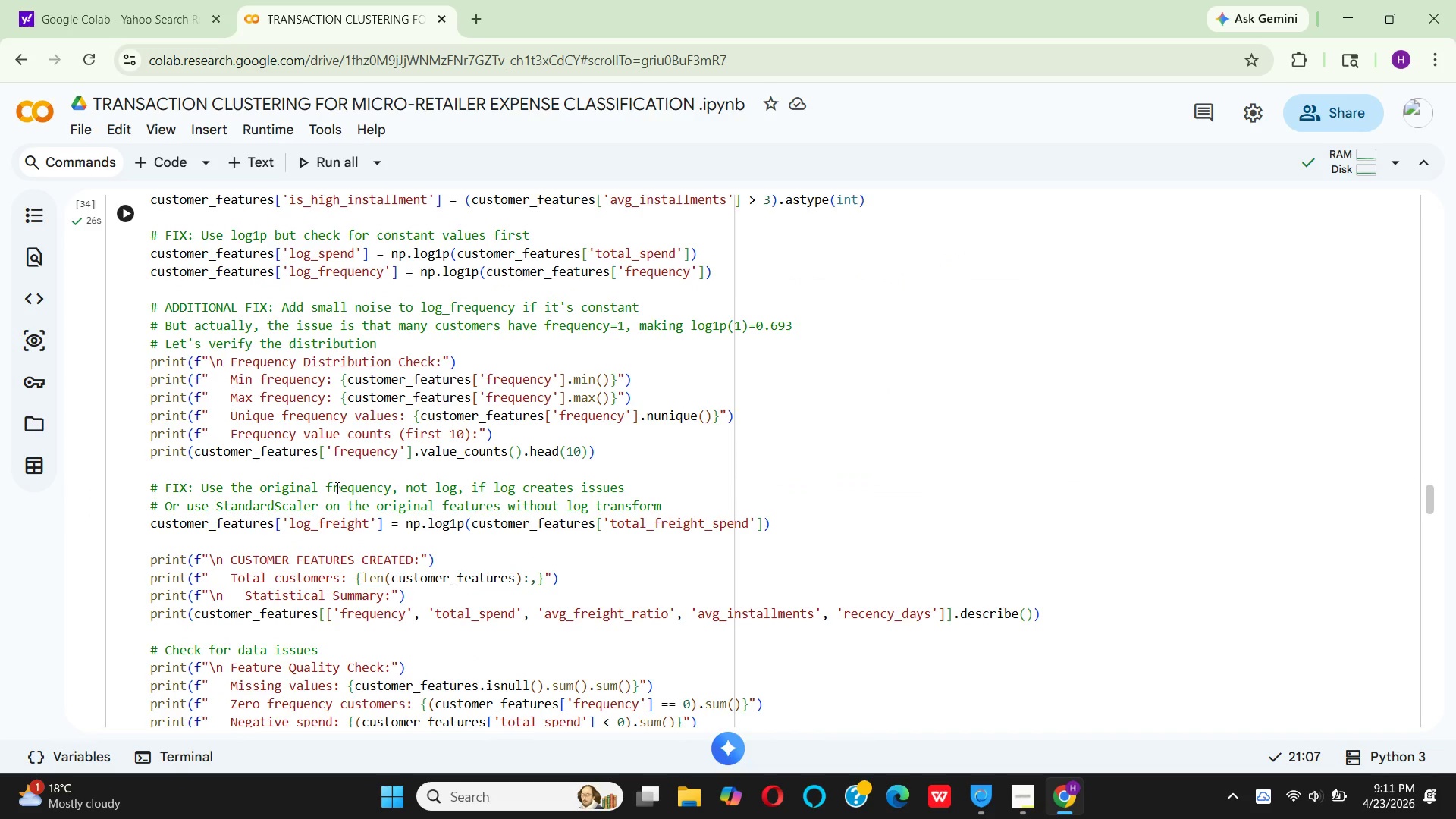 
scroll: coordinate [336, 488], scroll_direction: up, amount: 6.0
 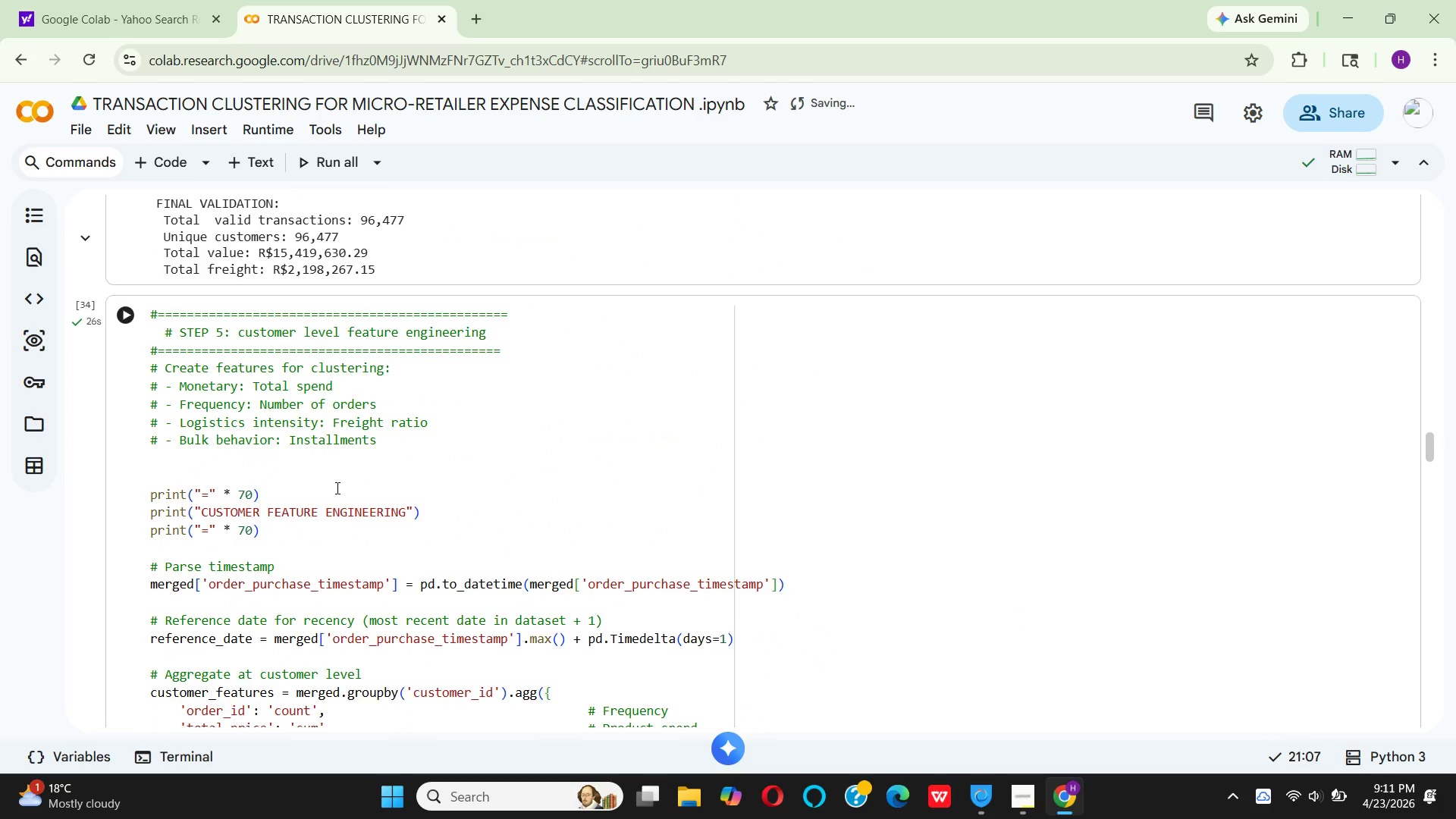 
scroll: coordinate [336, 488], scroll_direction: down, amount: 23.0
 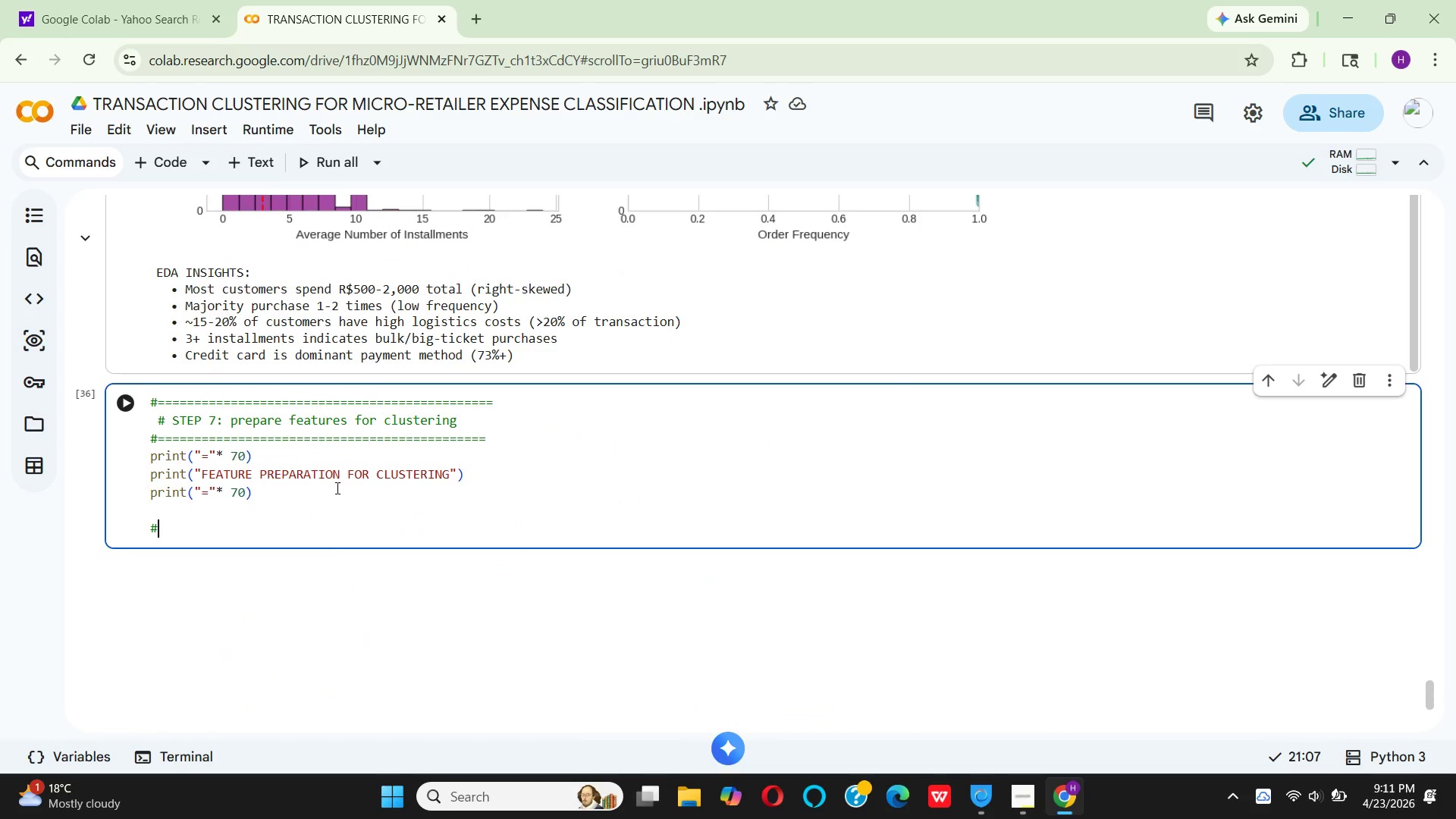 
wait(8.19)
 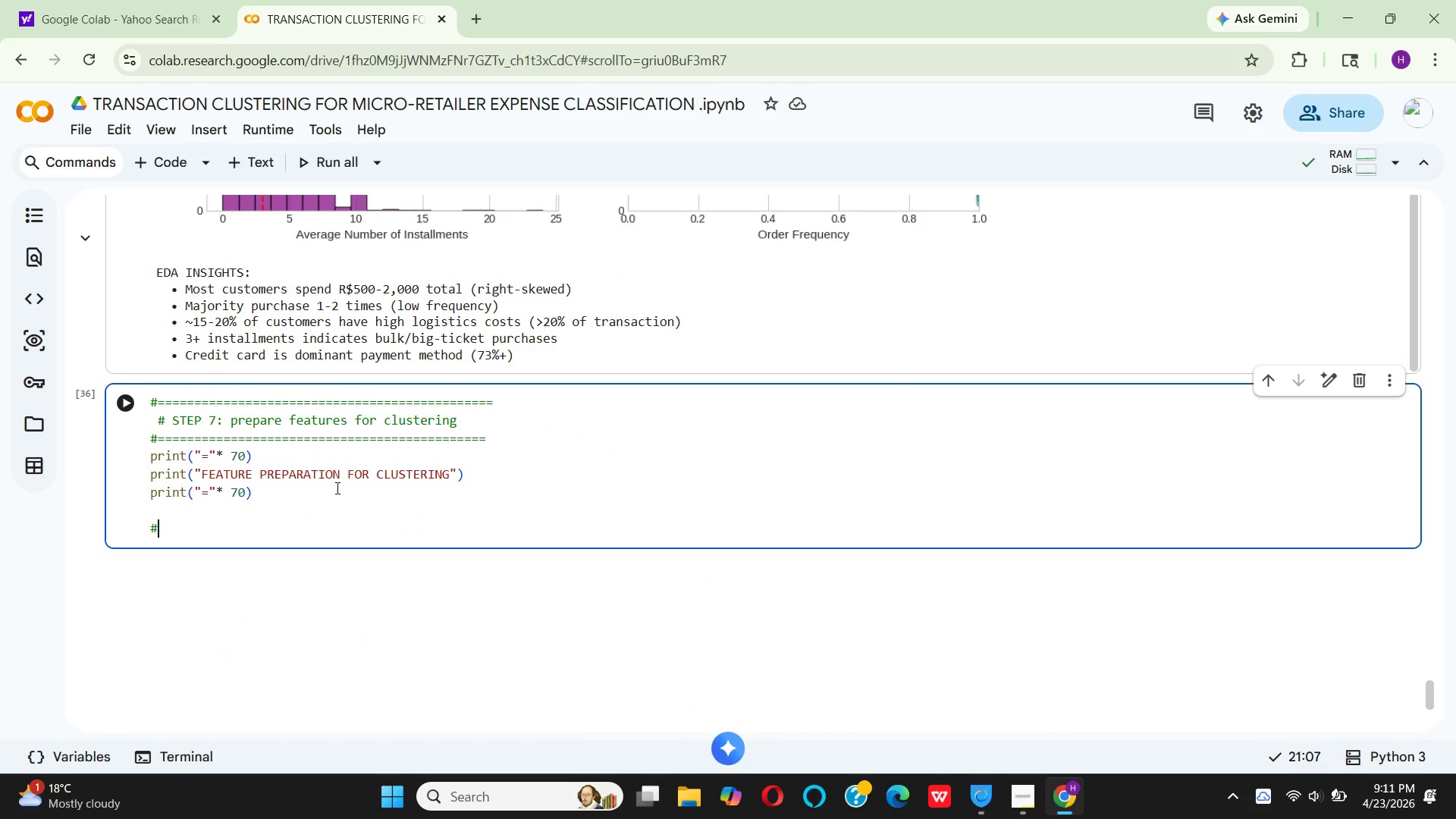 
type(clu)
key(Backspace)
key(Backspace)
key(Backspace)
key(Backspace)
type(cluster)
 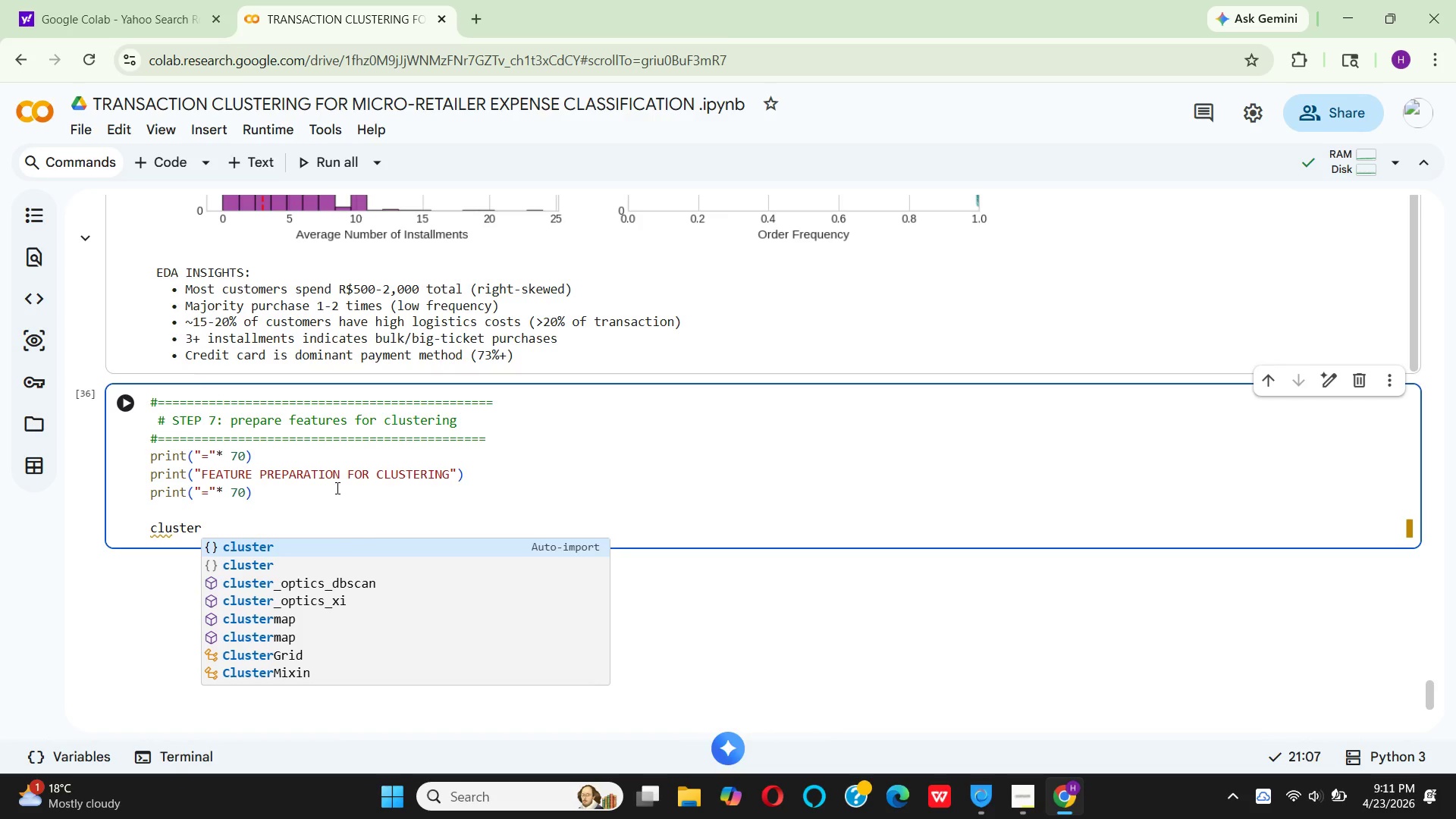 
key(Enter)
 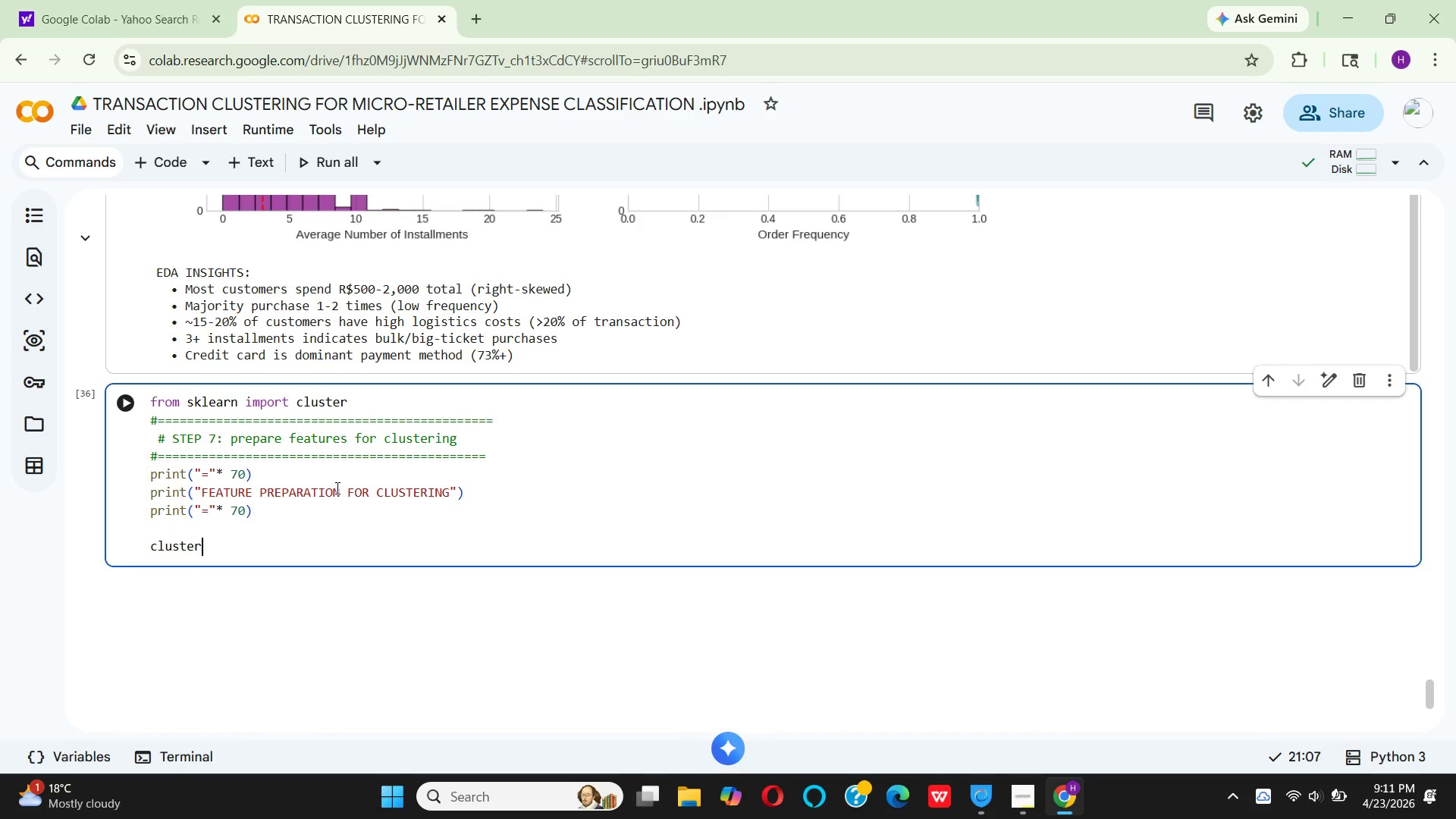 
type(_fea)
 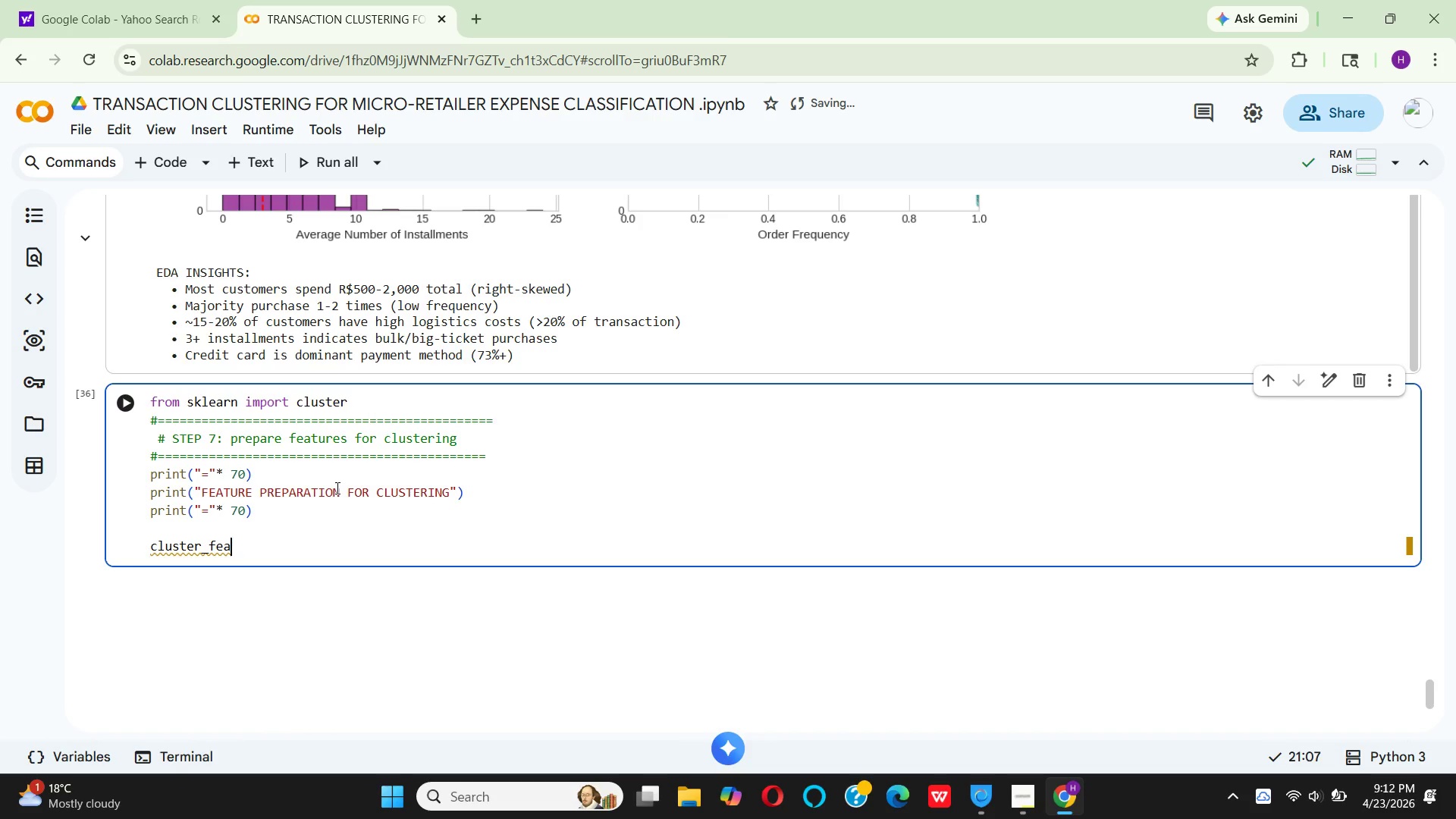 
wait(5.3)
 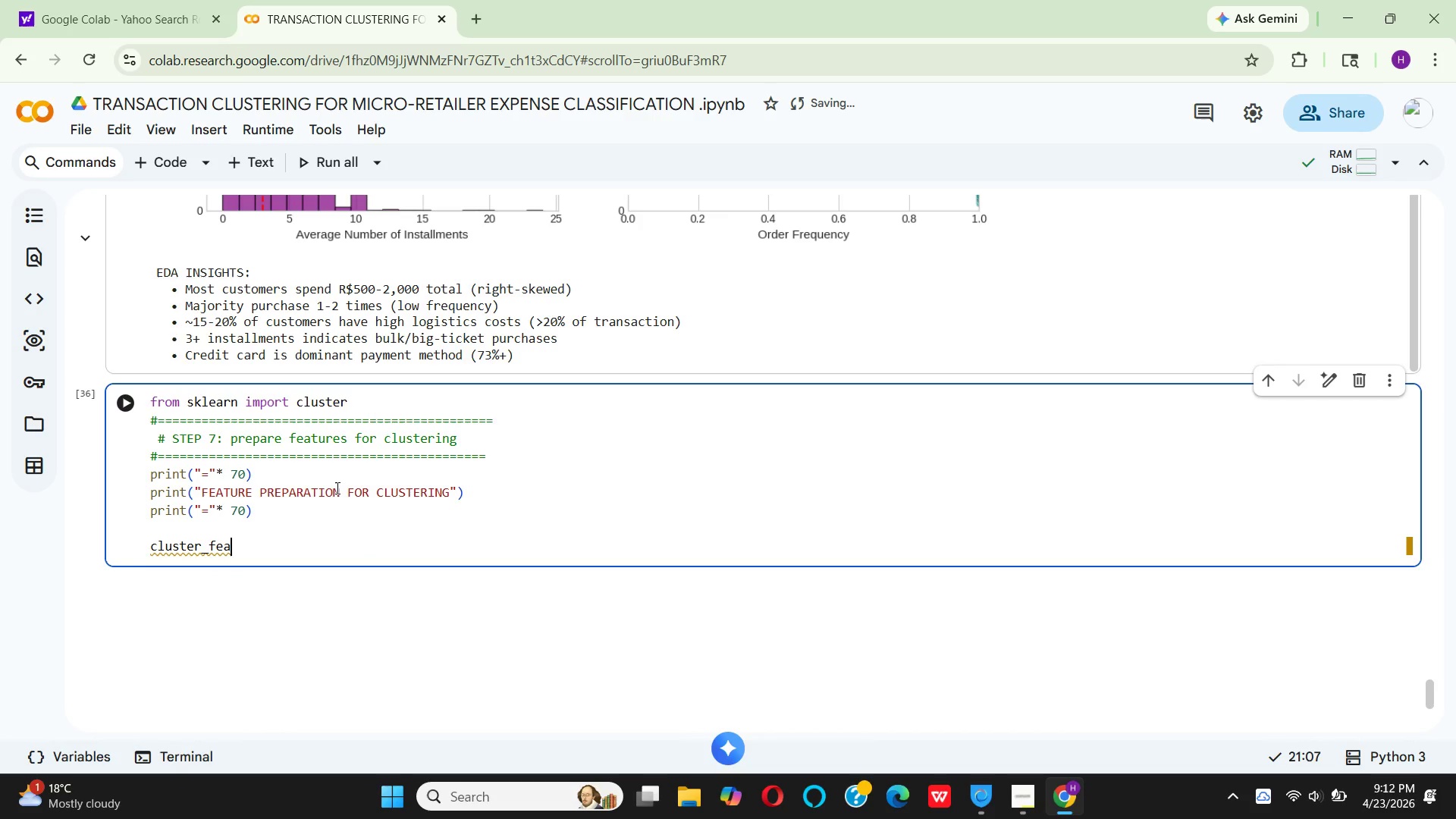 
type(tu)
 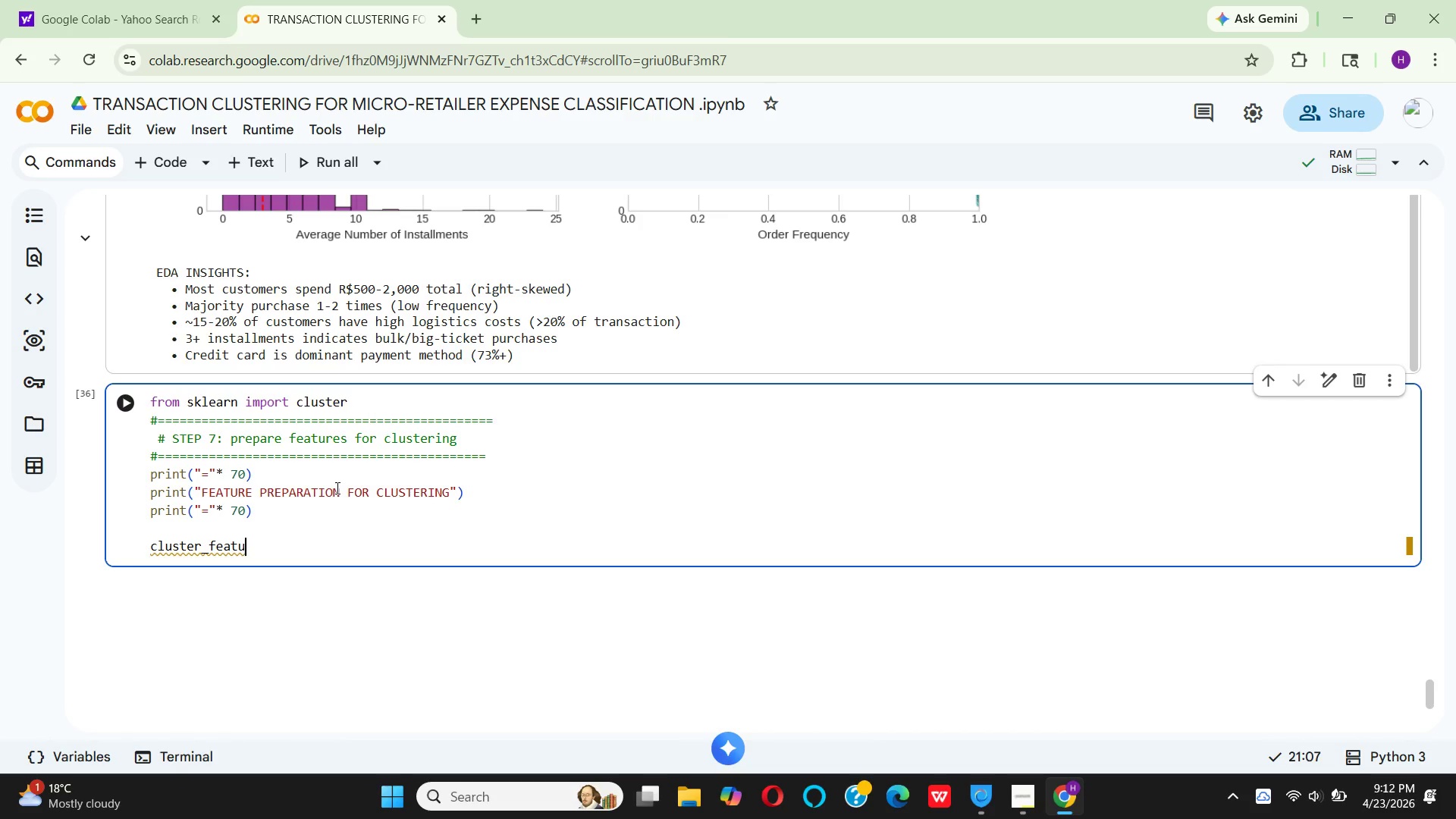 
type(res = )
 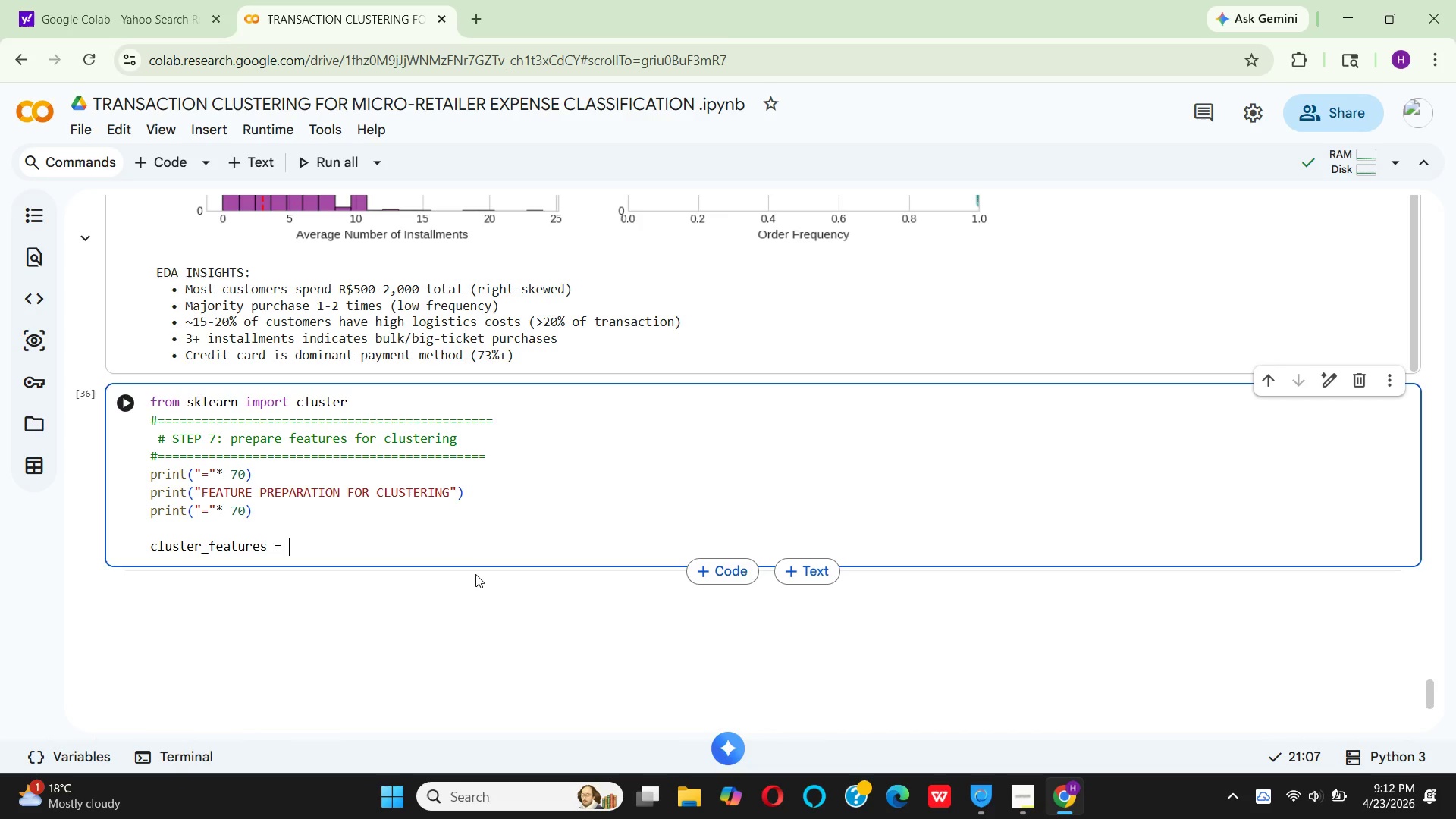 
wait(10.19)
 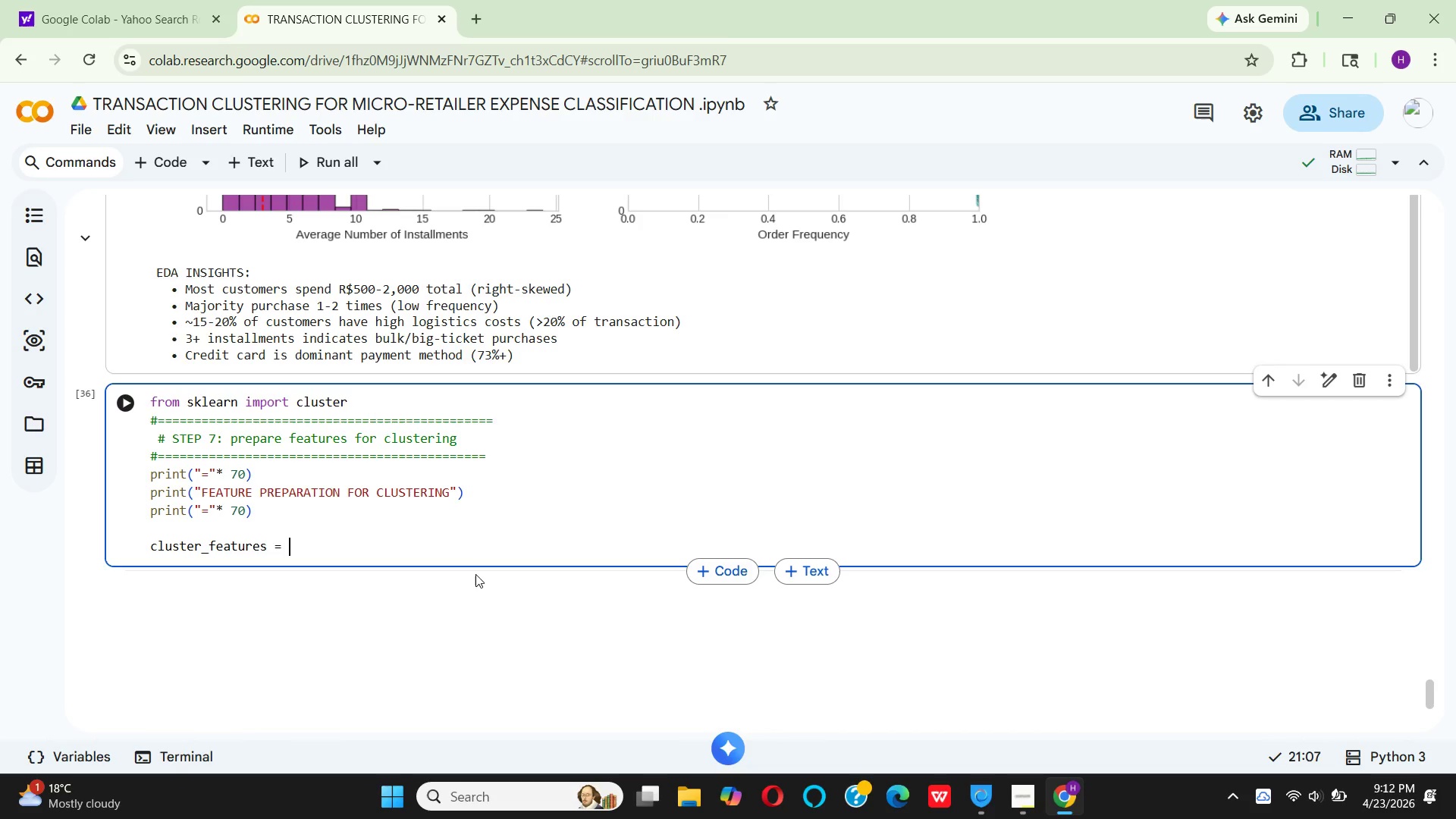 
type(cu)
 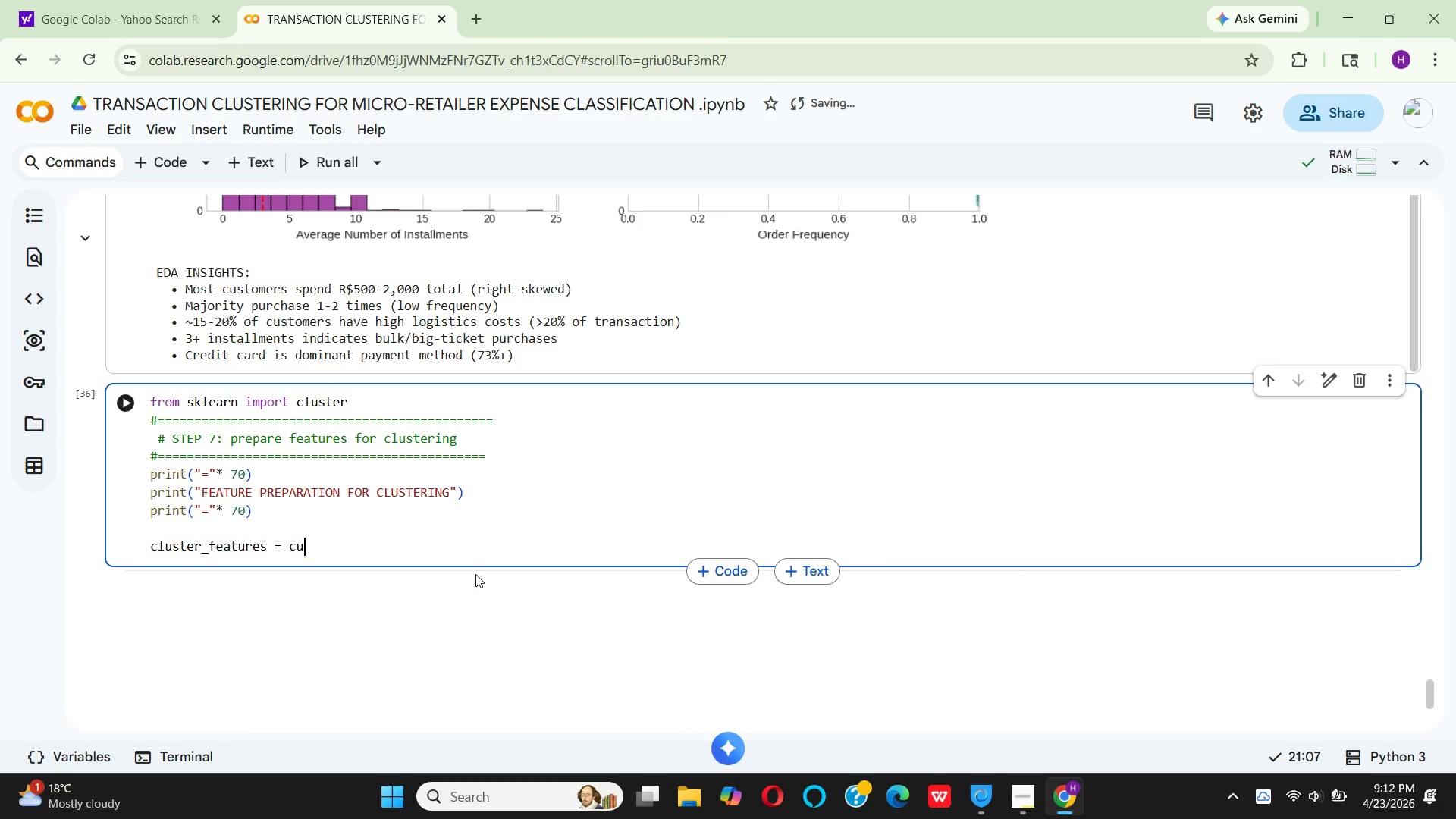 
wait(16.17)
 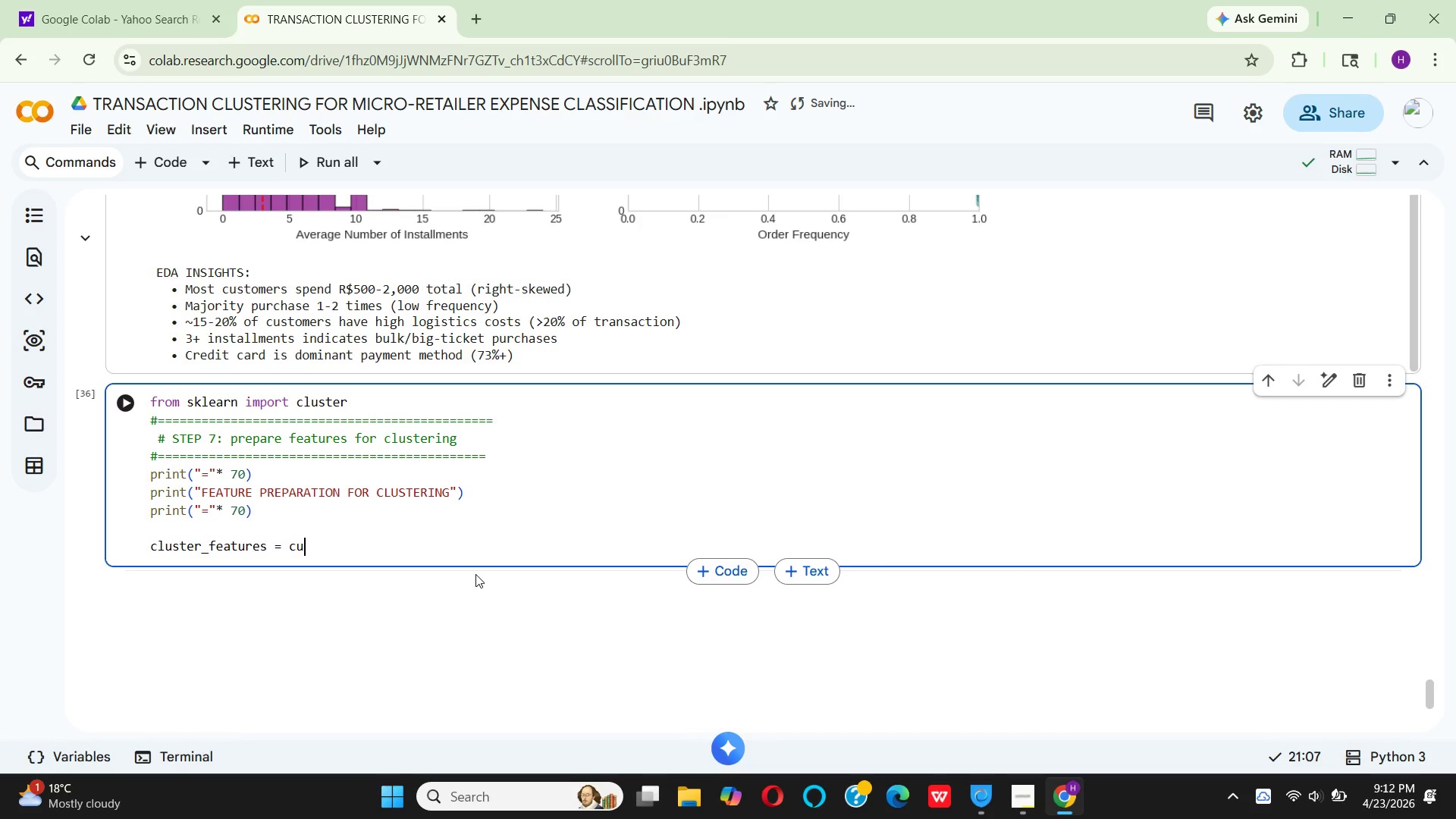 
type(stmer)
 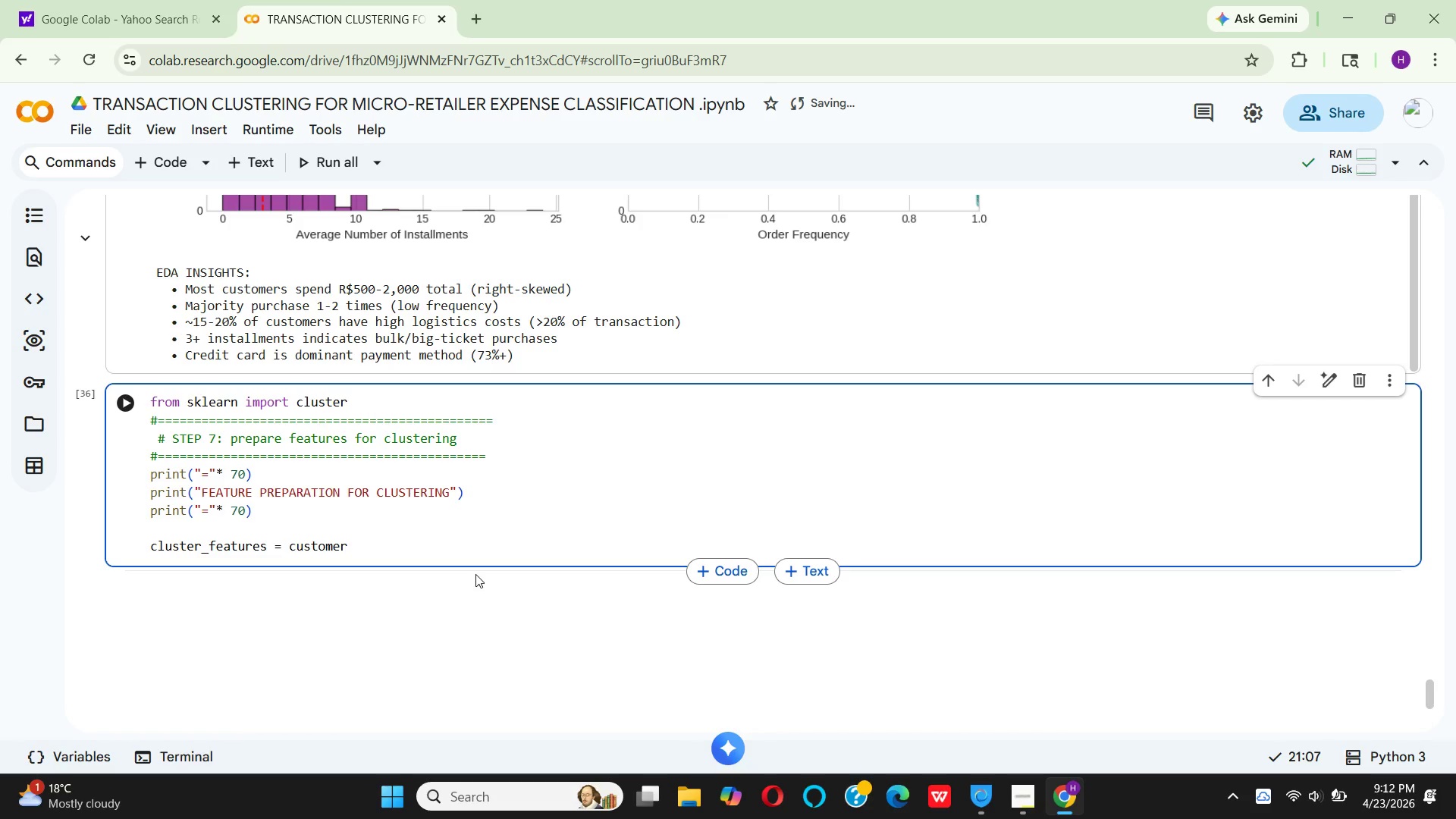 
hold_key(key=O, duration=0.33)
 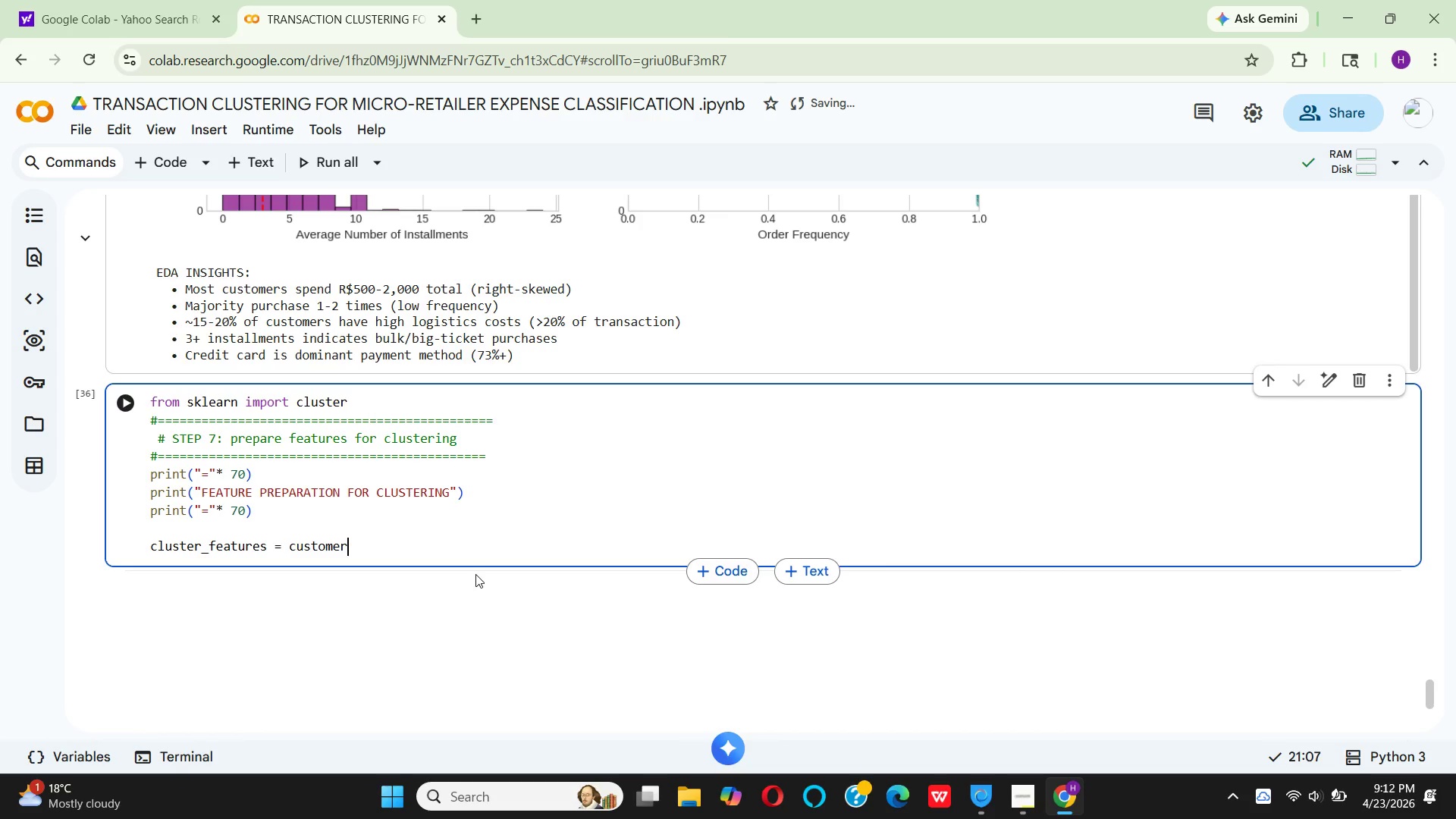 
type(_features[[)
 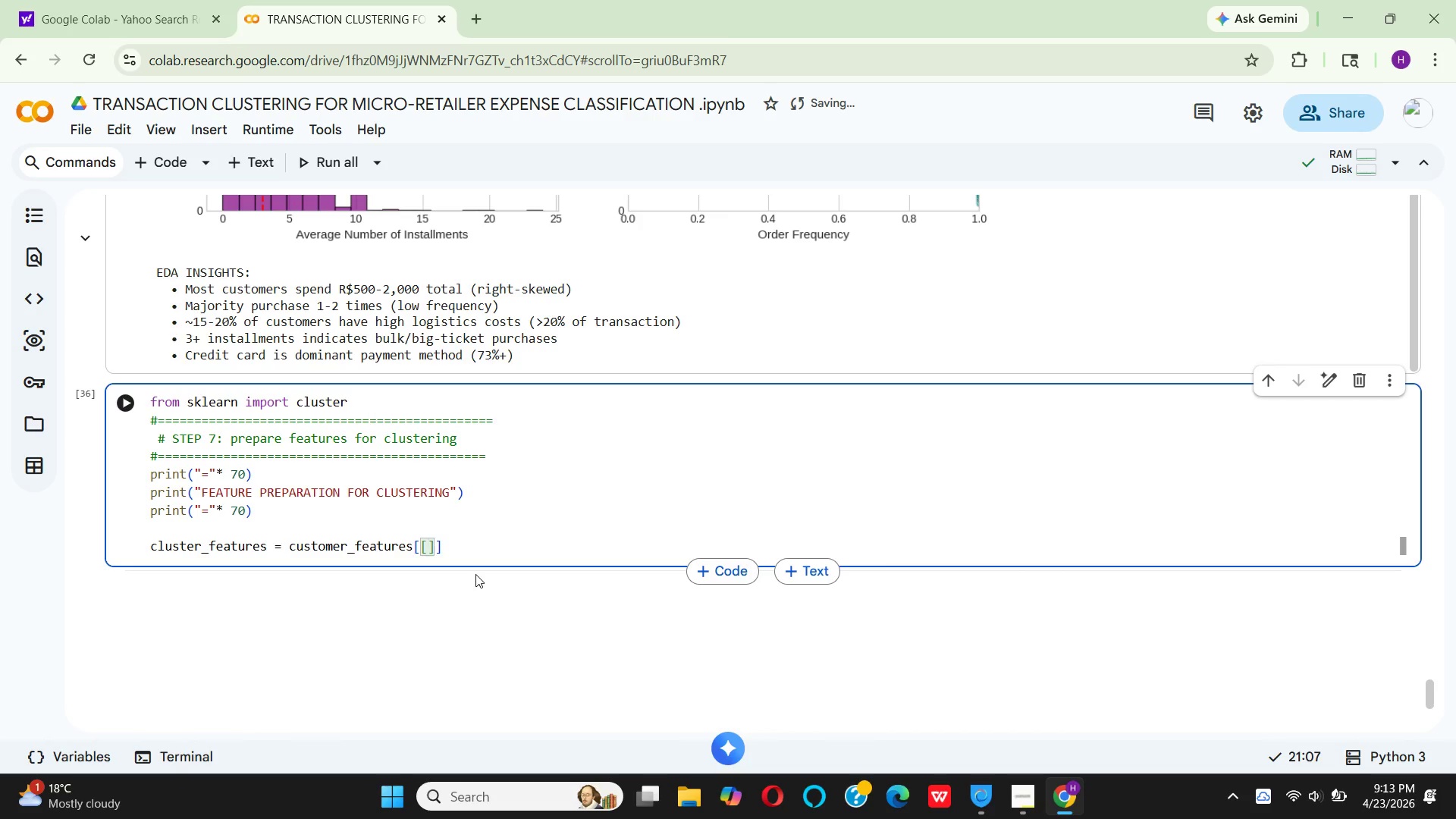 
key(Enter)
 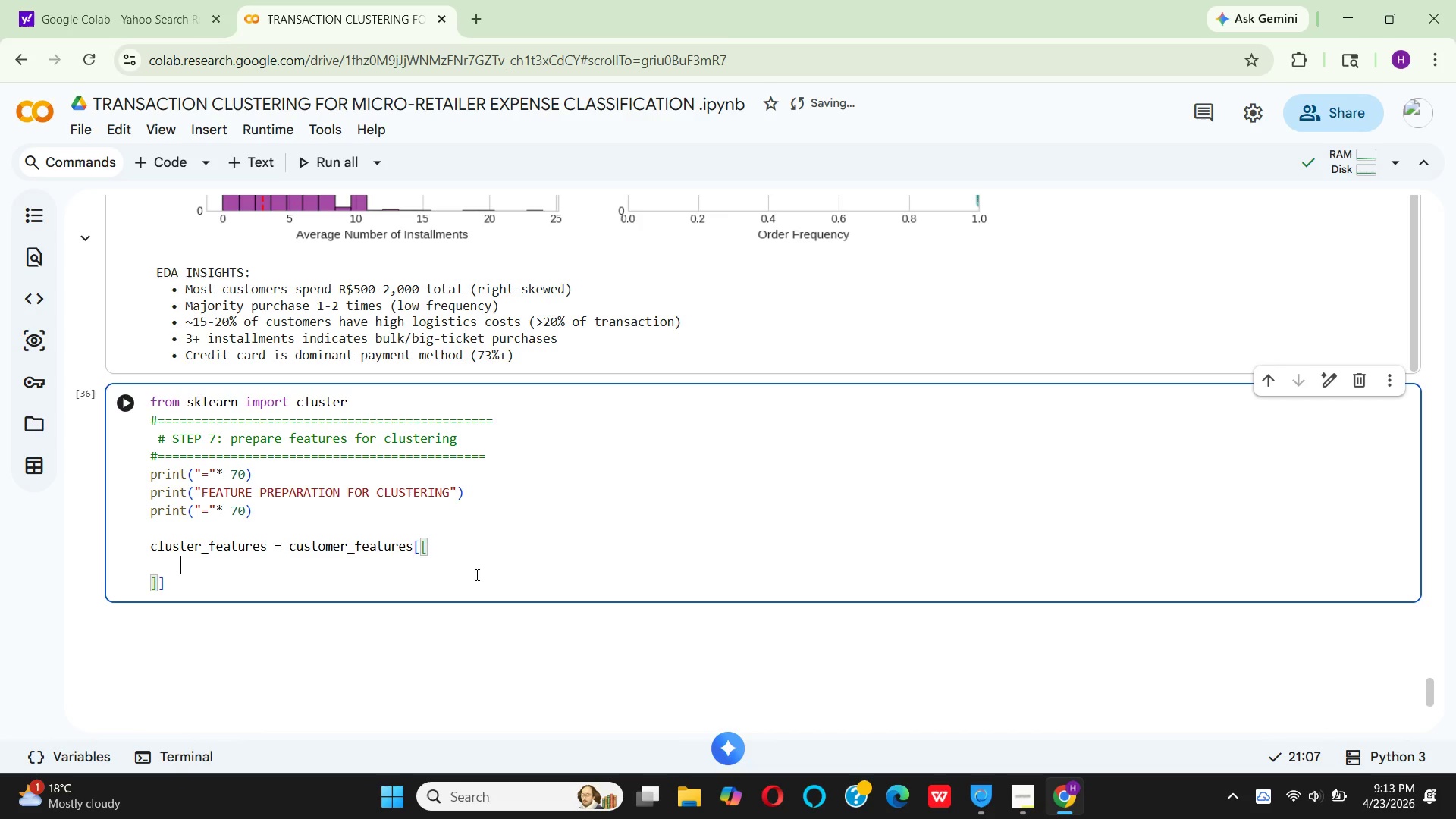 
type('fr)
 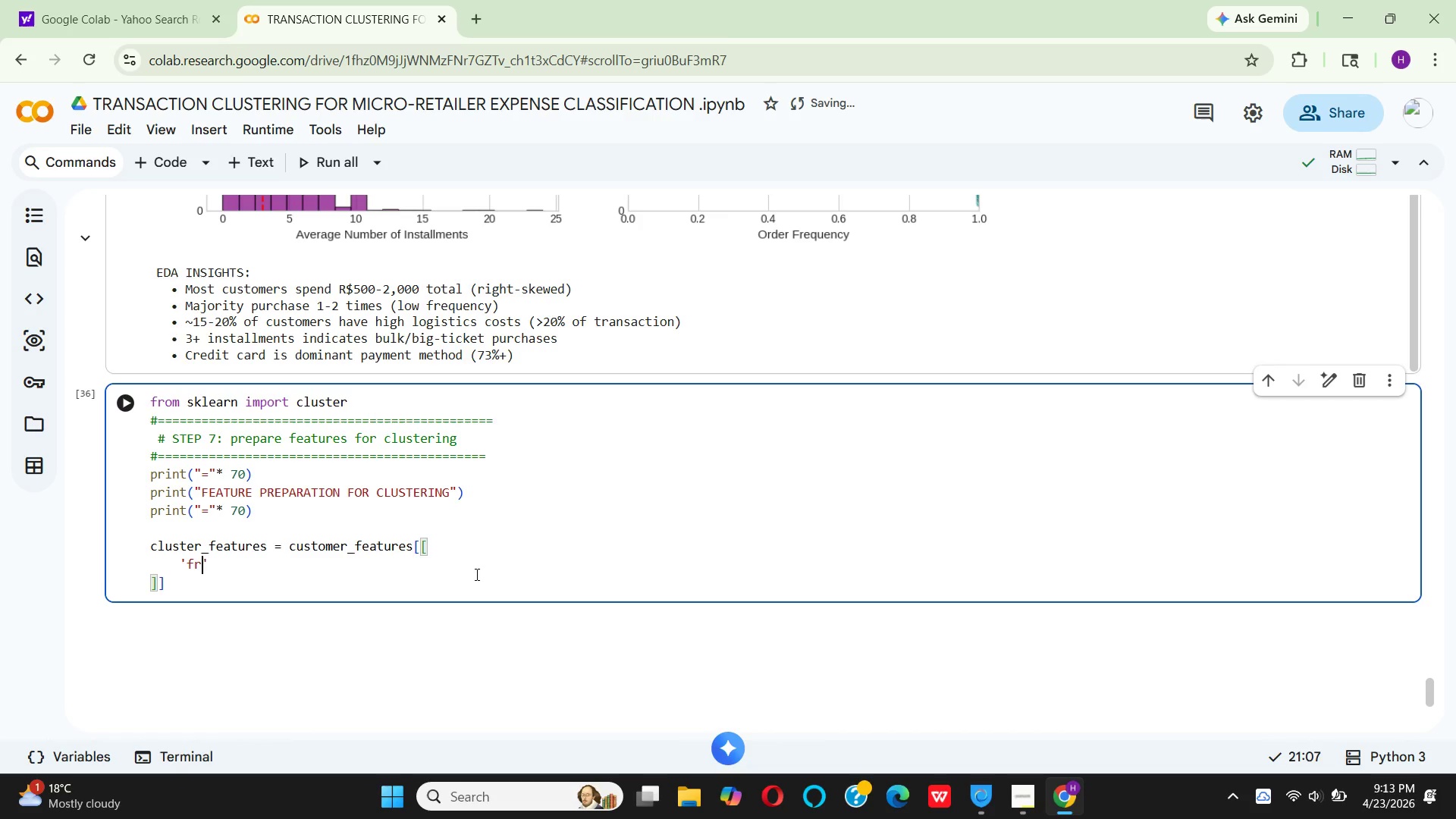 
hold_key(key=E, duration=0.31)
 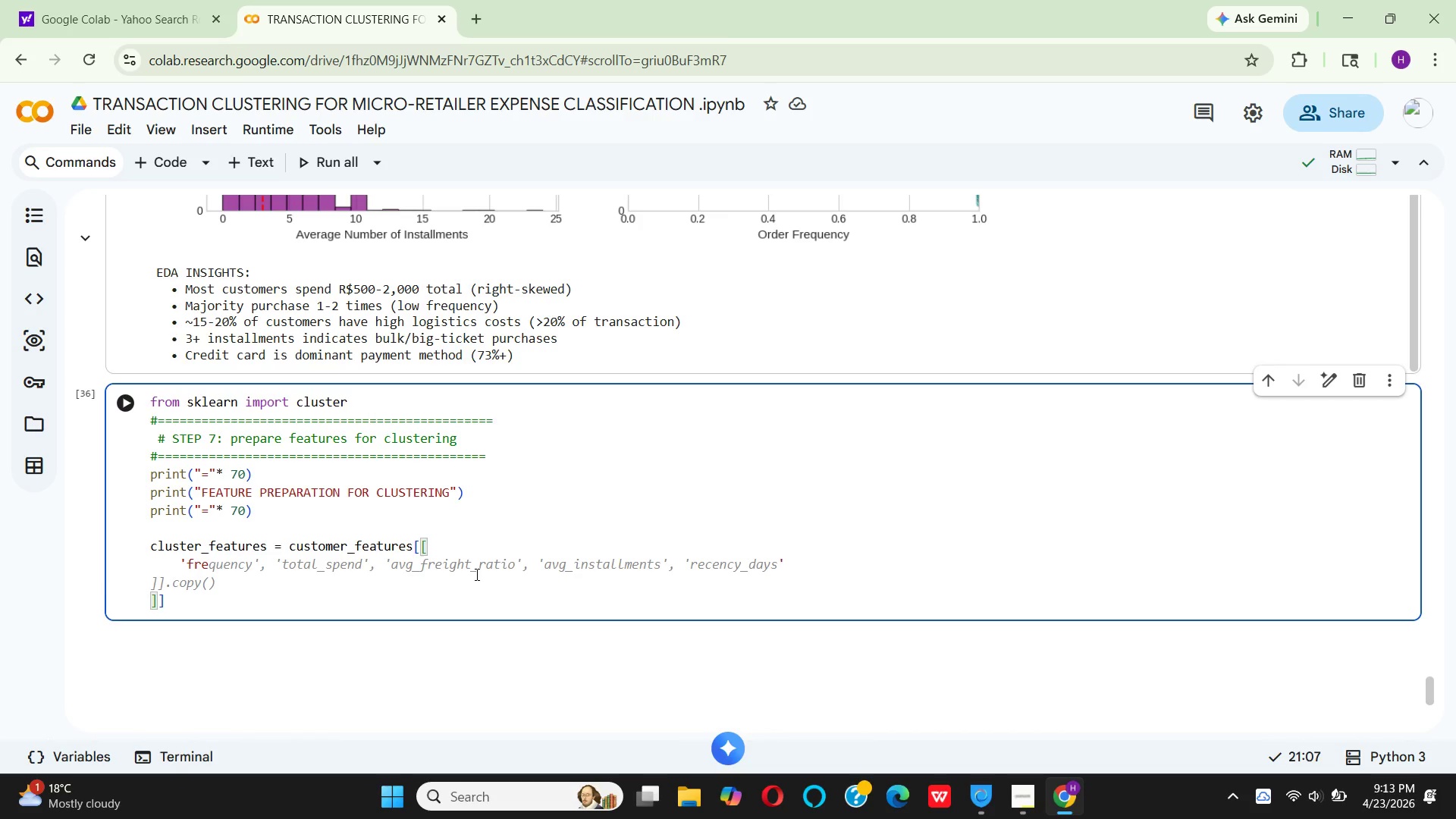 
key(Q)
 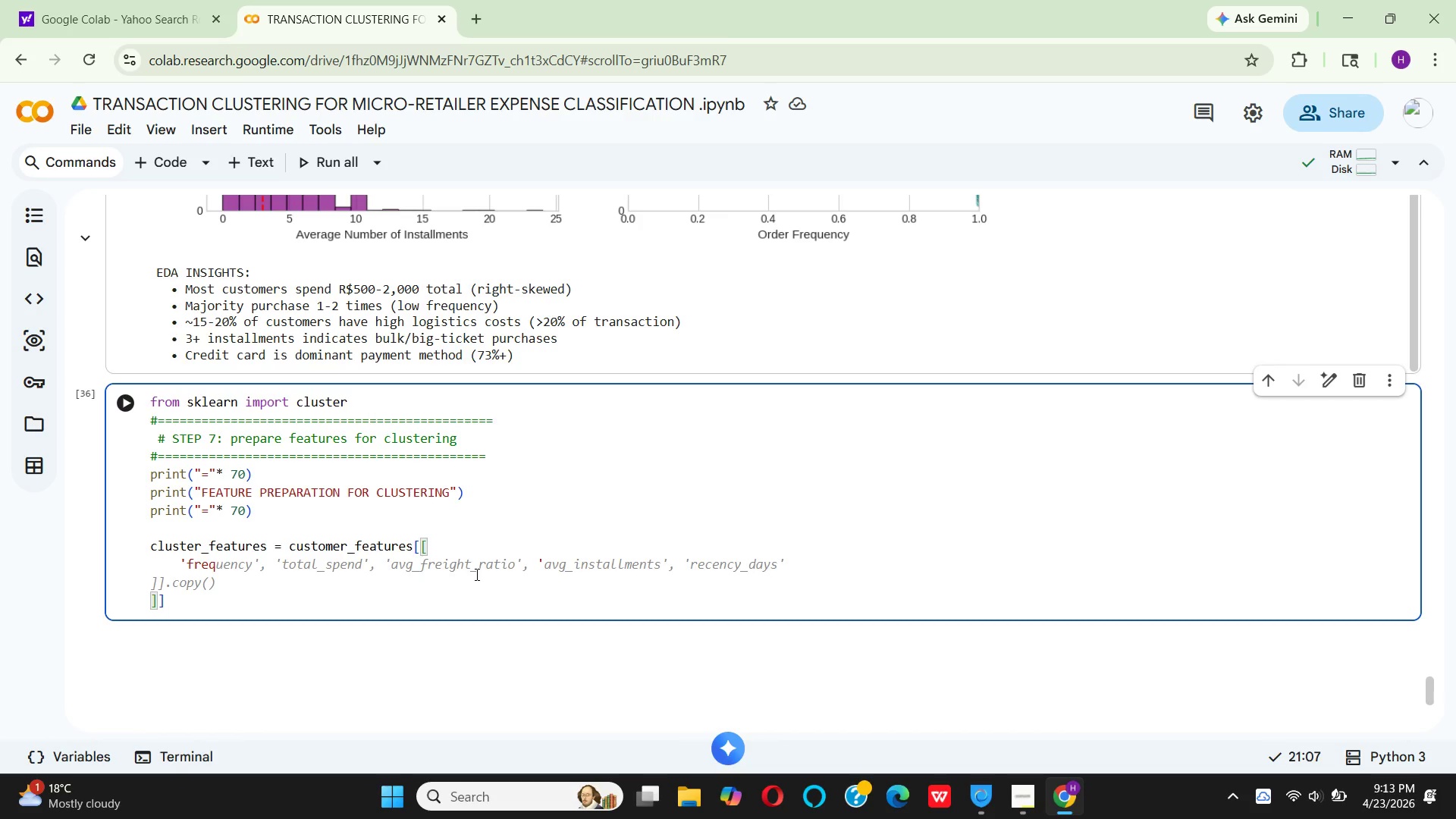 
wait(5.05)
 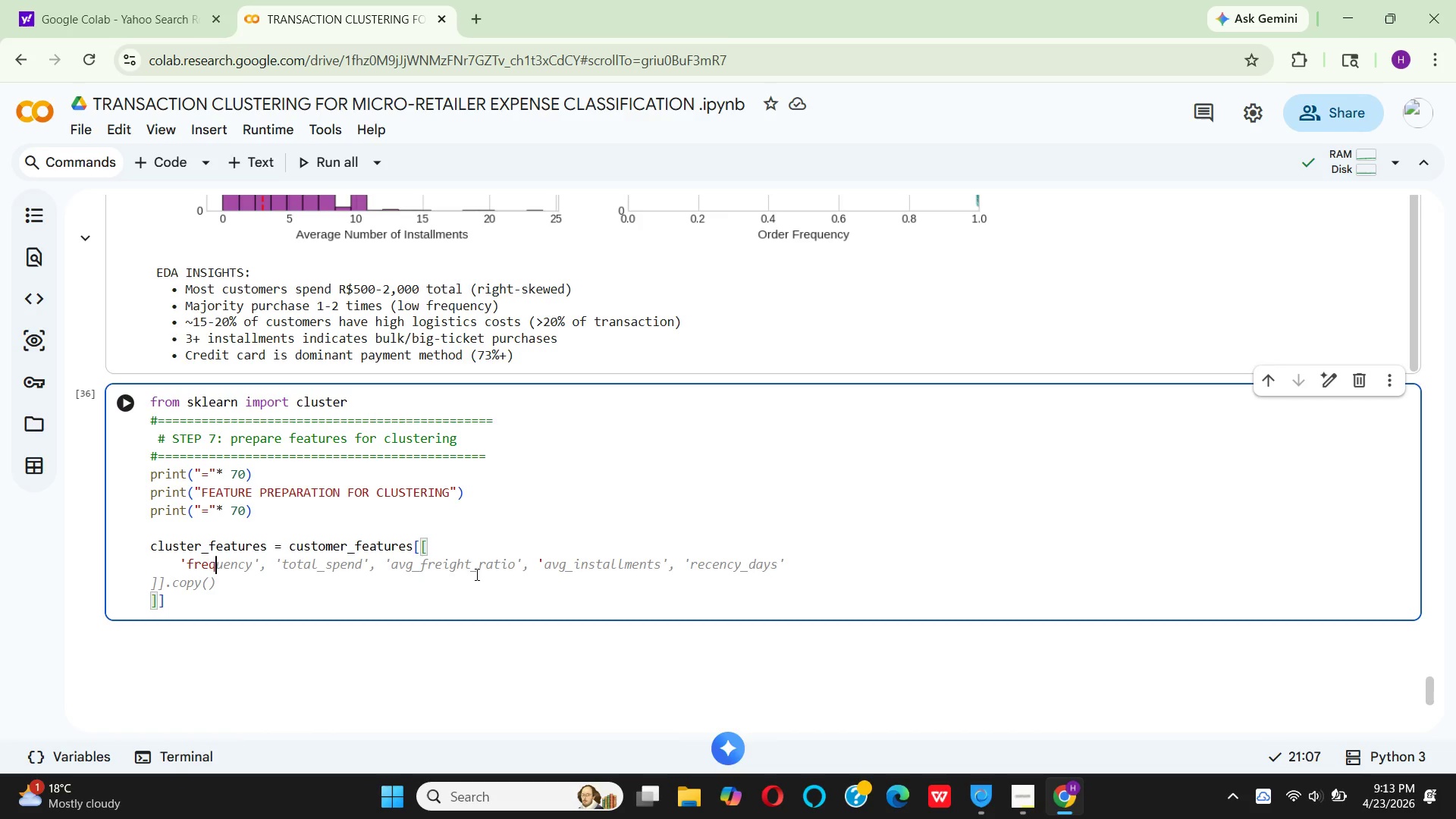 
type(uency)
 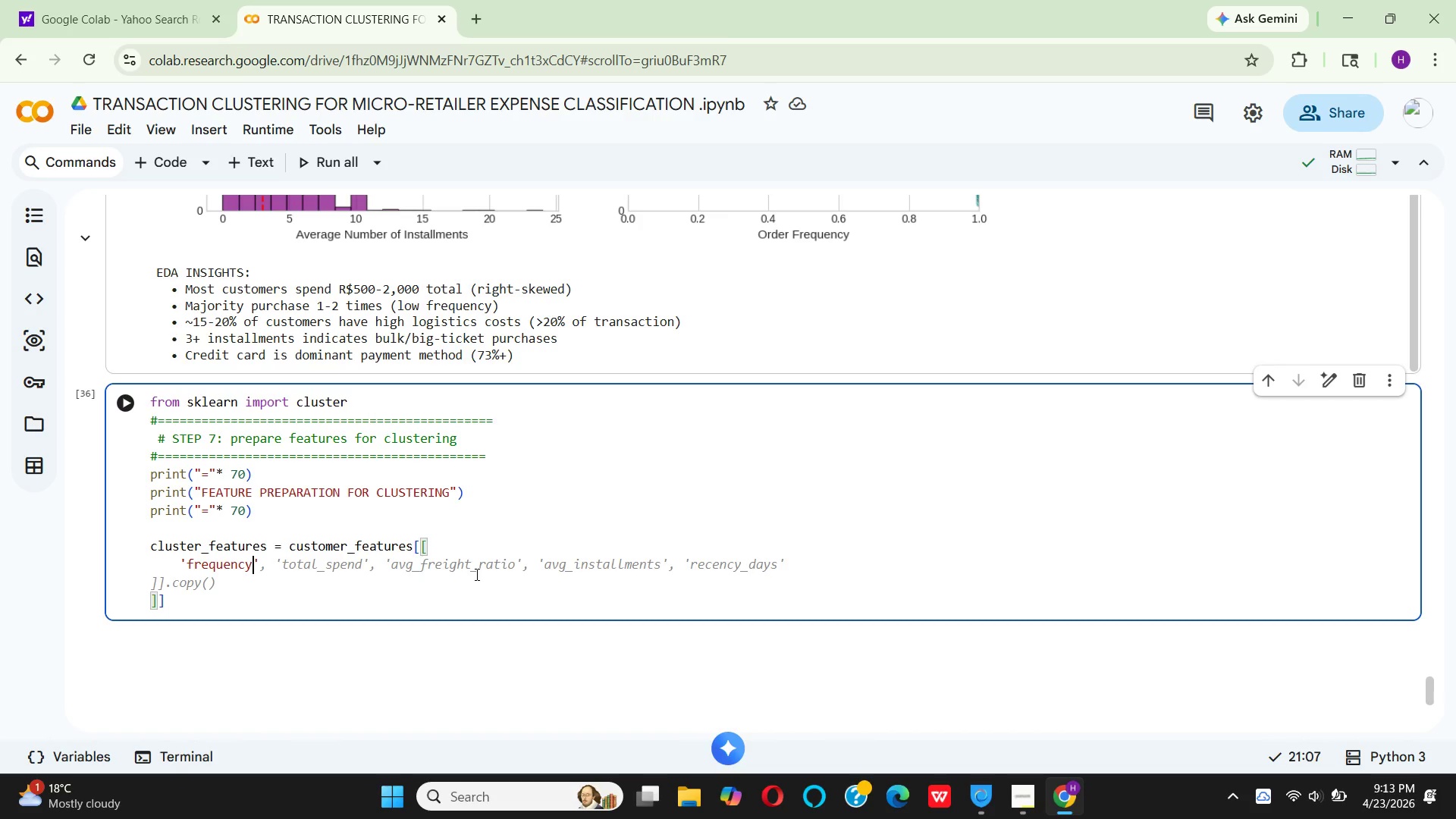 
key(ArrowRight)
 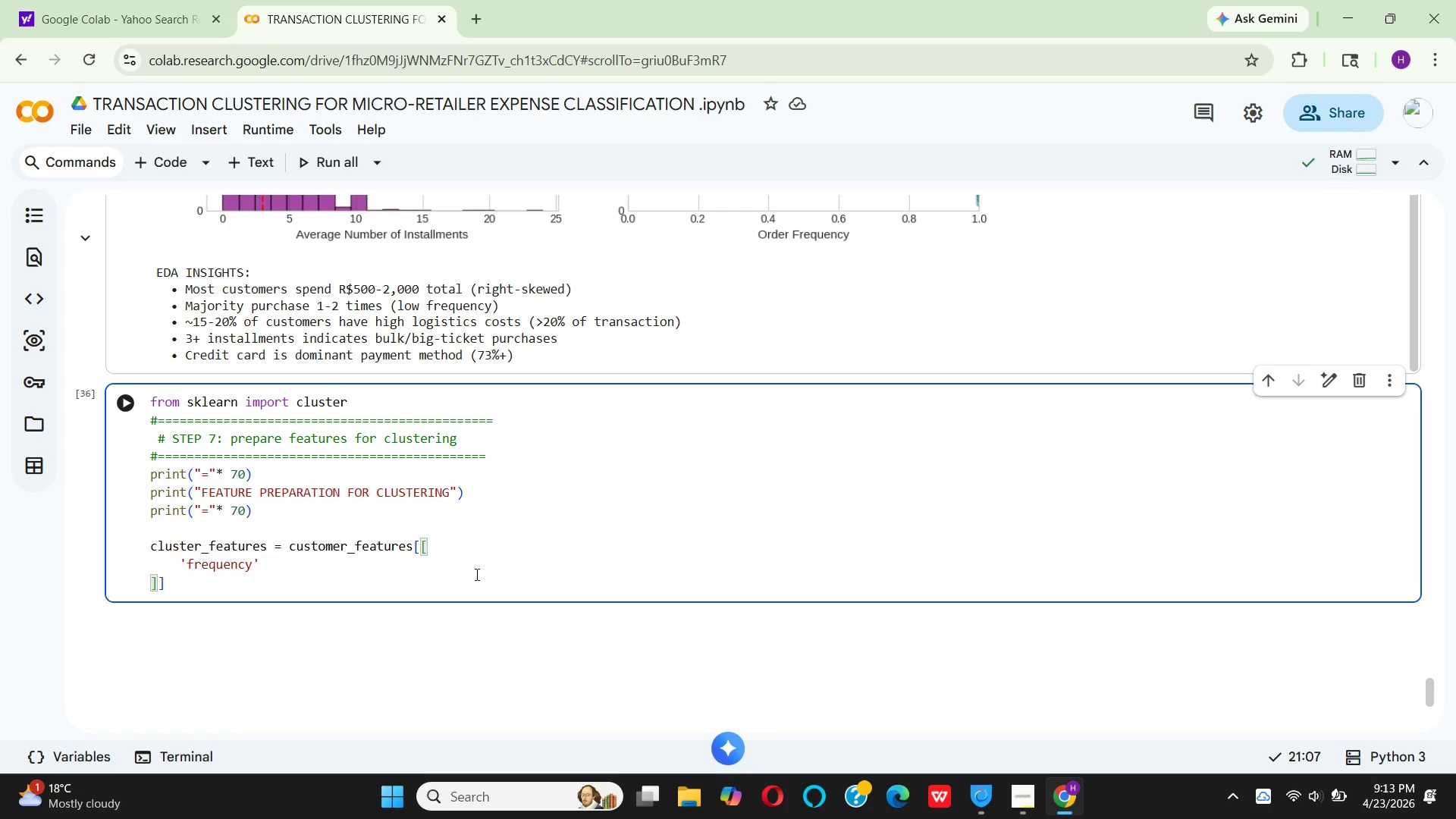 
key(Comma)
 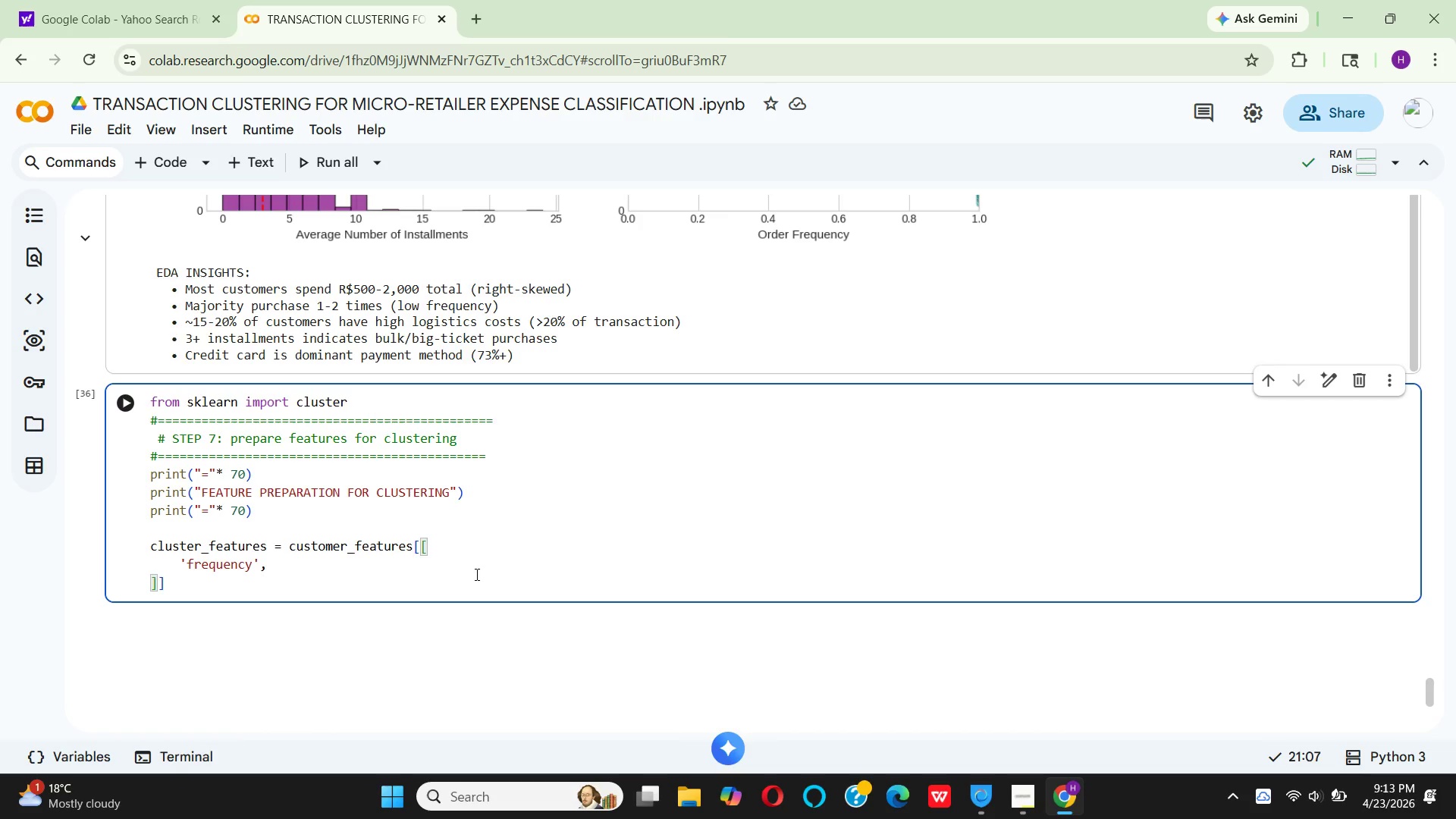 
key(Enter)
 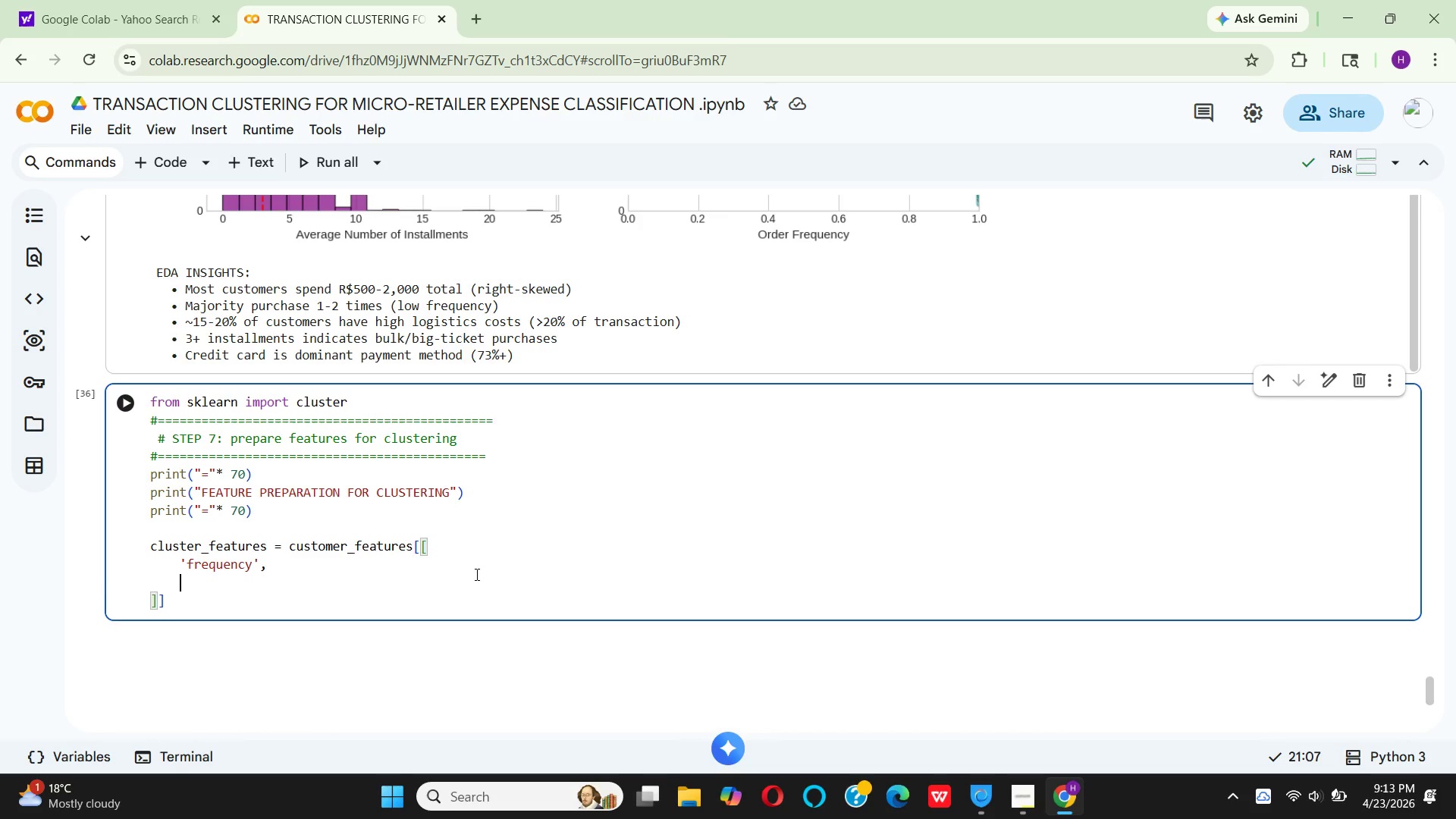 
key(Quote)
 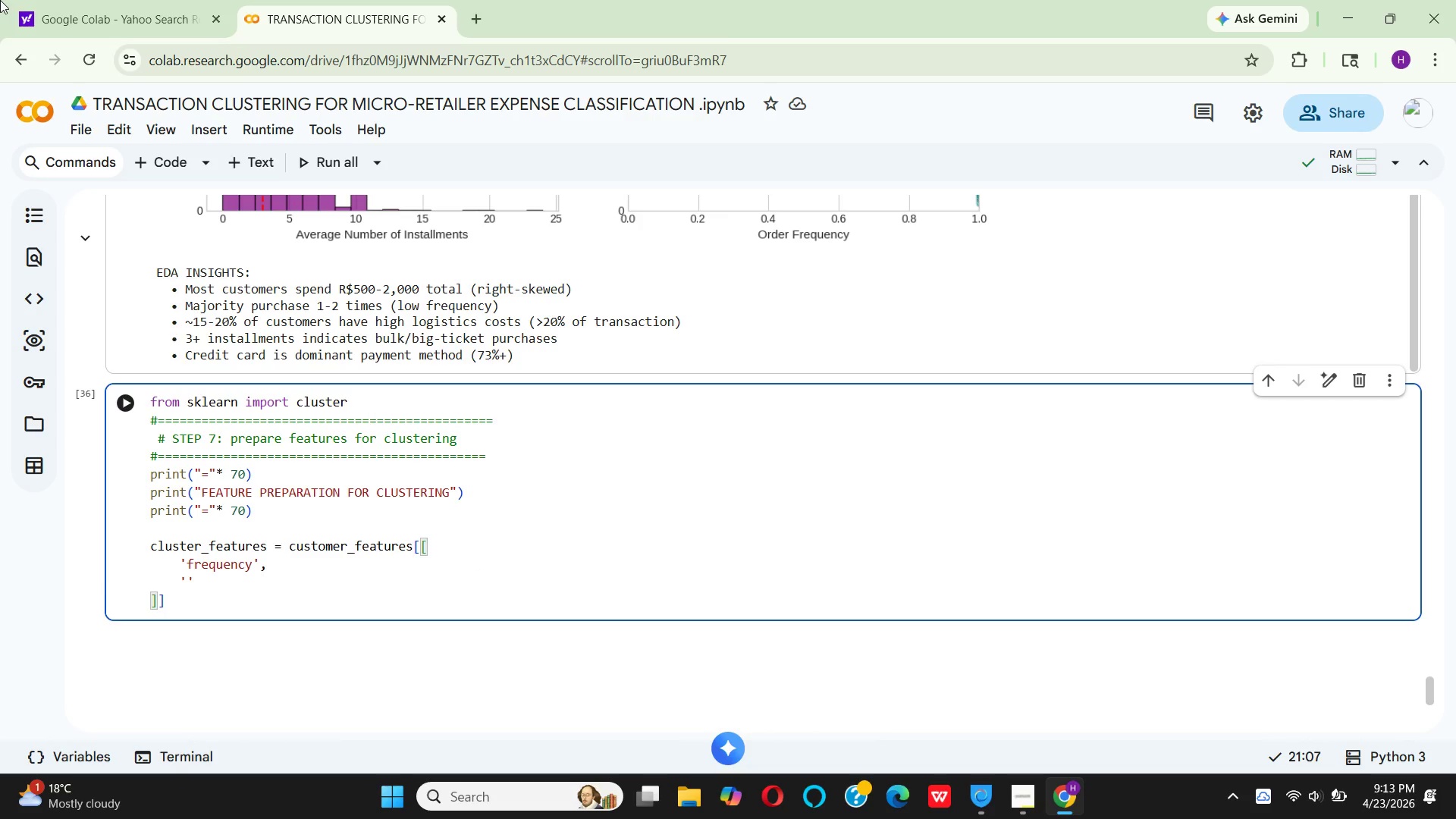 
wait(7.5)
 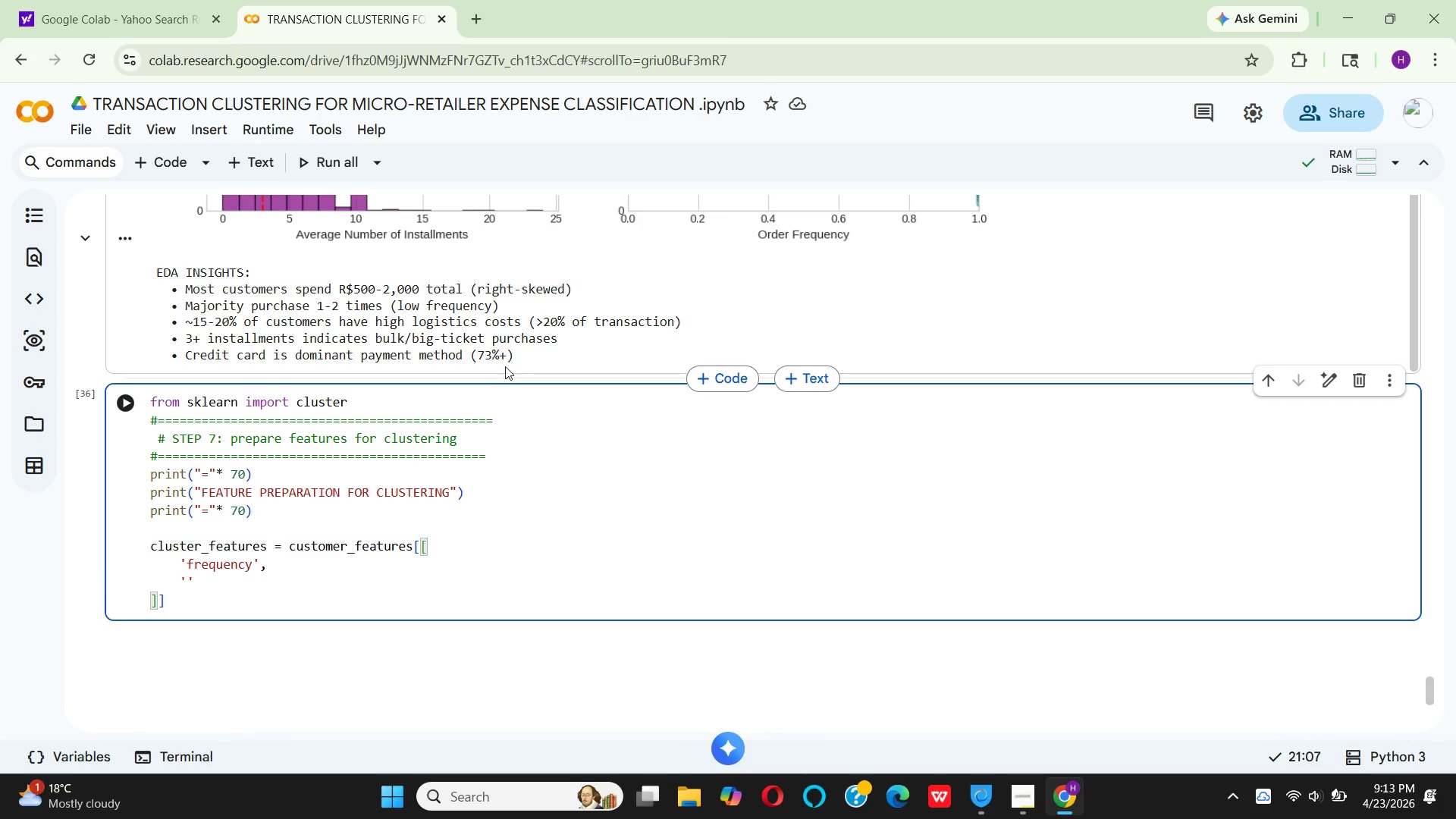 
type(log_spend)
 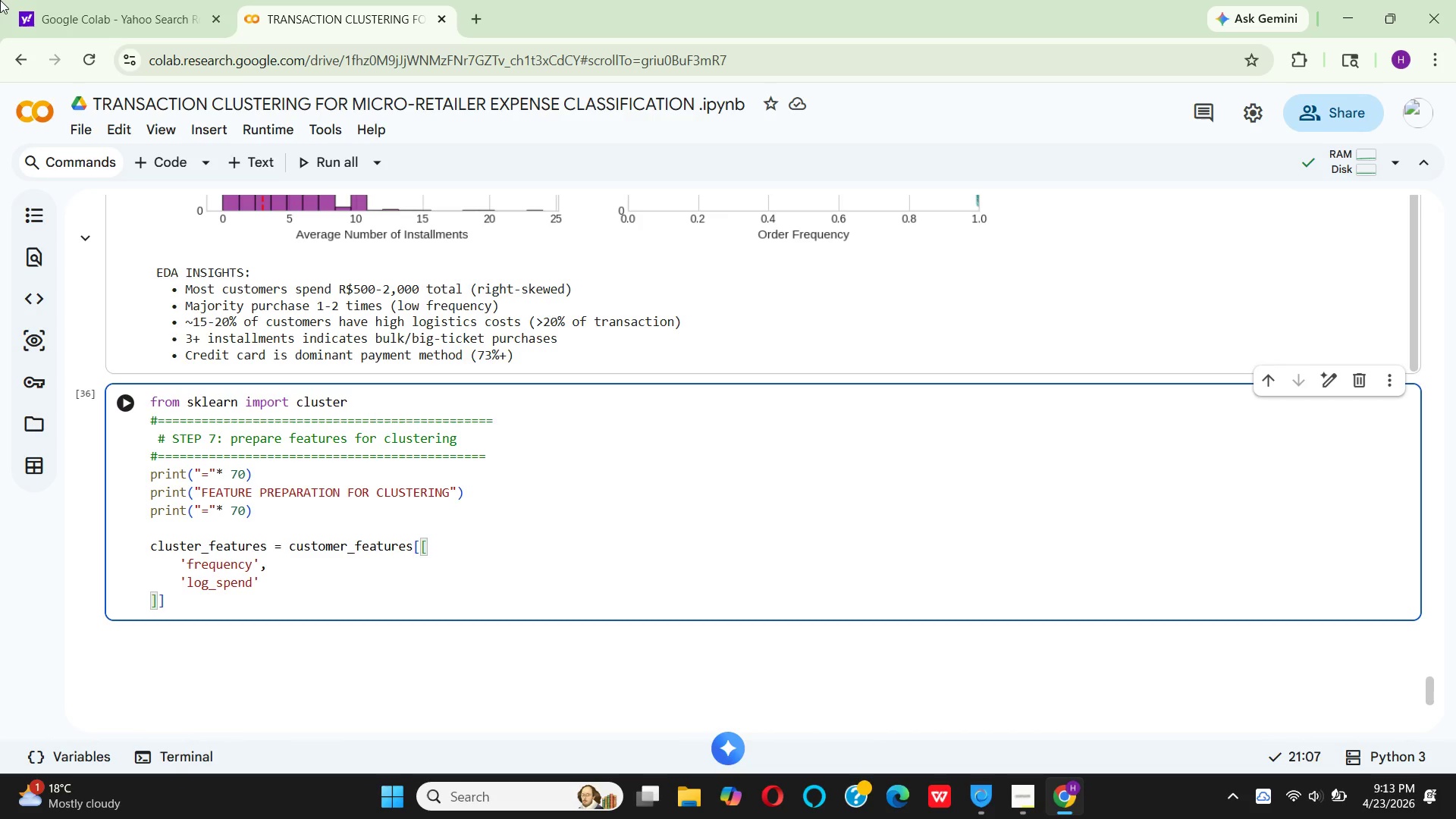 
key(ArrowRight)
 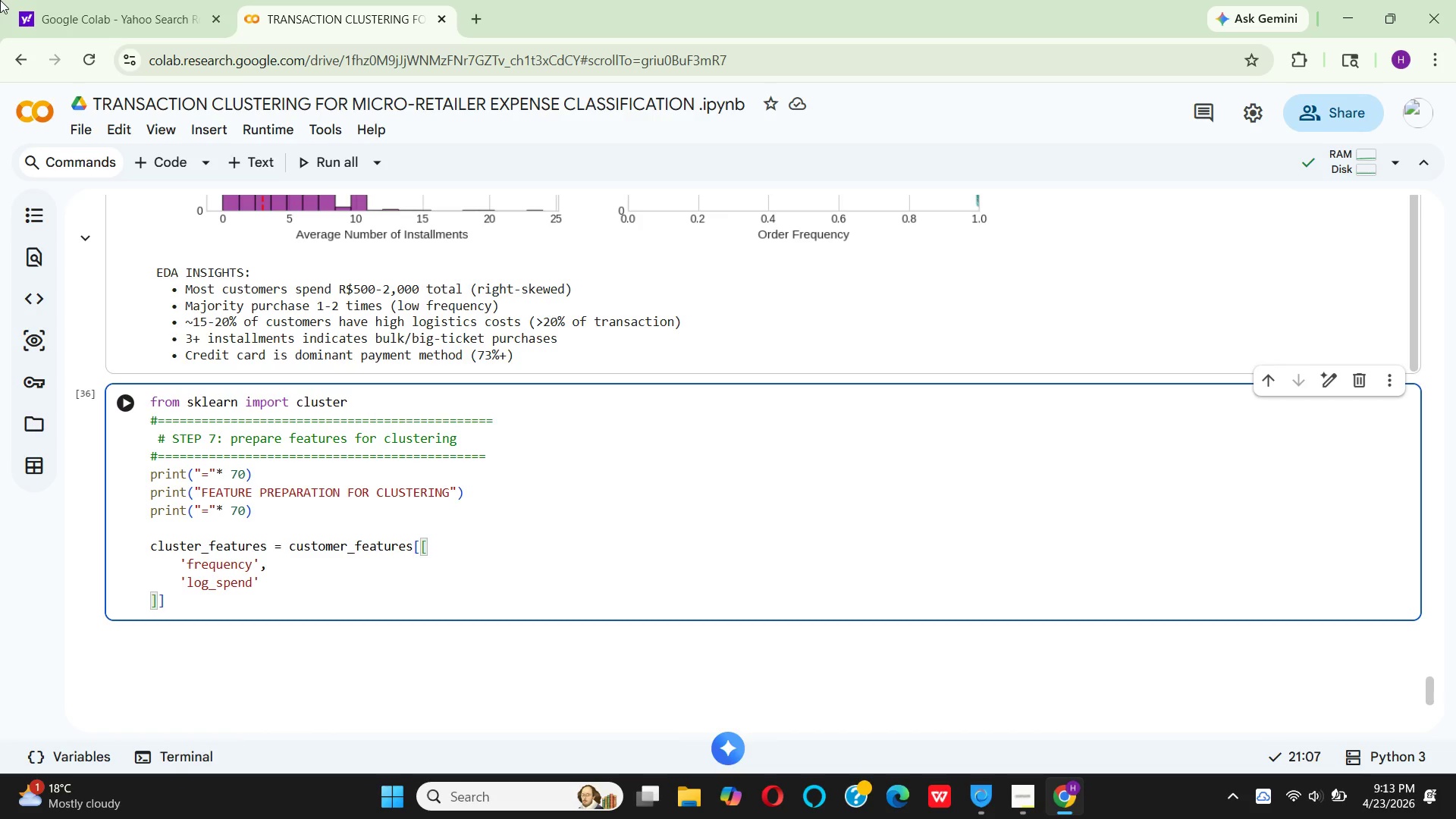 
key(Comma)
 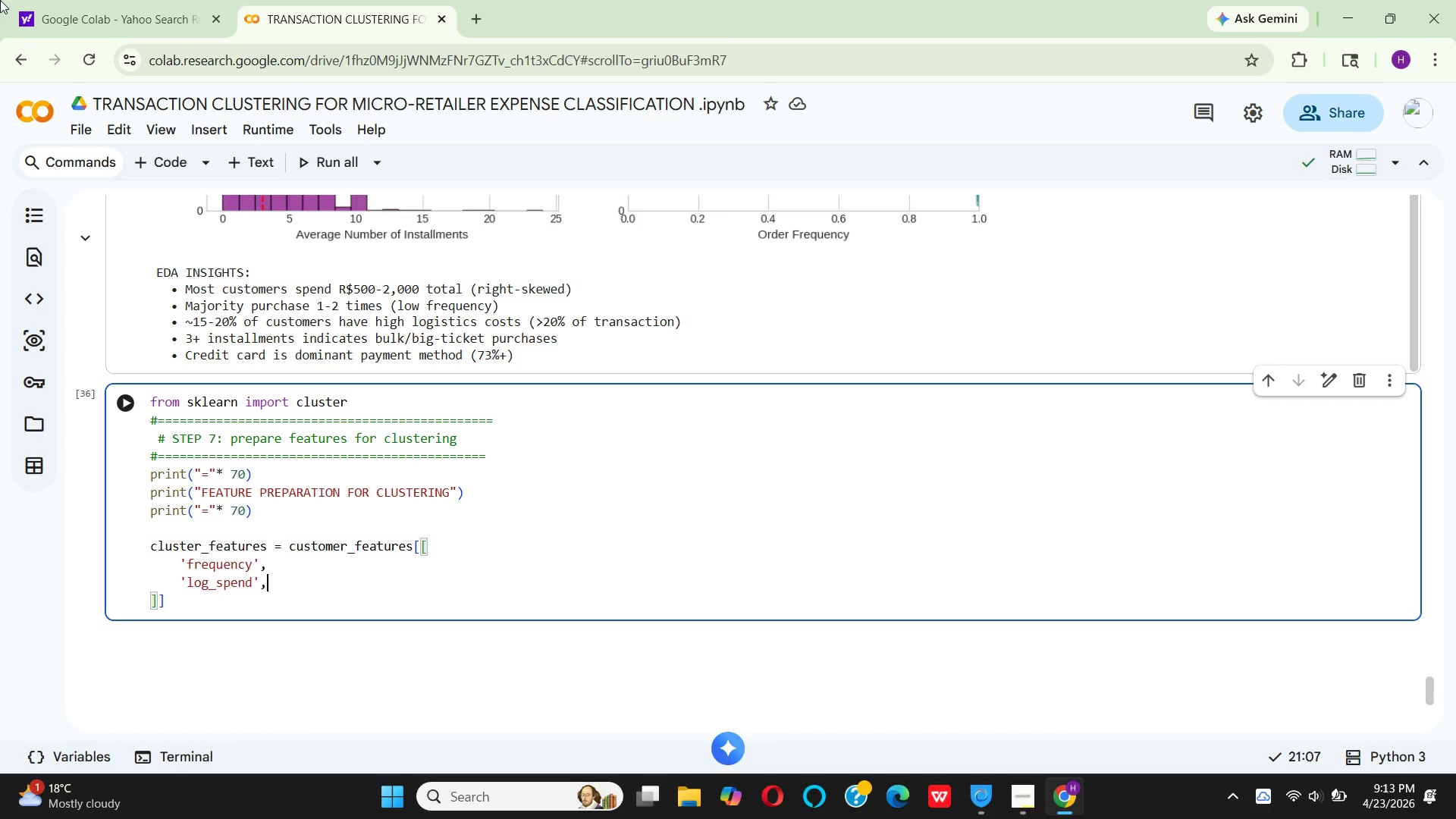 
key(Enter)
 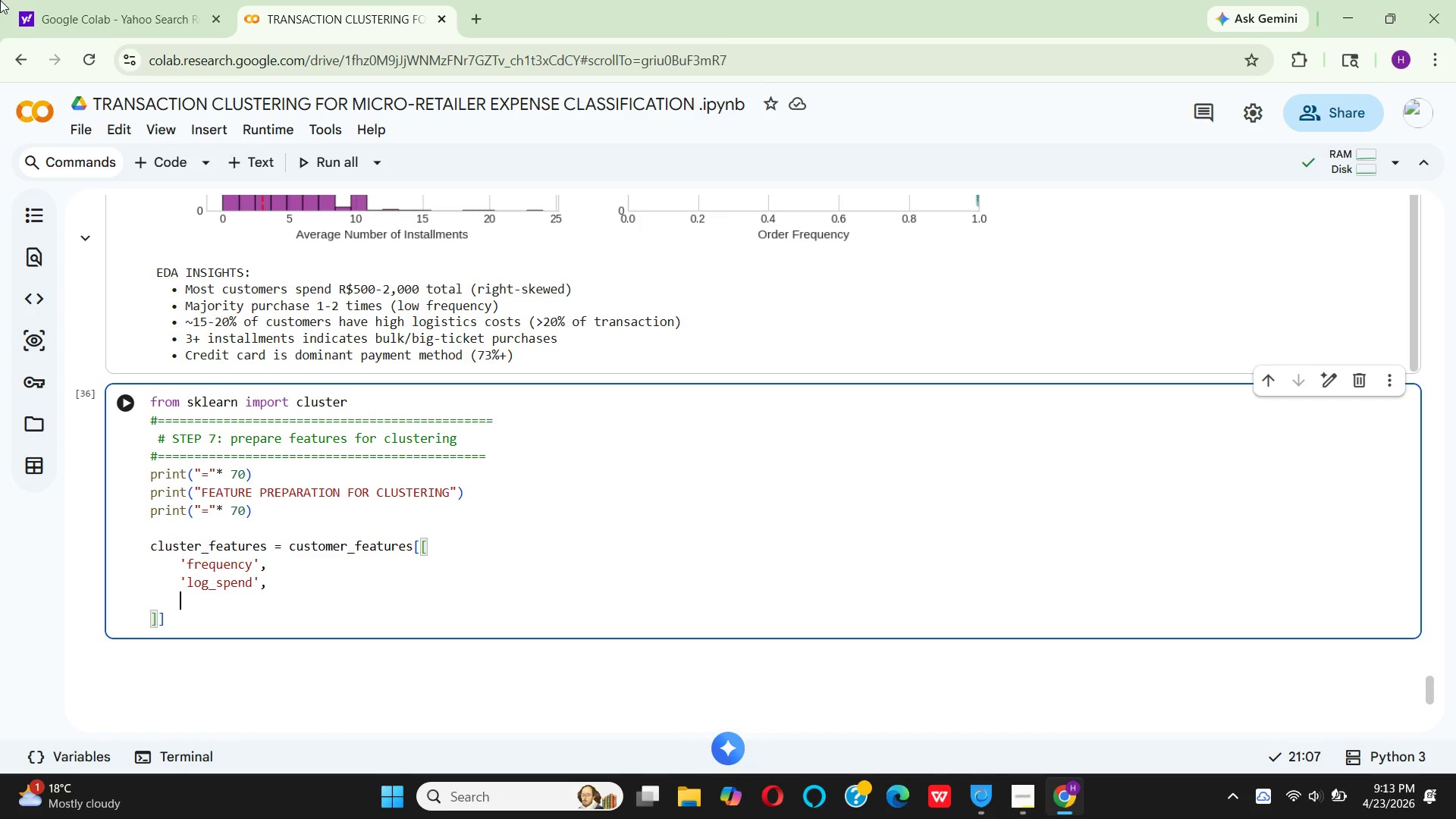 
type('aveg)
key(Backspace)
key(Backspace)
type(g_)
 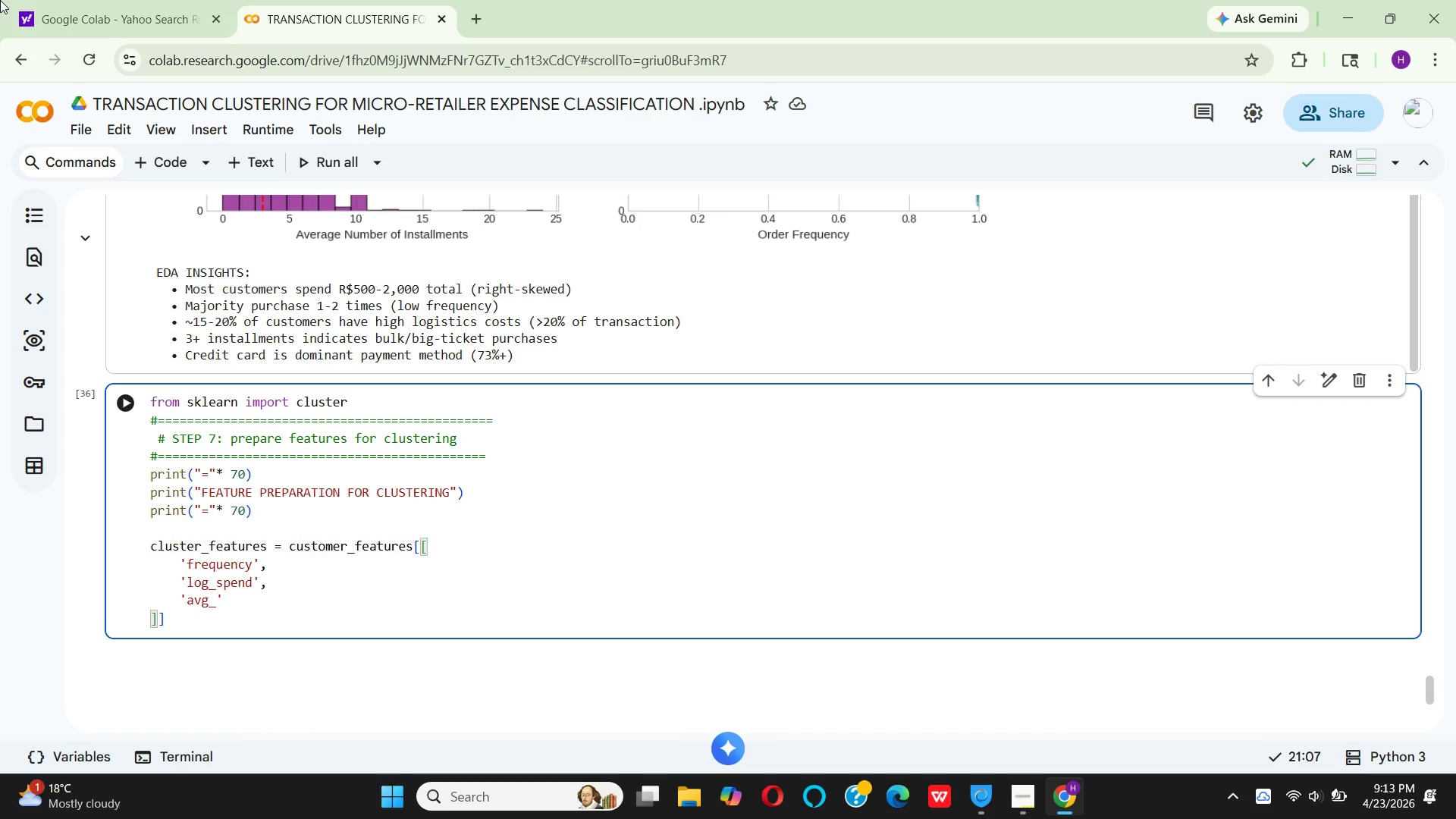 
type(fre)
 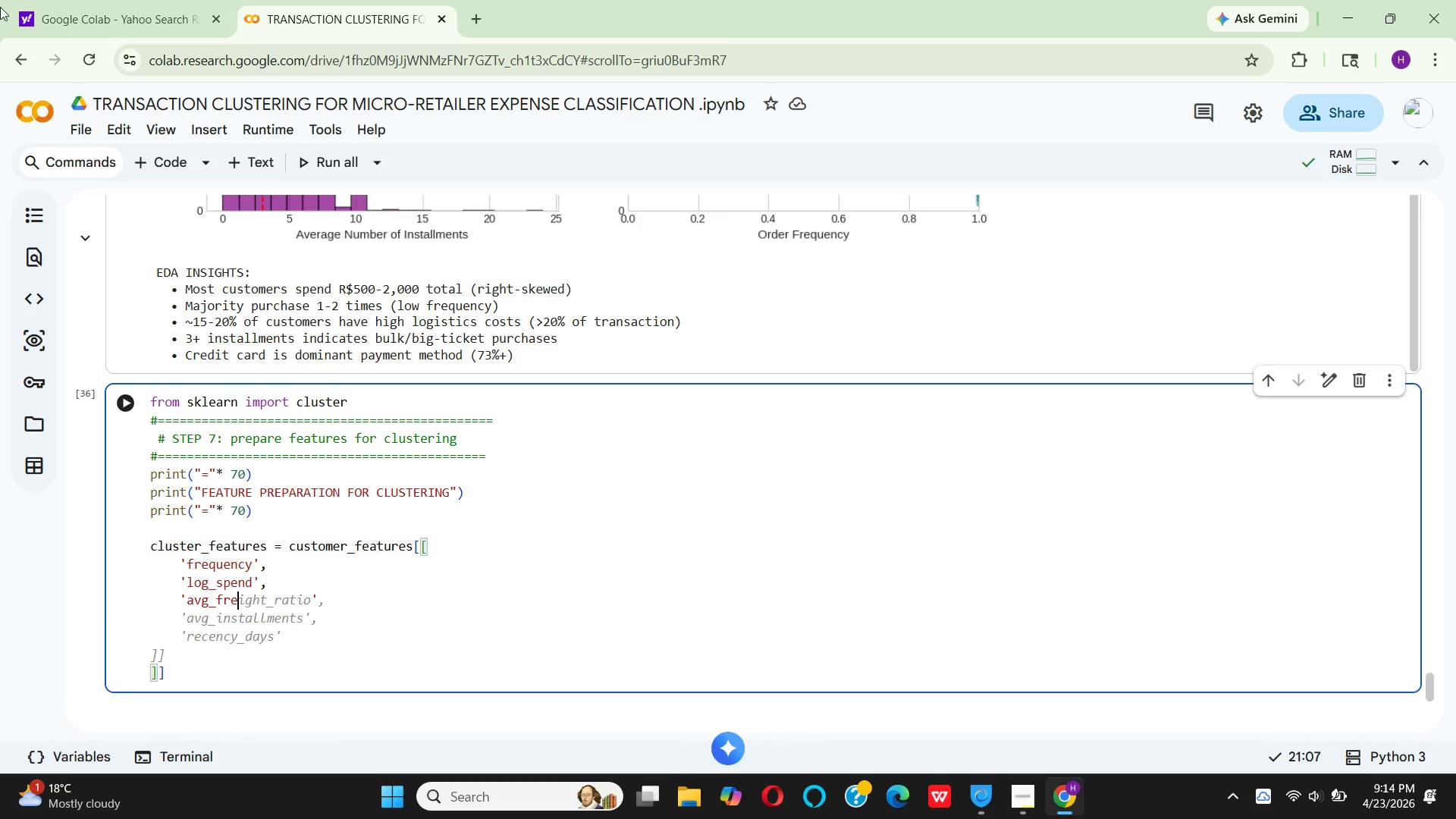 
wait(10.56)
 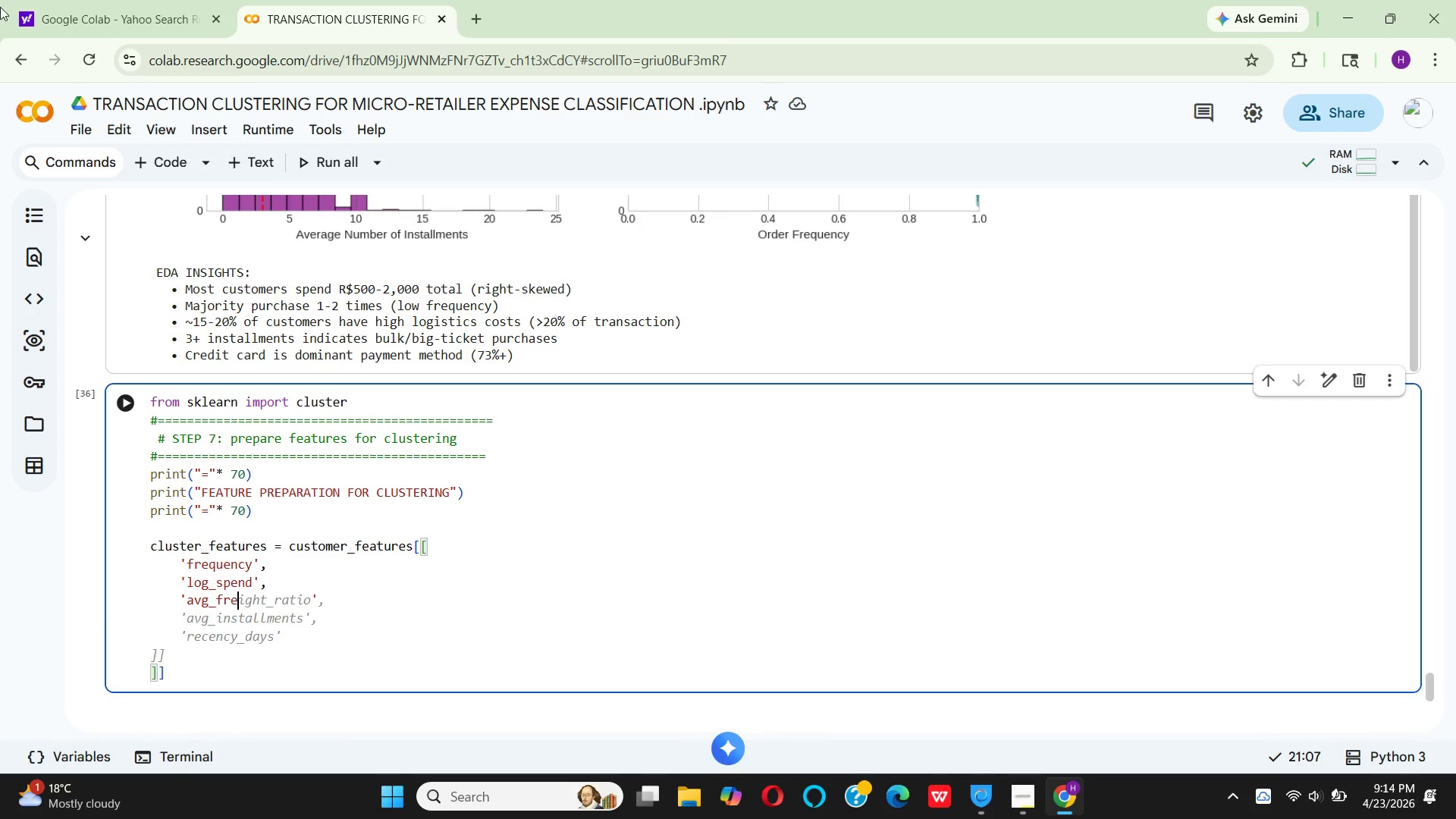 
left_click_drag(start_coordinate=[175, 673], to_coordinate=[144, 673])
 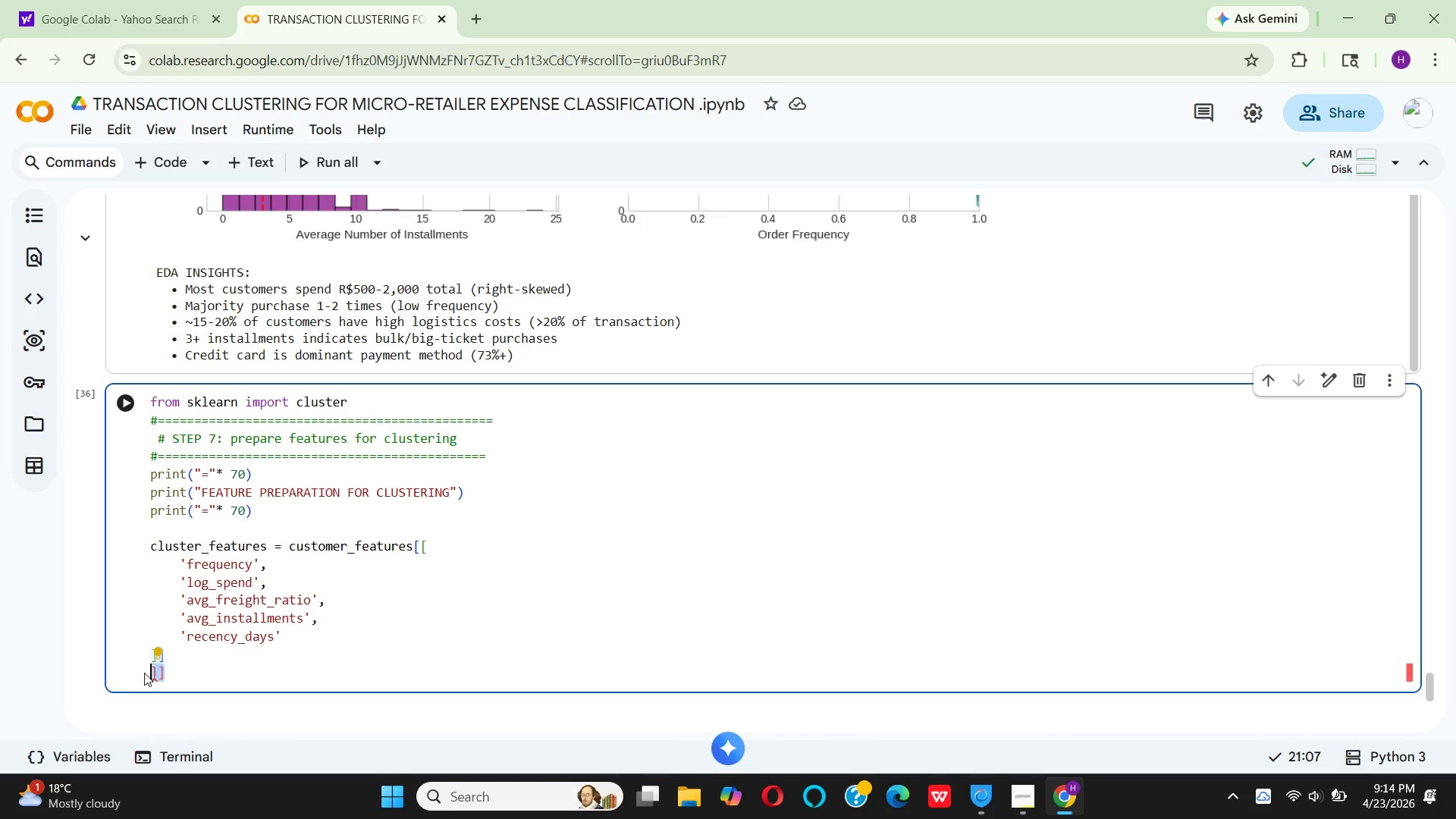 
key(Backspace)
 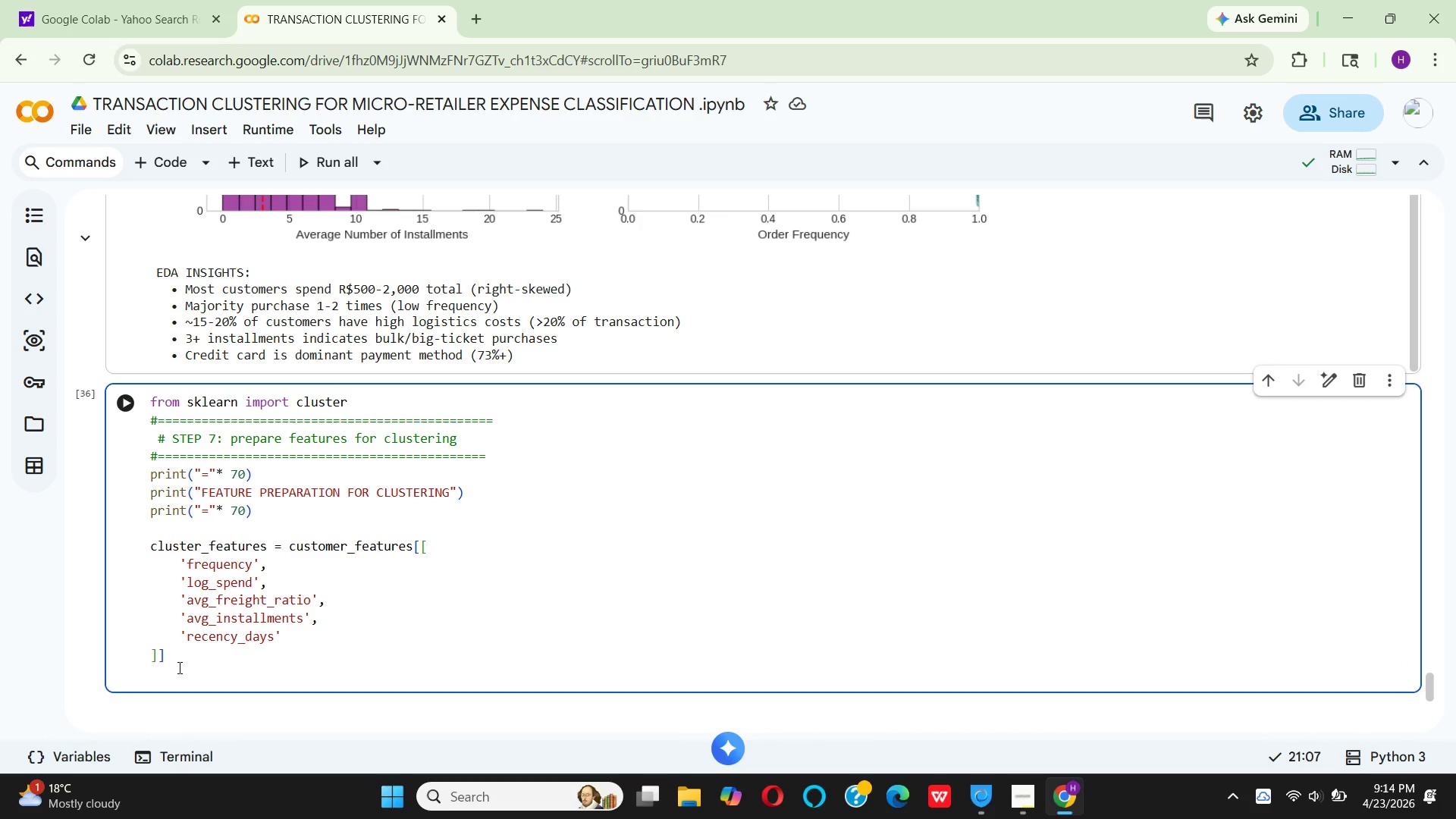 
left_click([180, 667])
 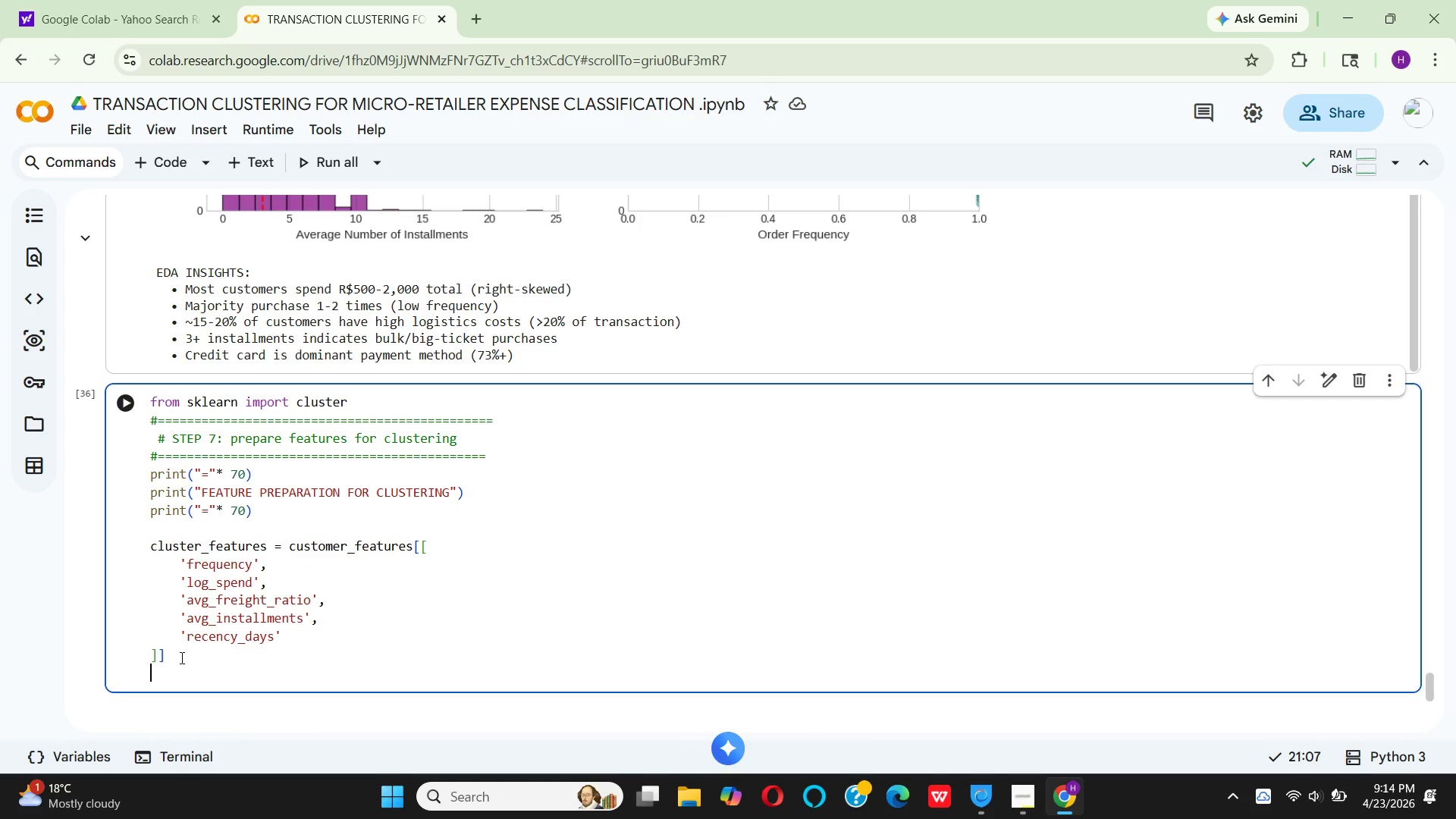 
left_click([180, 657])
 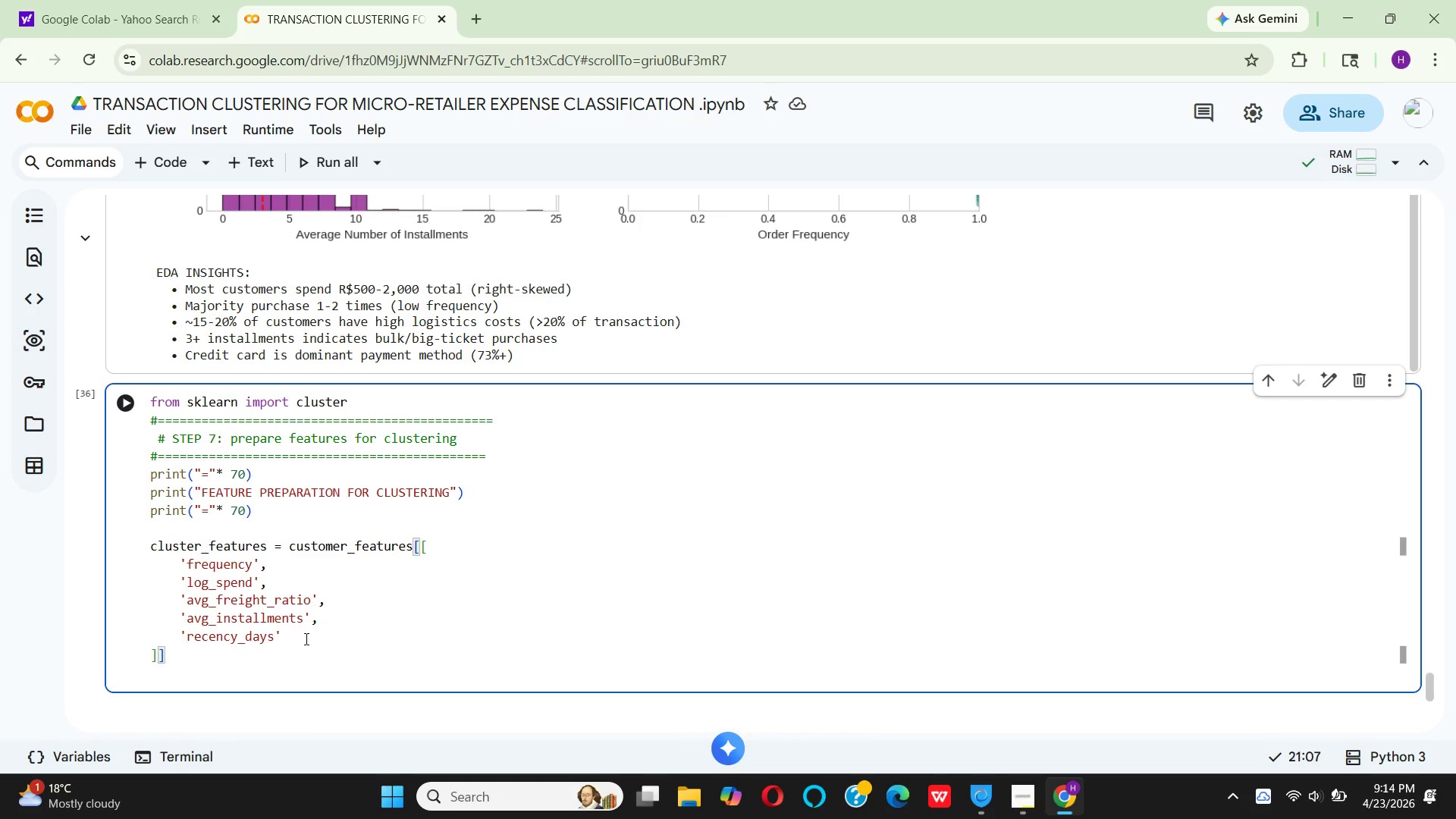 
wait(17.5)
 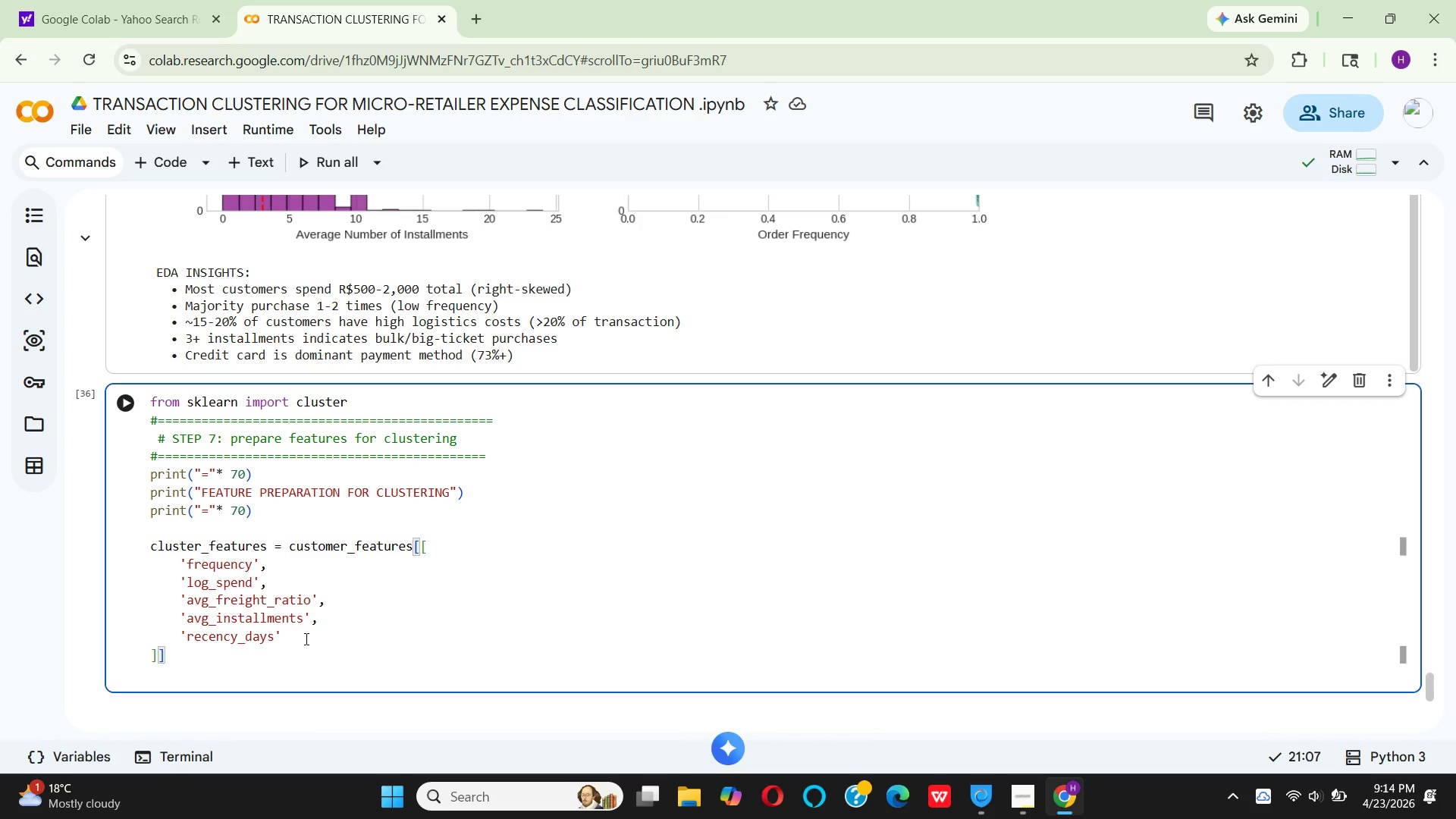 
type(.copy()
 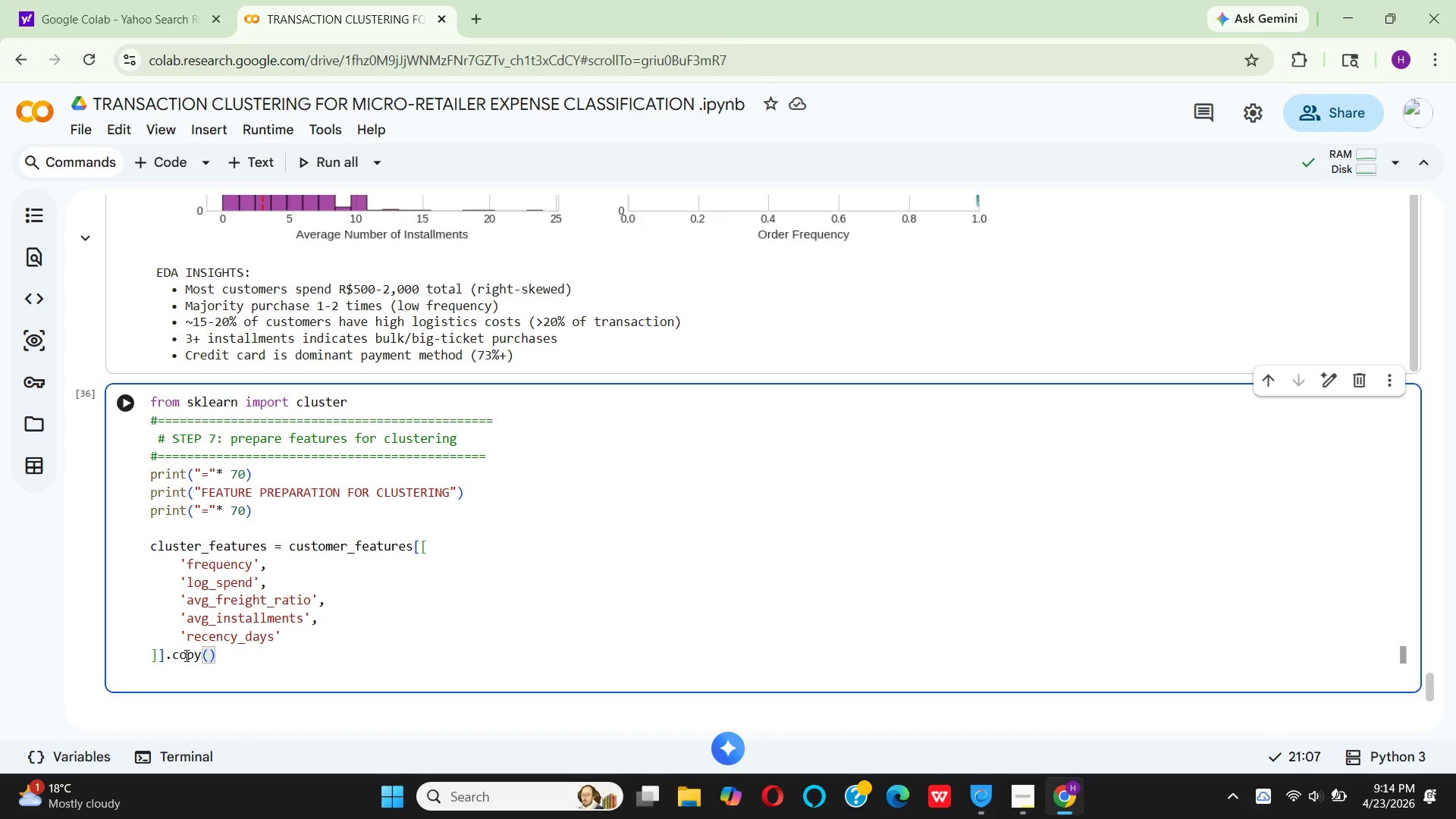 
key(ArrowRight)
 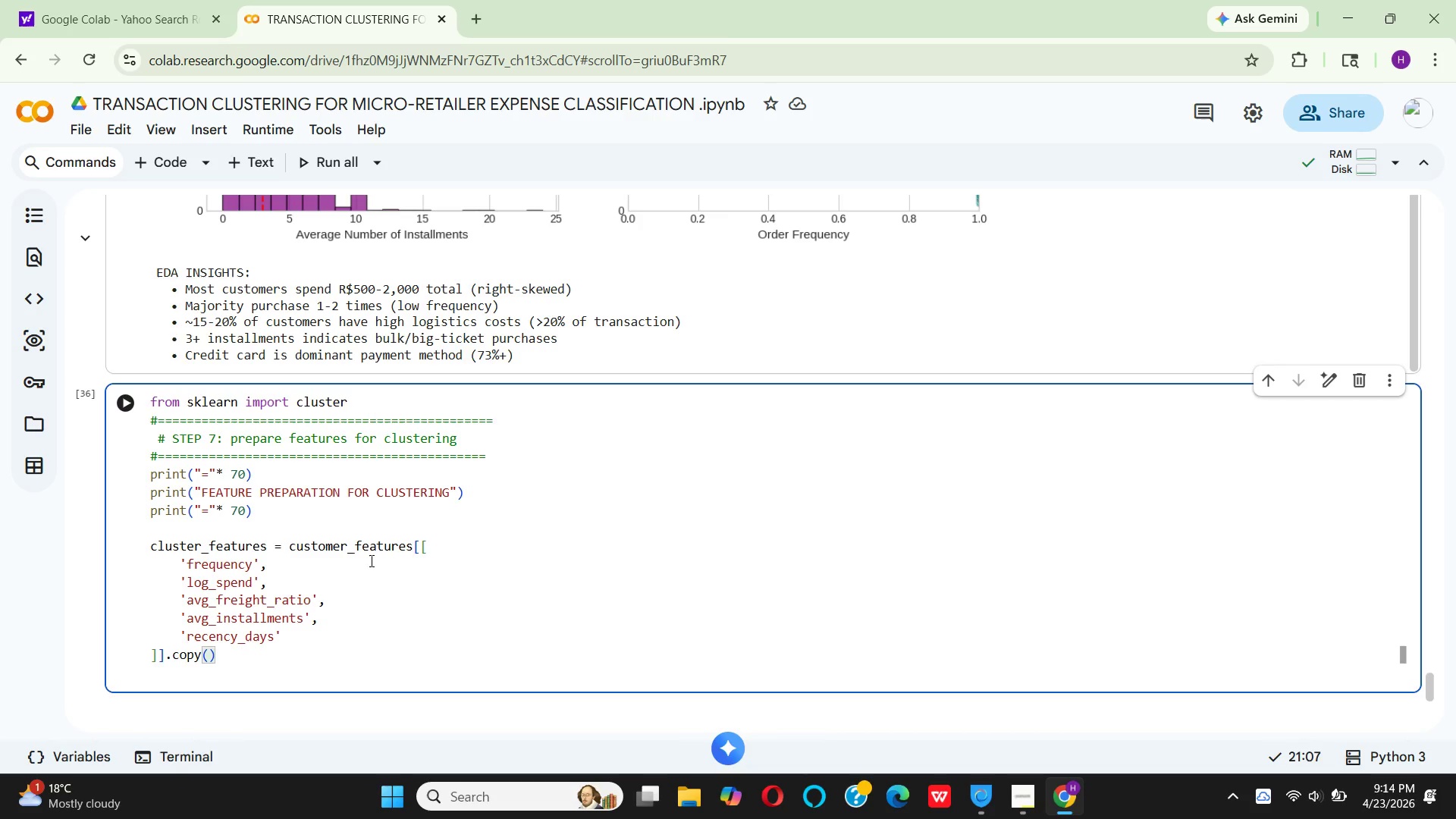 
wait(5.08)
 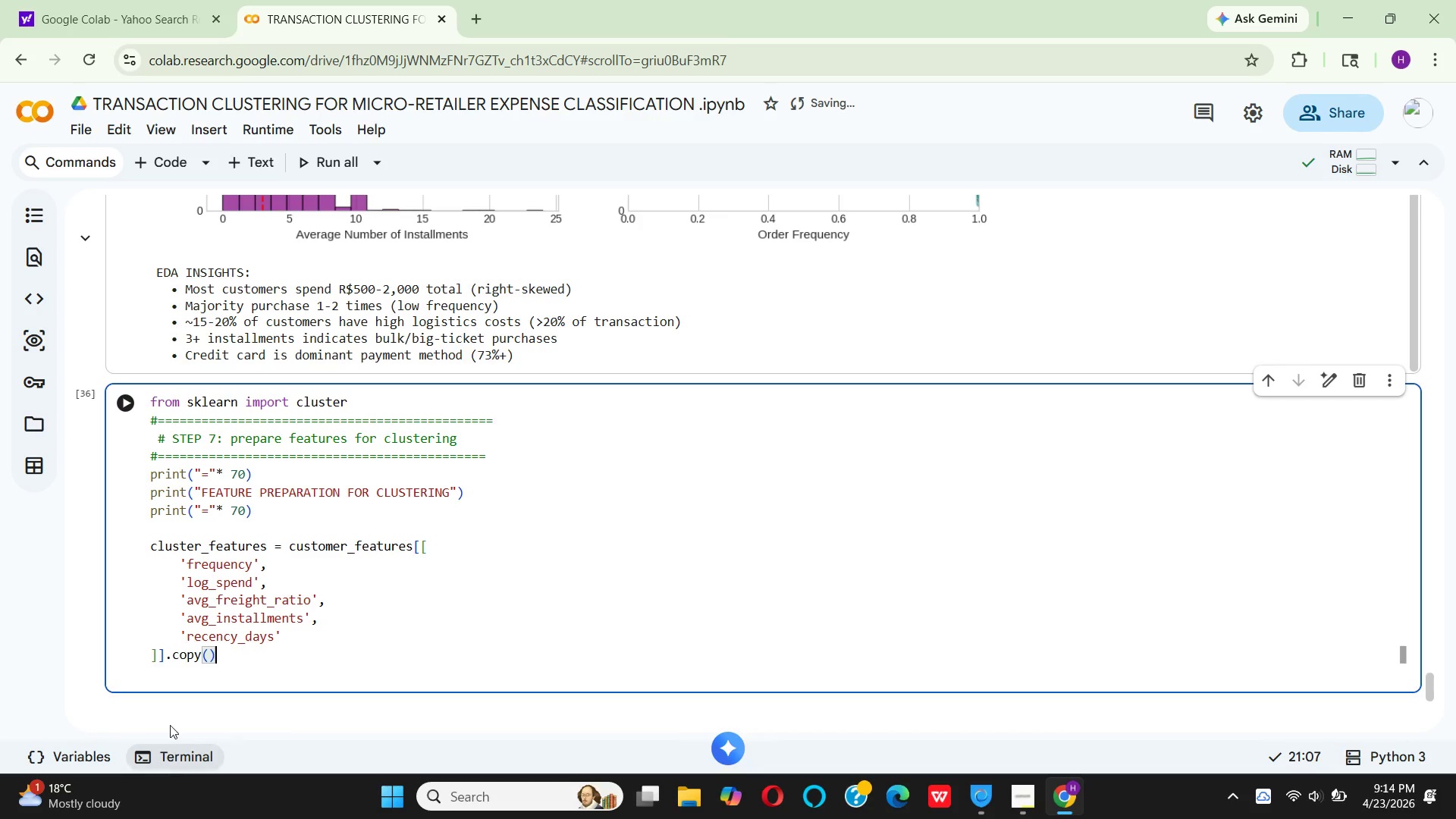 
left_click([336, 565])
 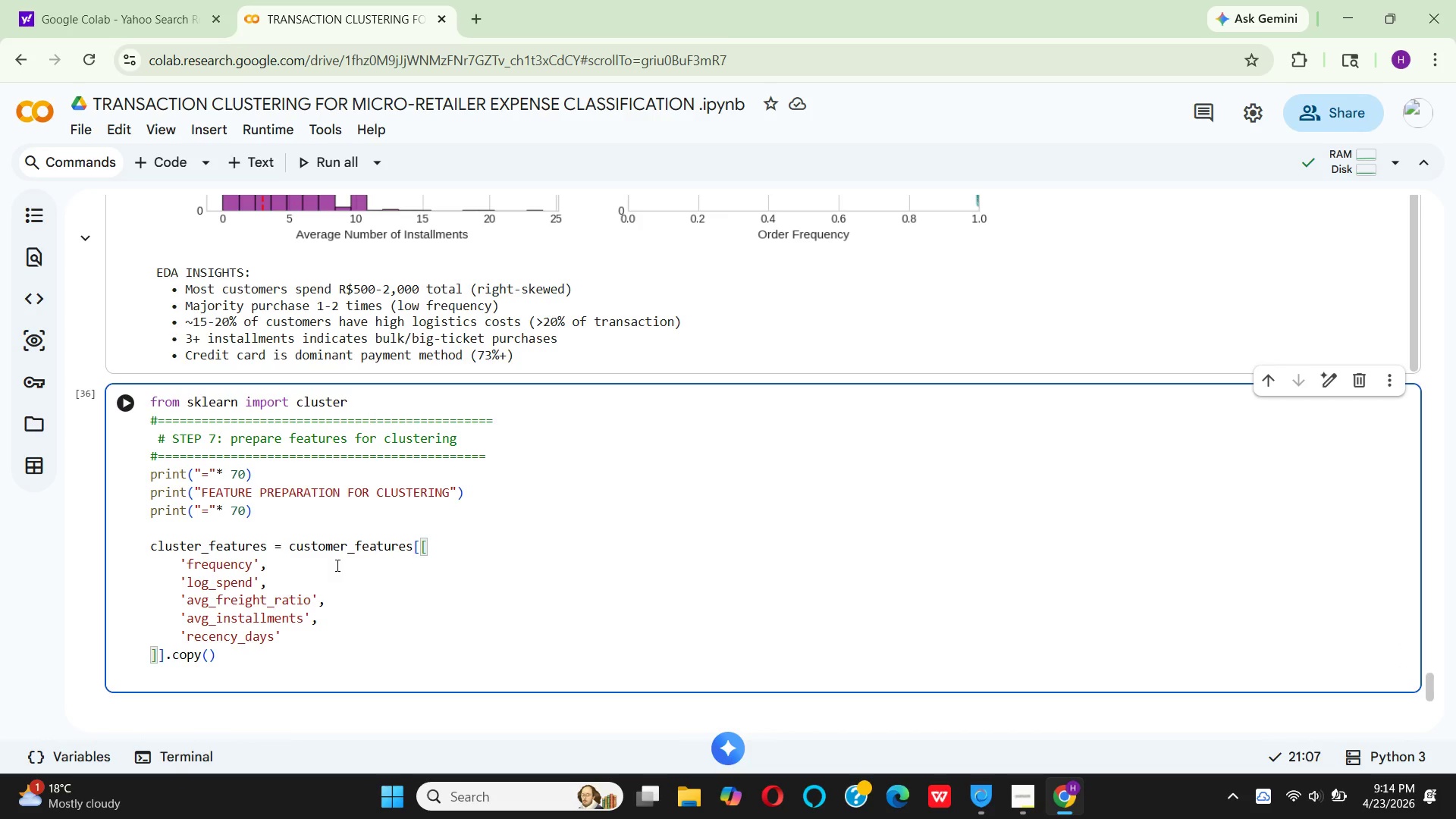 
hold_key(key=Space, duration=1.02)
 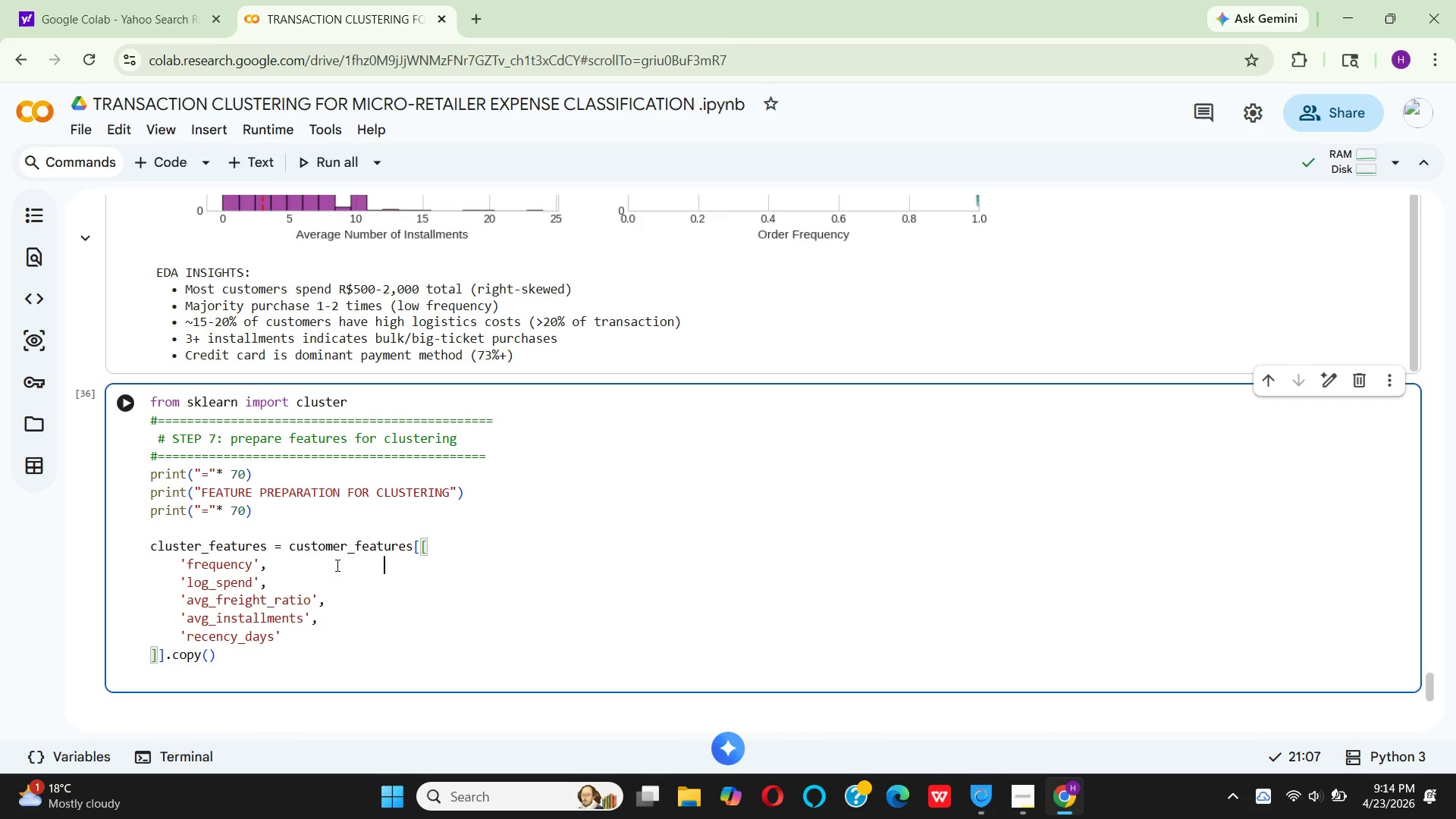 
type(# use raw fre)
 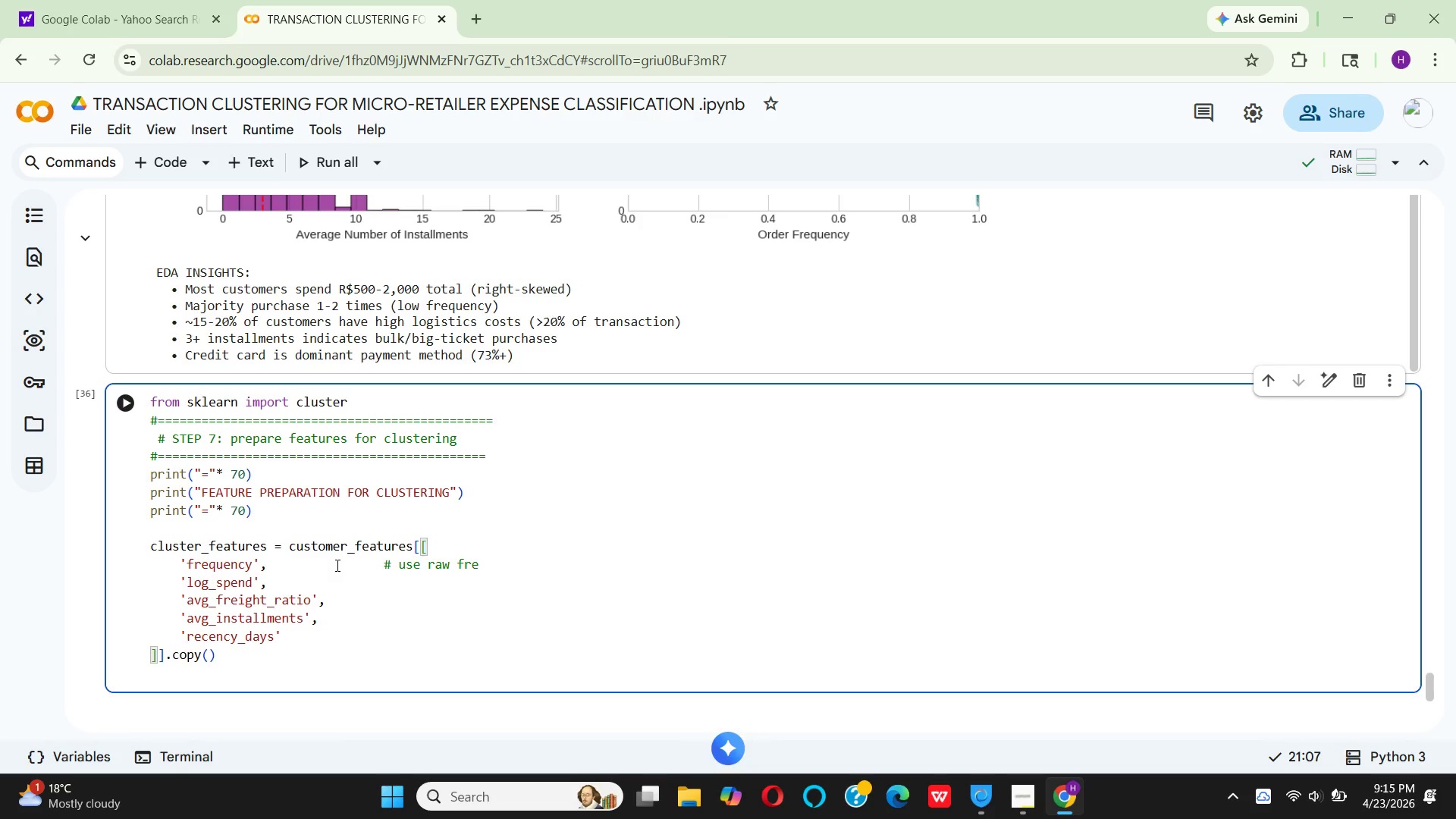 
type(quency( not log)
 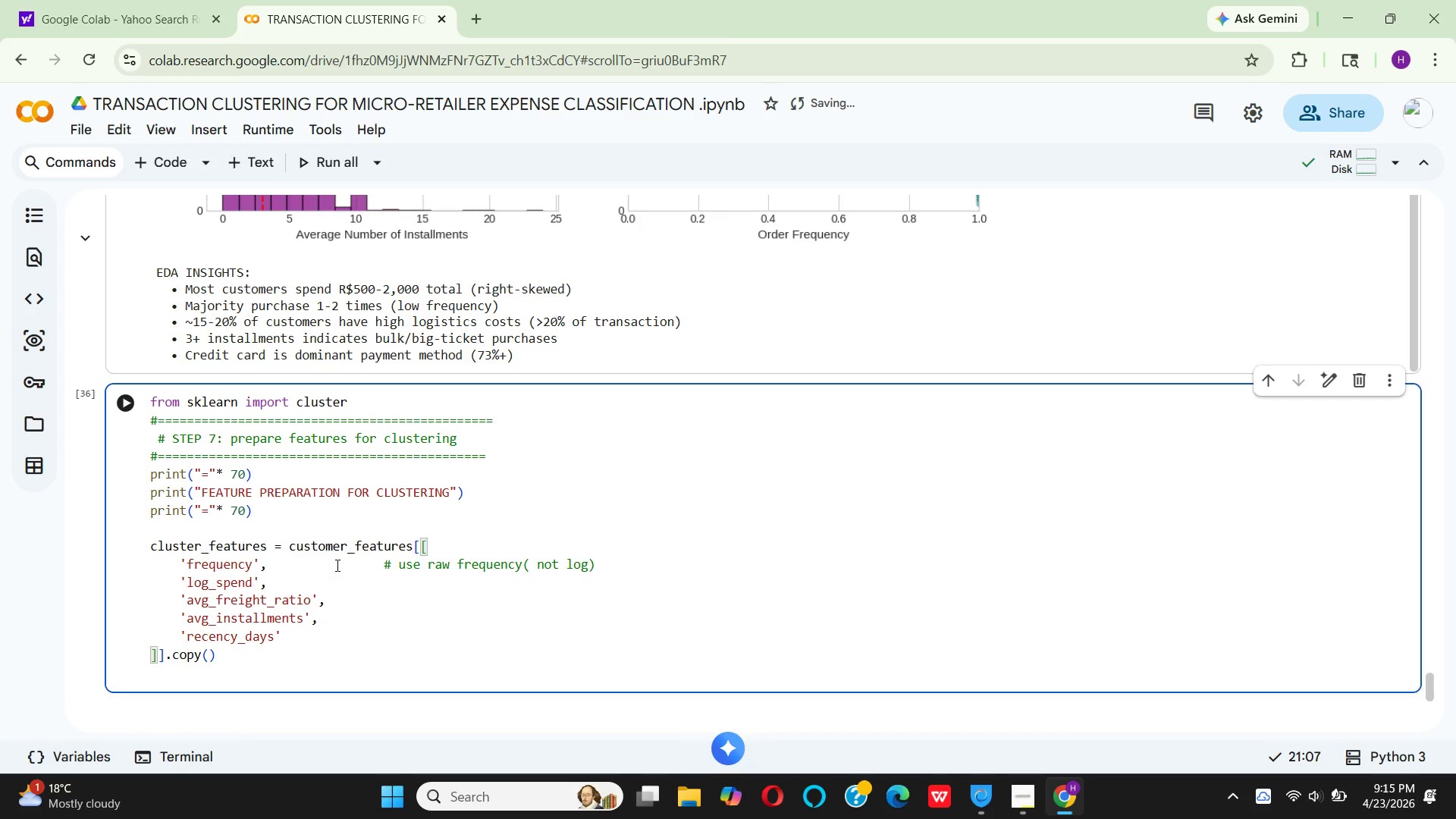 
key(ArrowRight)
 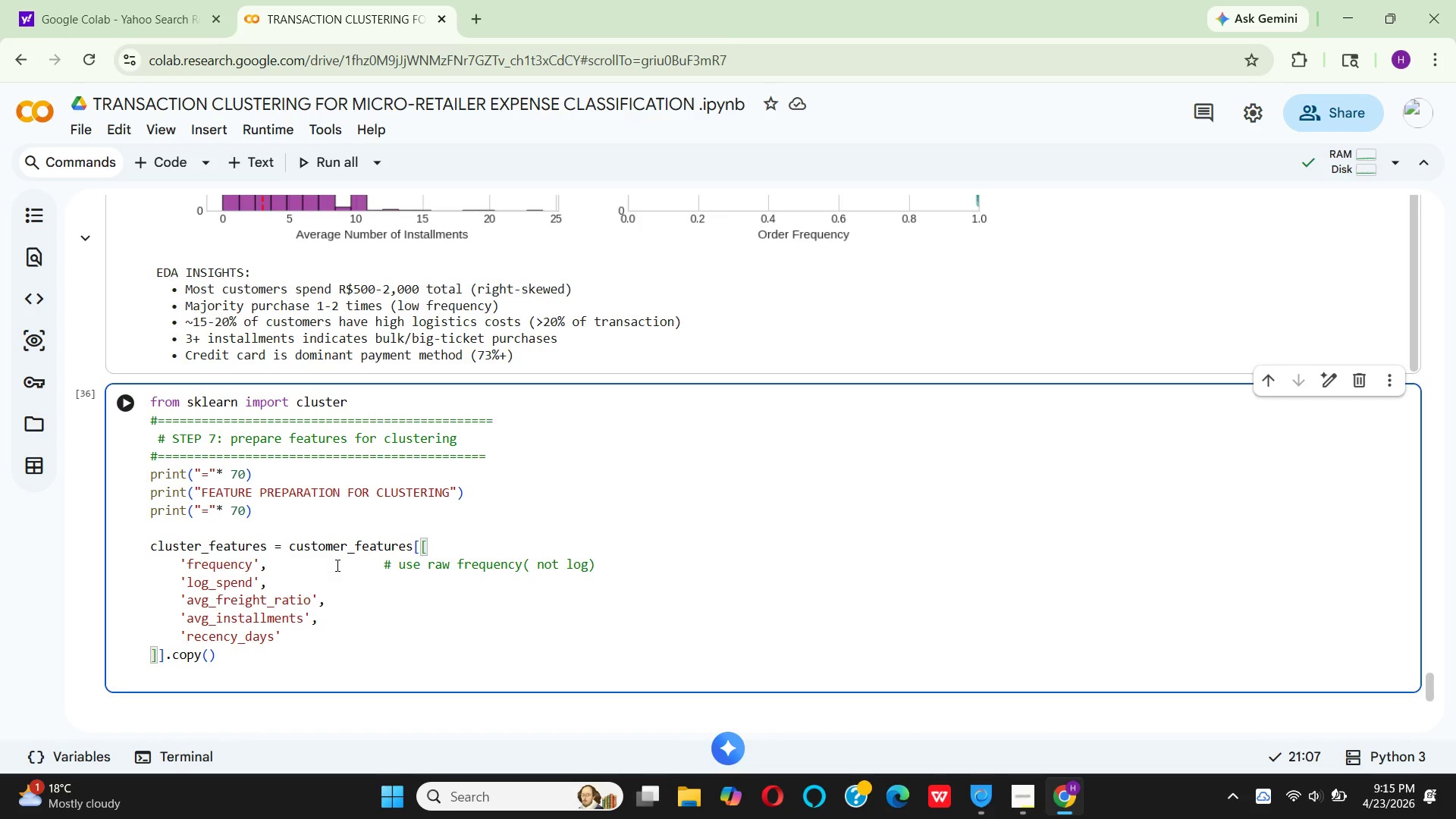 
wait(6.19)
 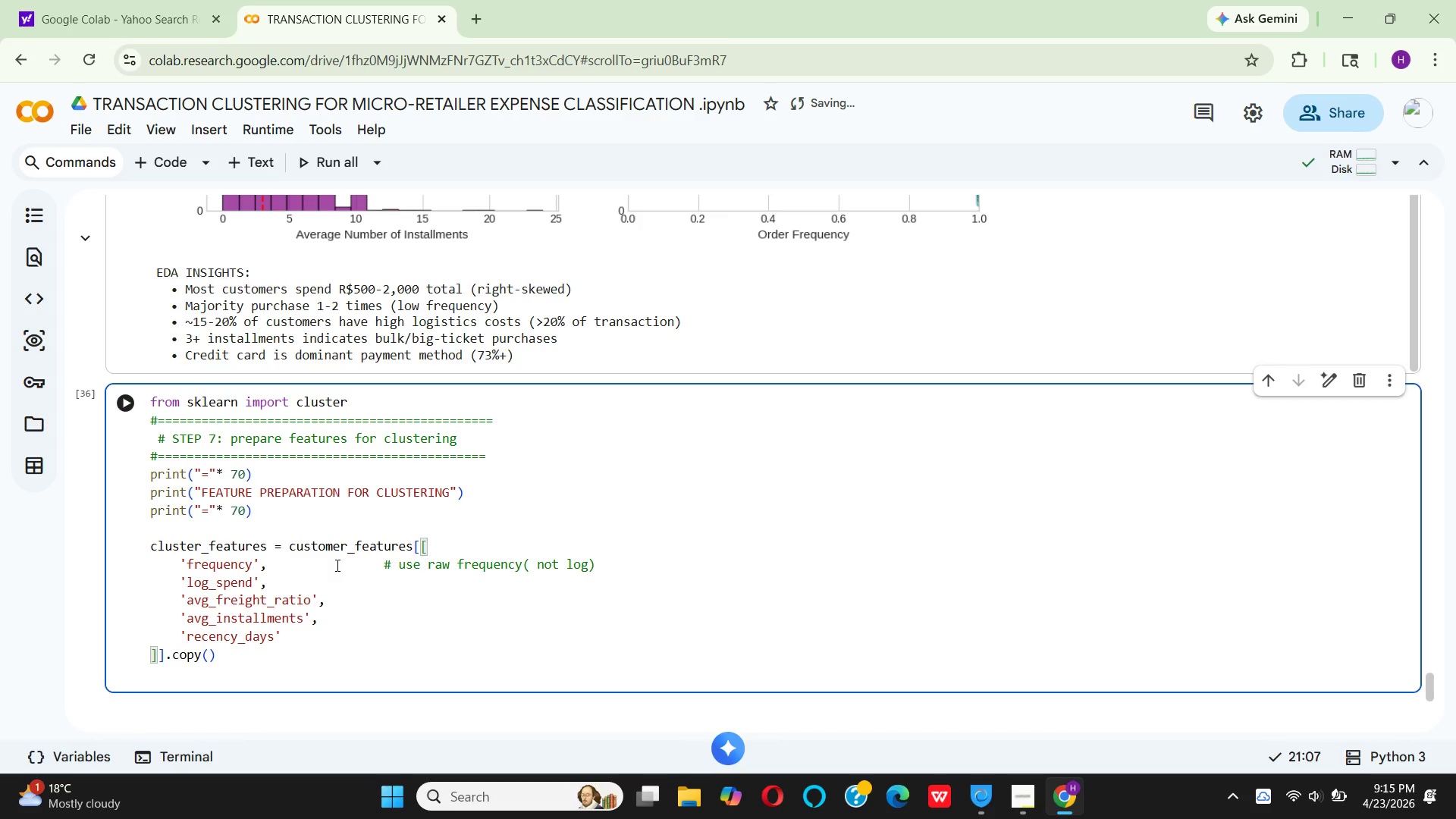 
left_click([388, 585])
 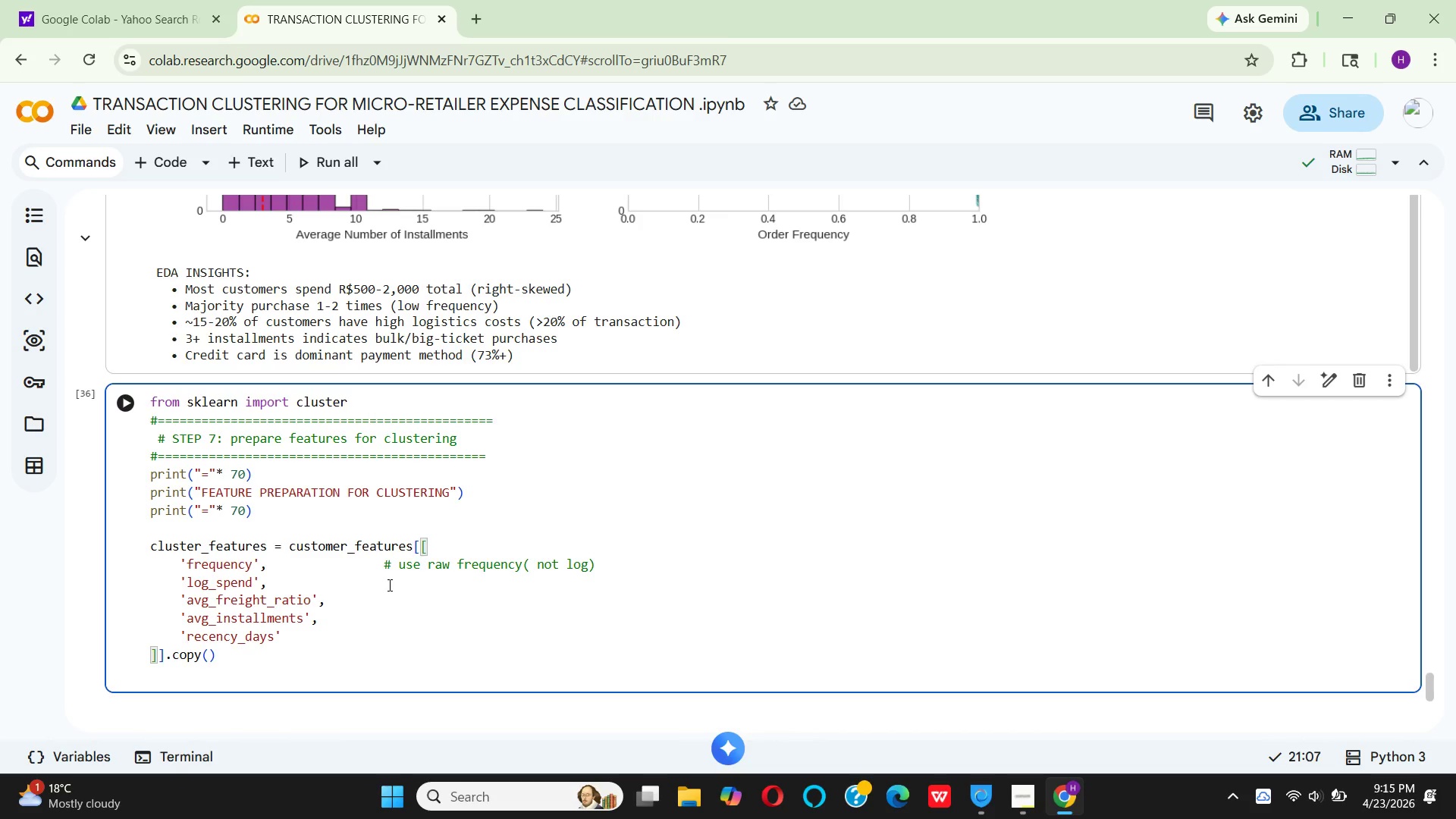 
hold_key(key=Space, duration=0.86)
 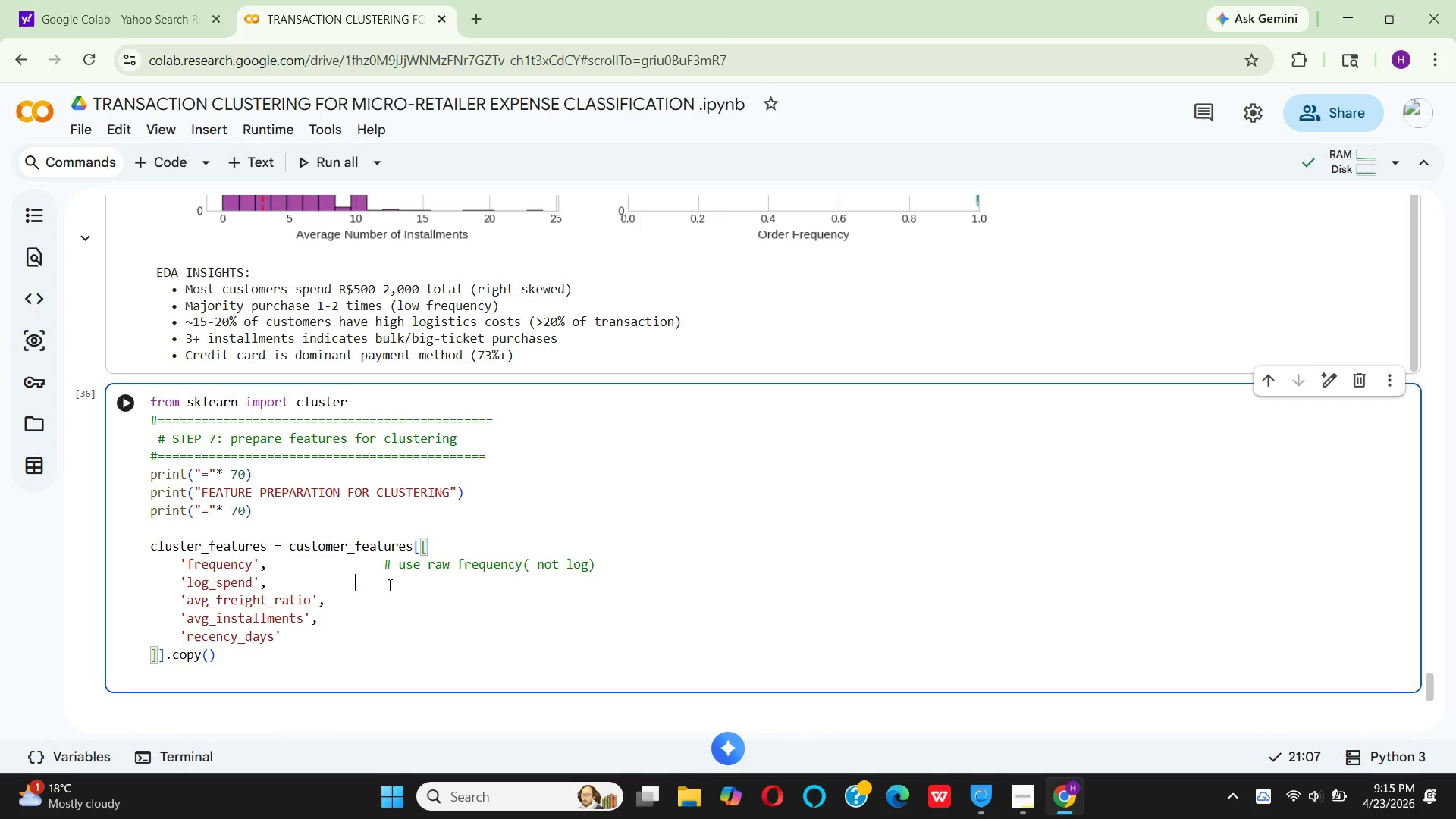 
key(Space)
 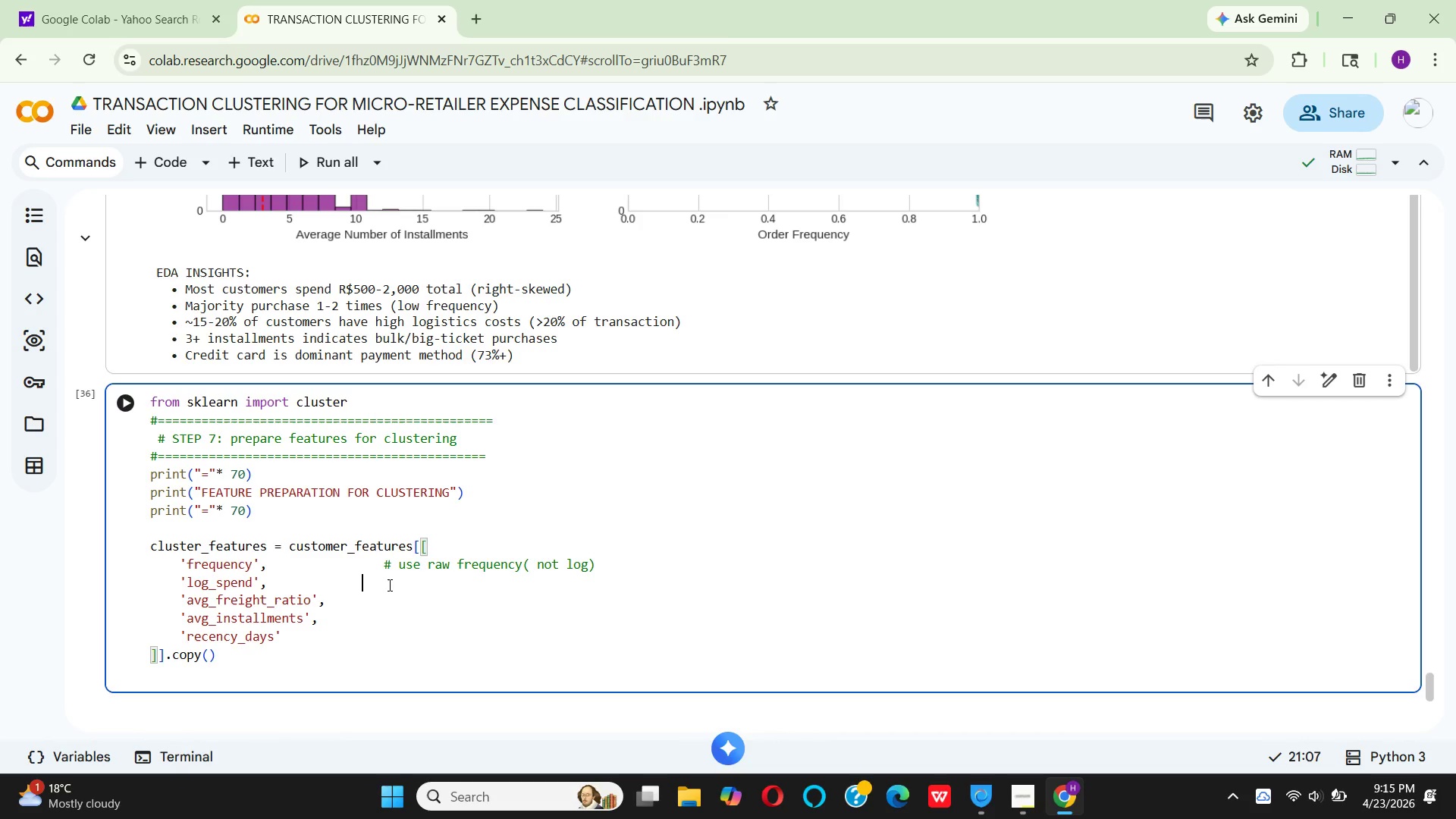 
key(Space)
 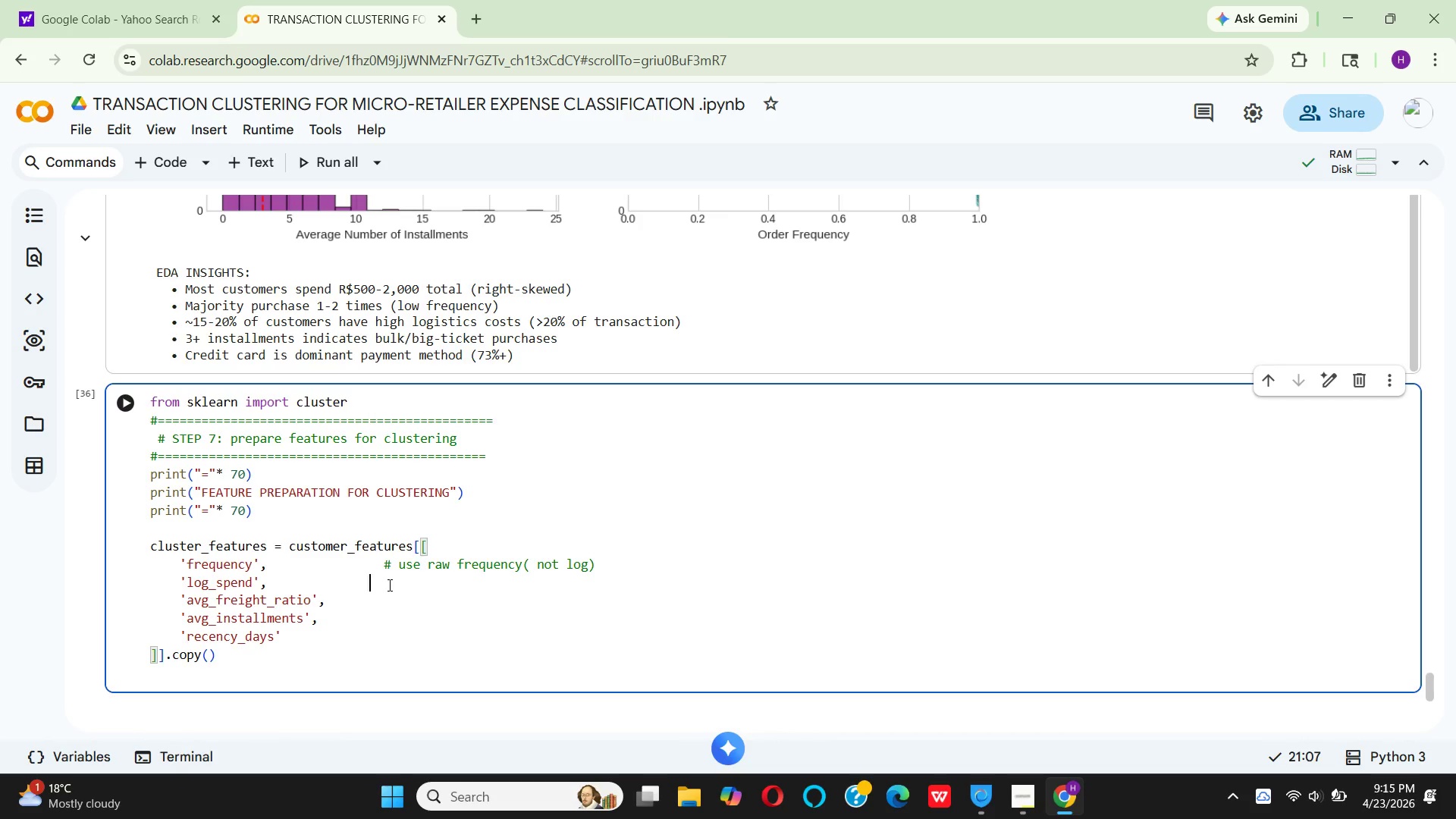 
key(Space)
 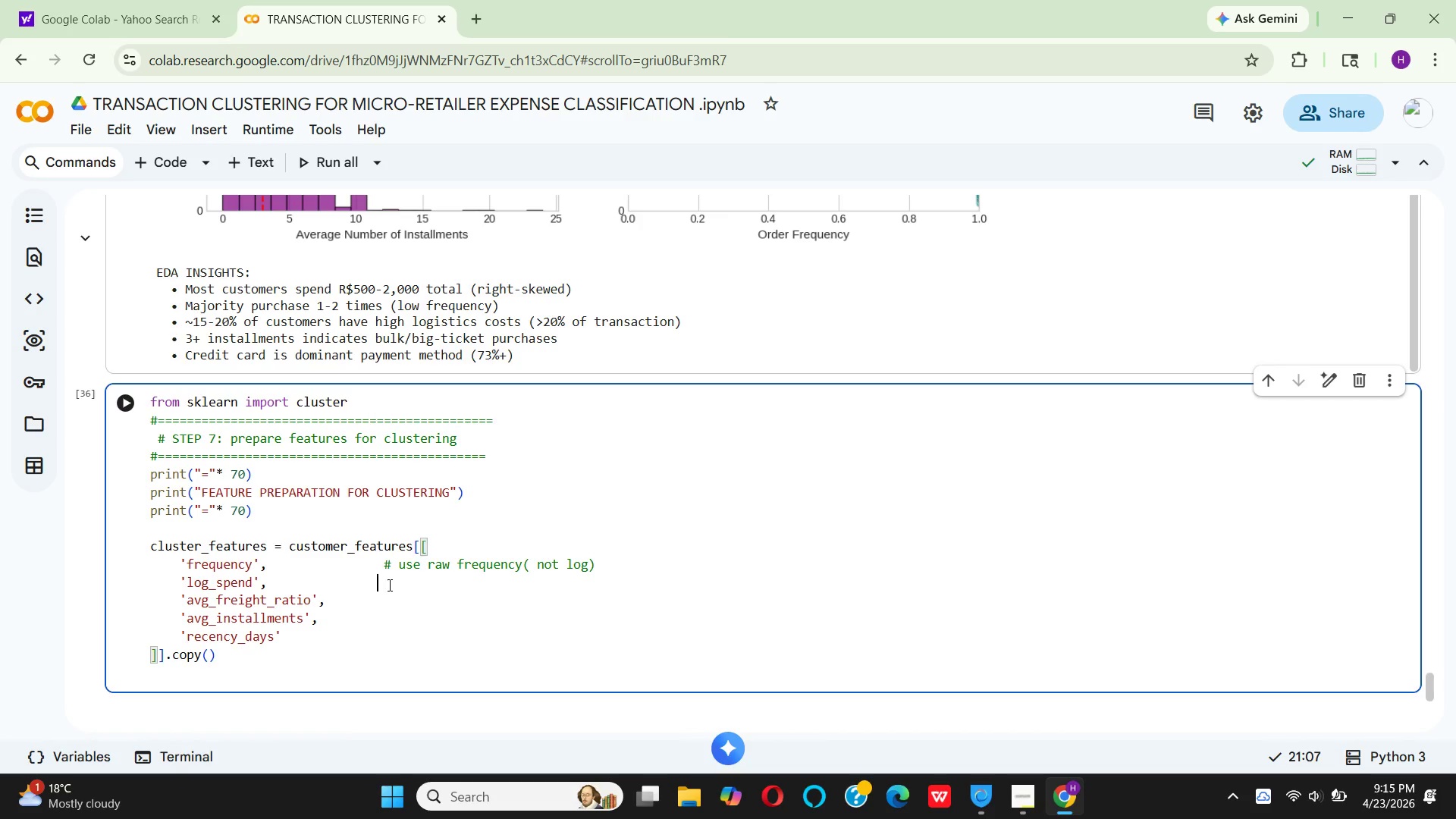 
key(Space)
 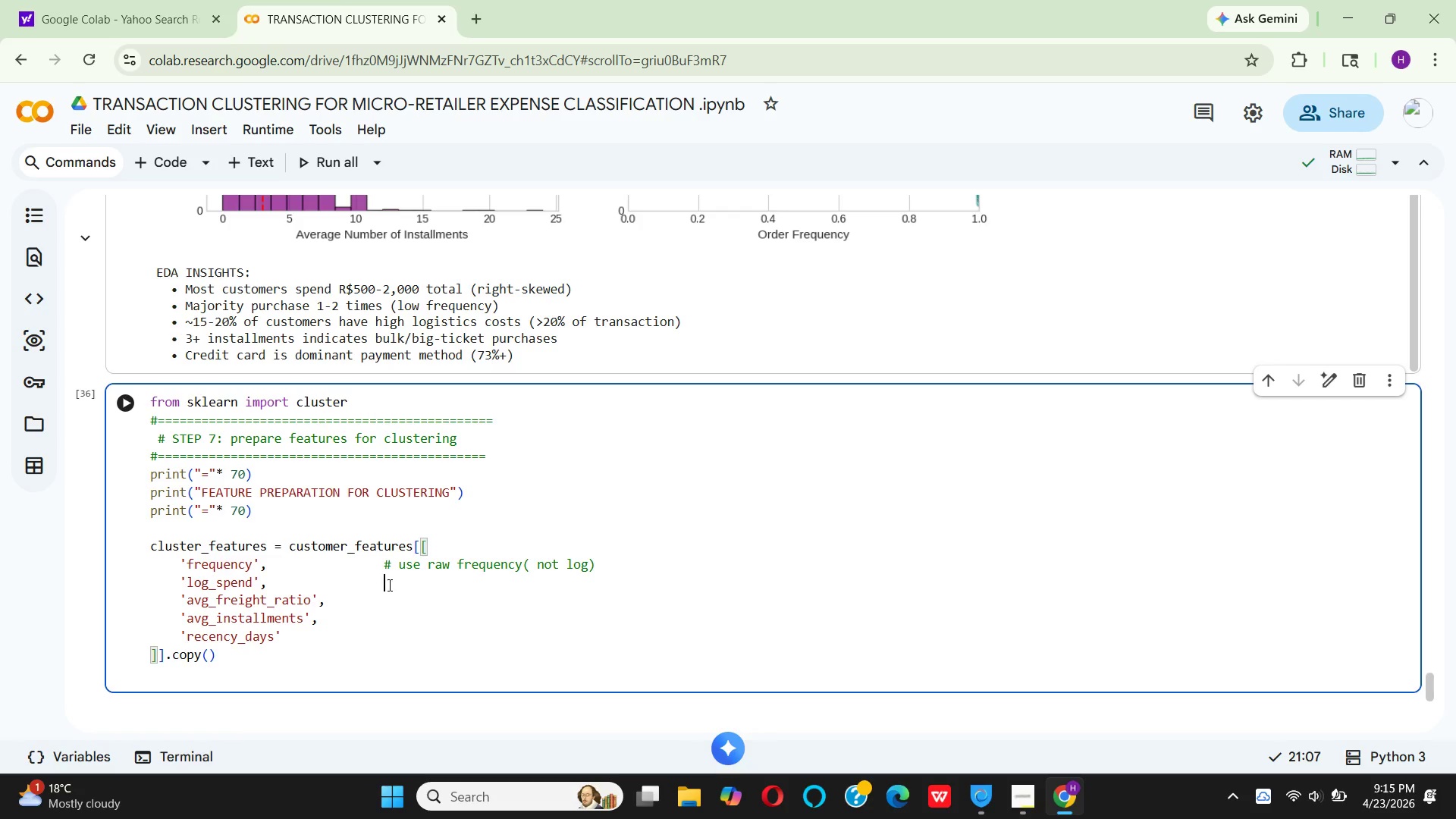 
key(Space)
 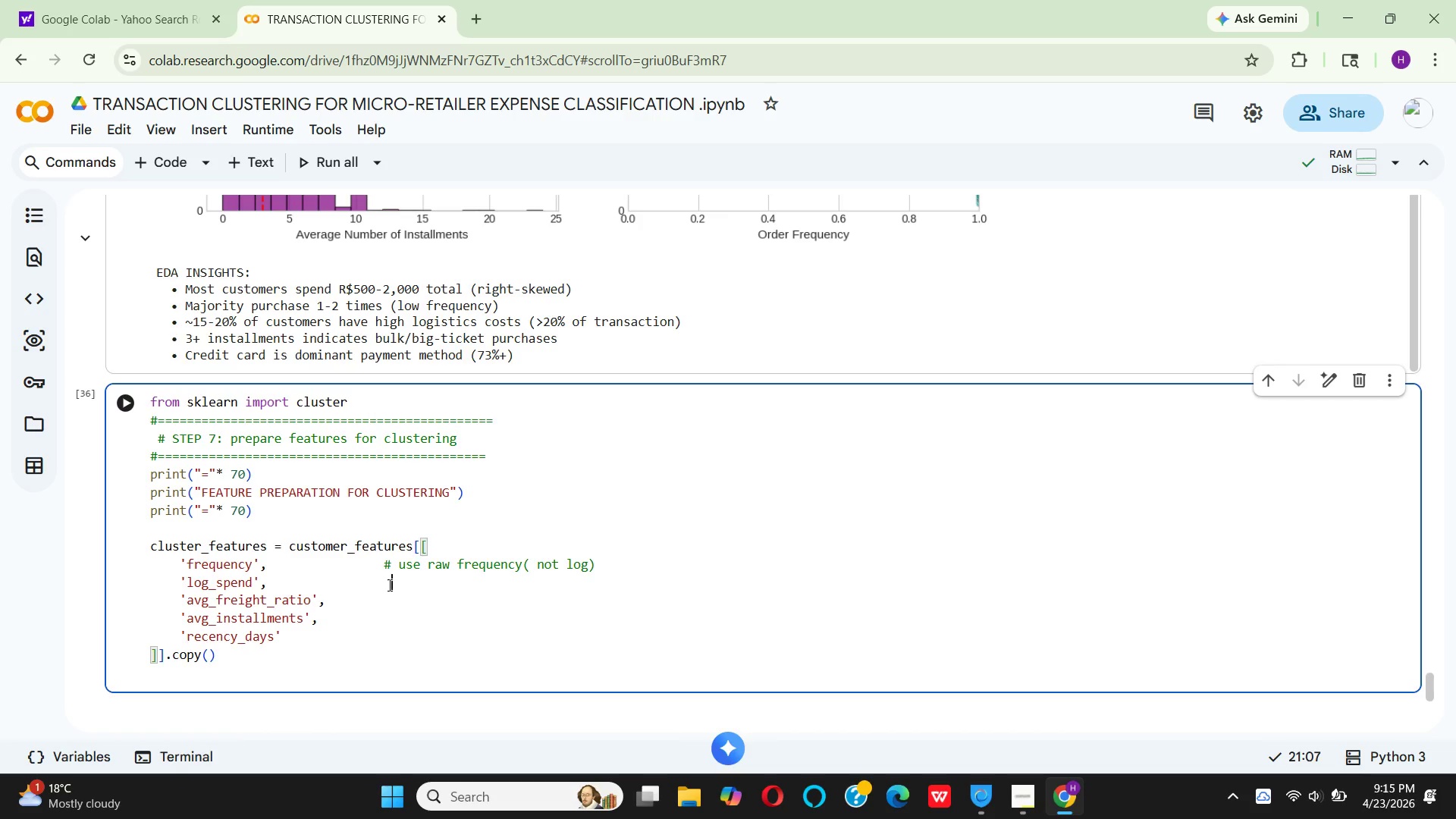 
key(Space)
 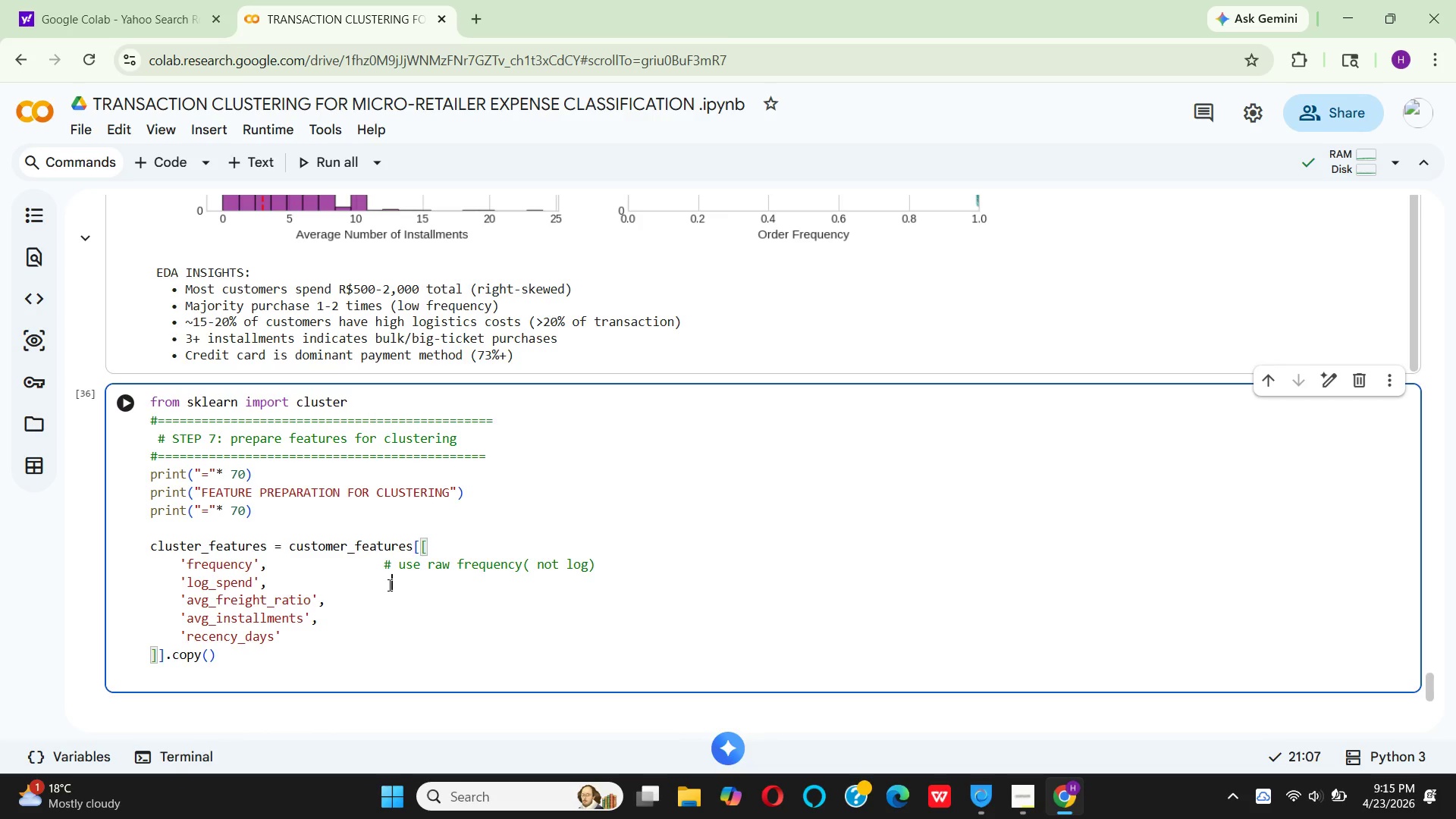 
key(Backspace)
 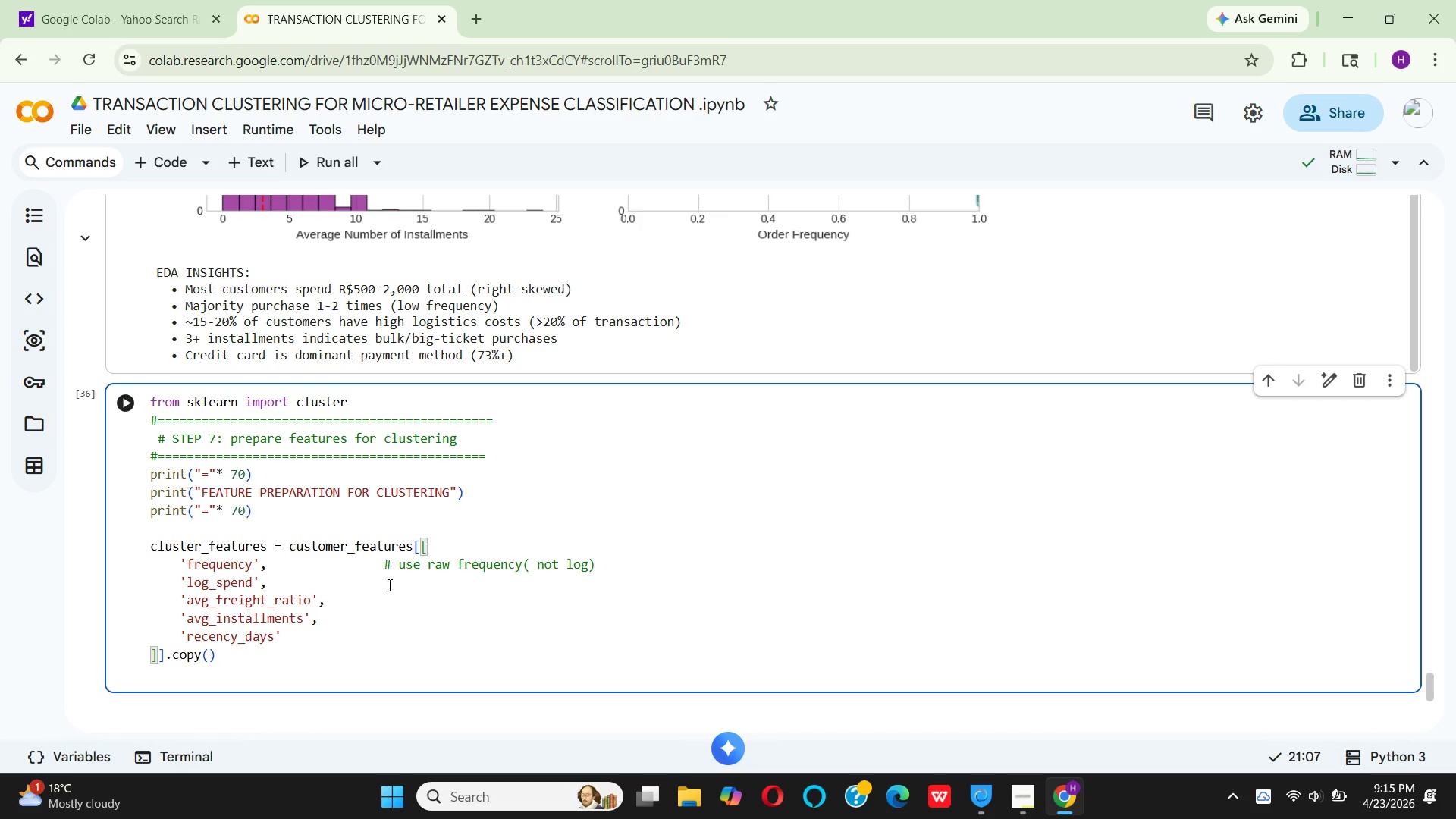 
key(Shift+3)
 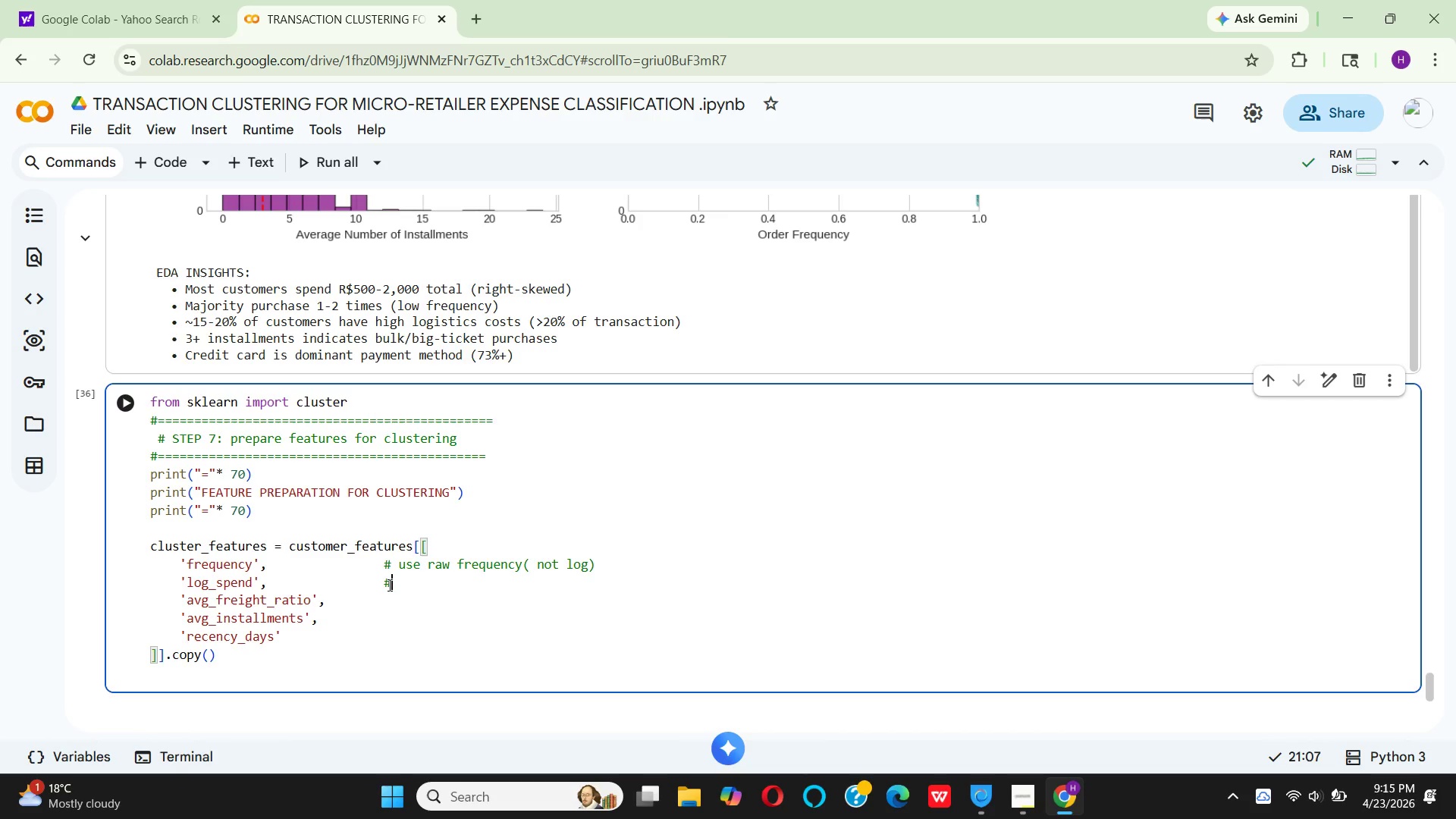 
key(Space)
 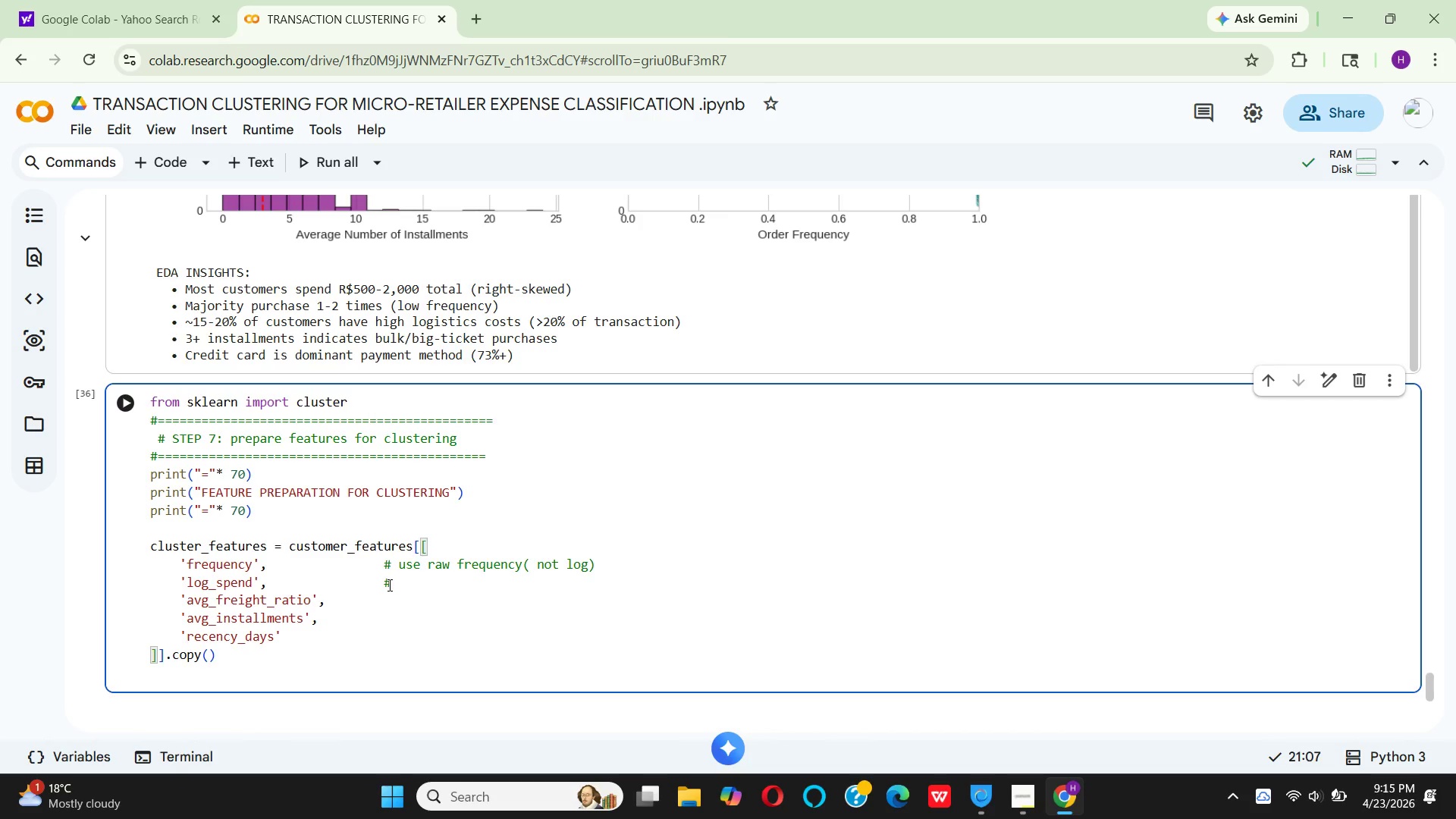 
left_click([391, 582])
 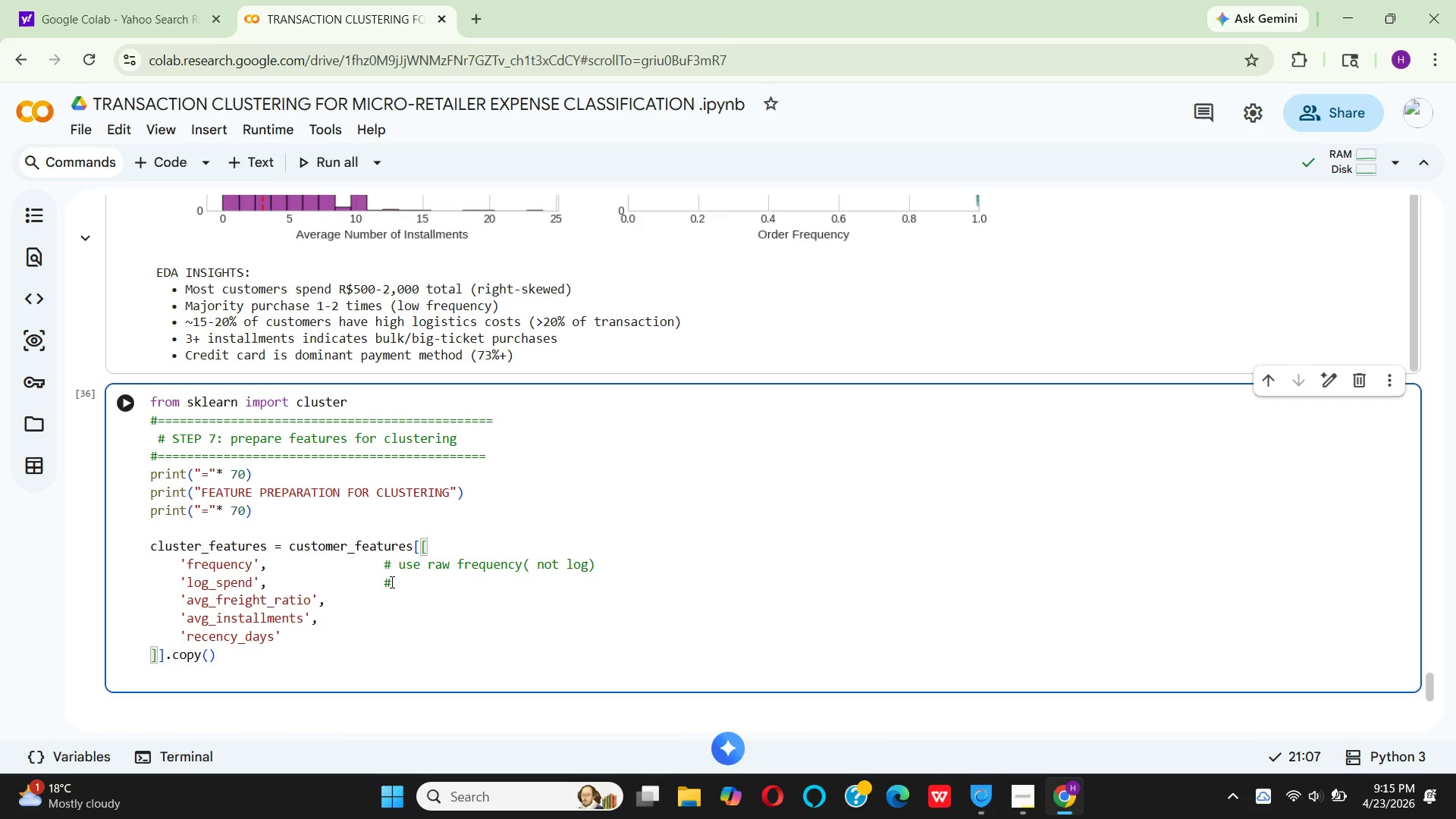 
key(CapsLock)
 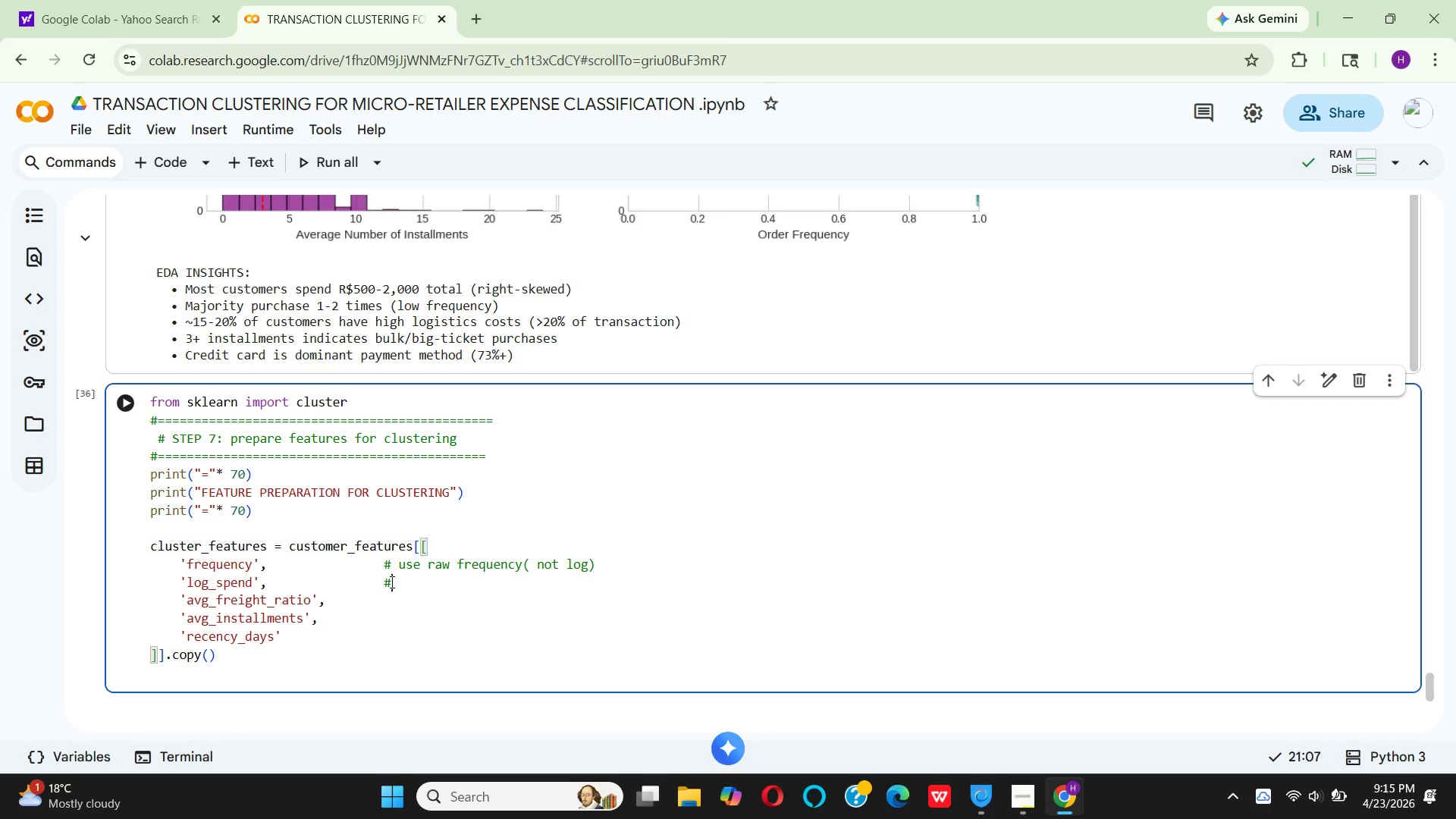 
key(T)
 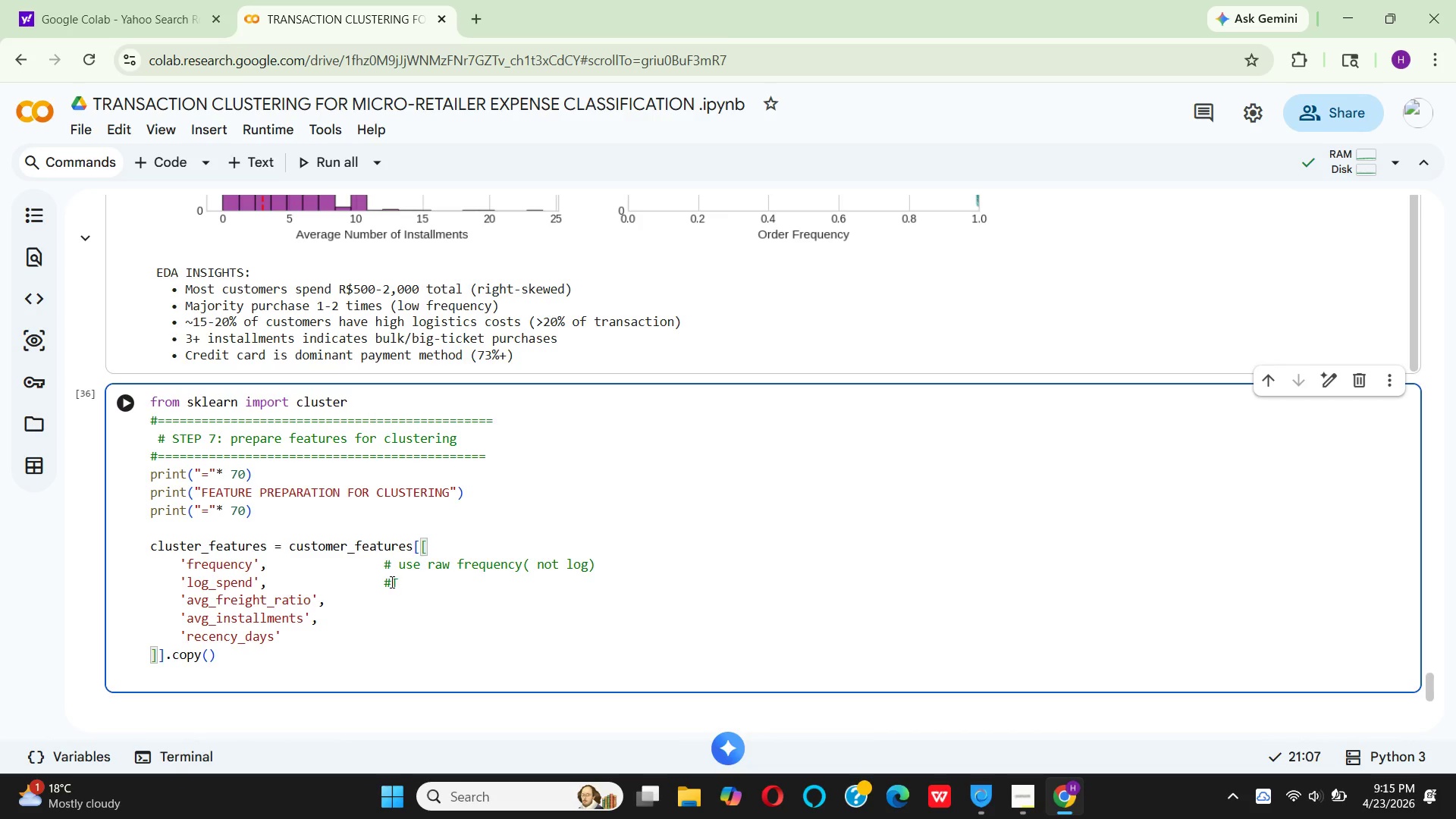 
key(CapsLock)
 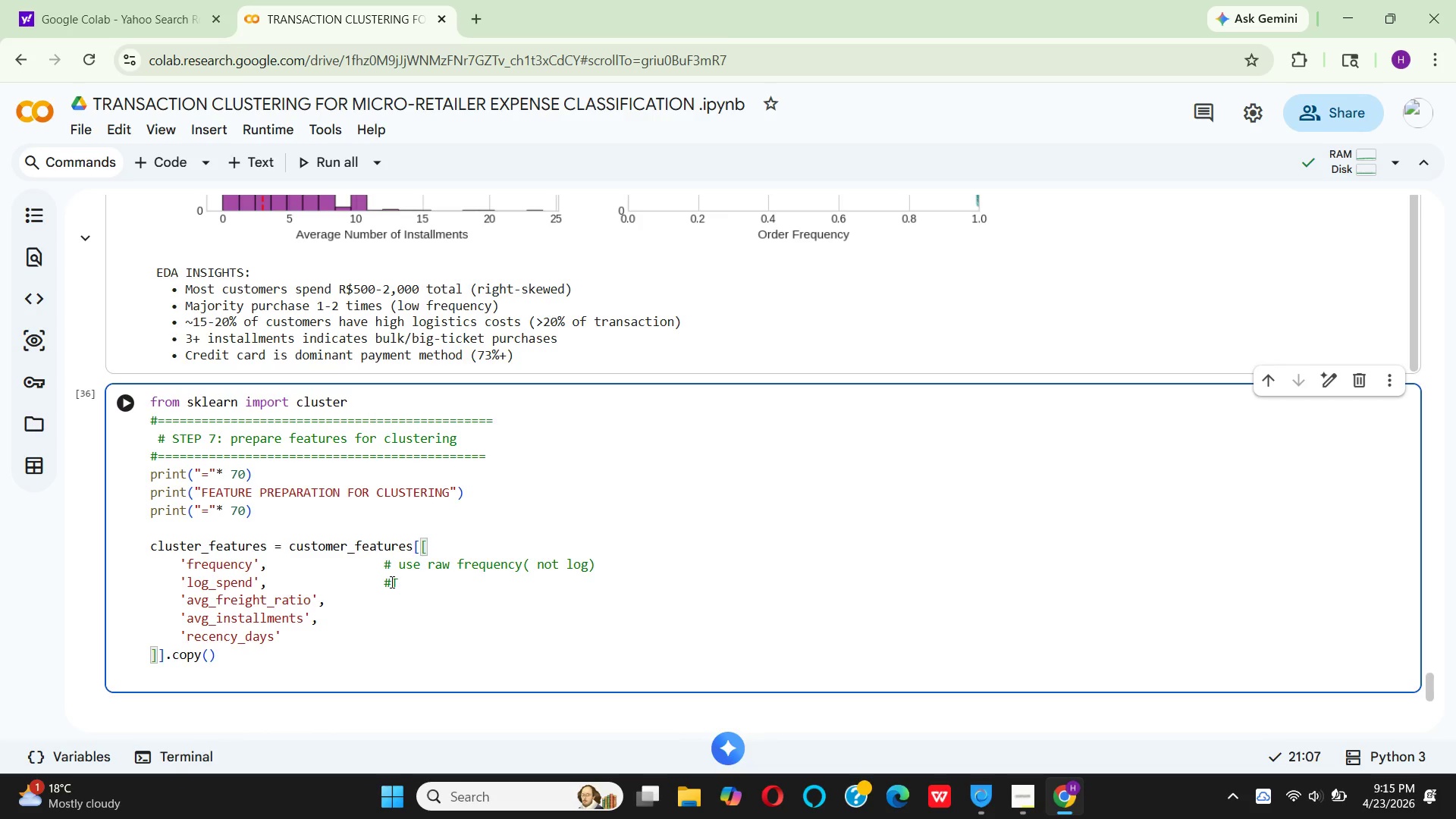 
key(ArrowLeft)
 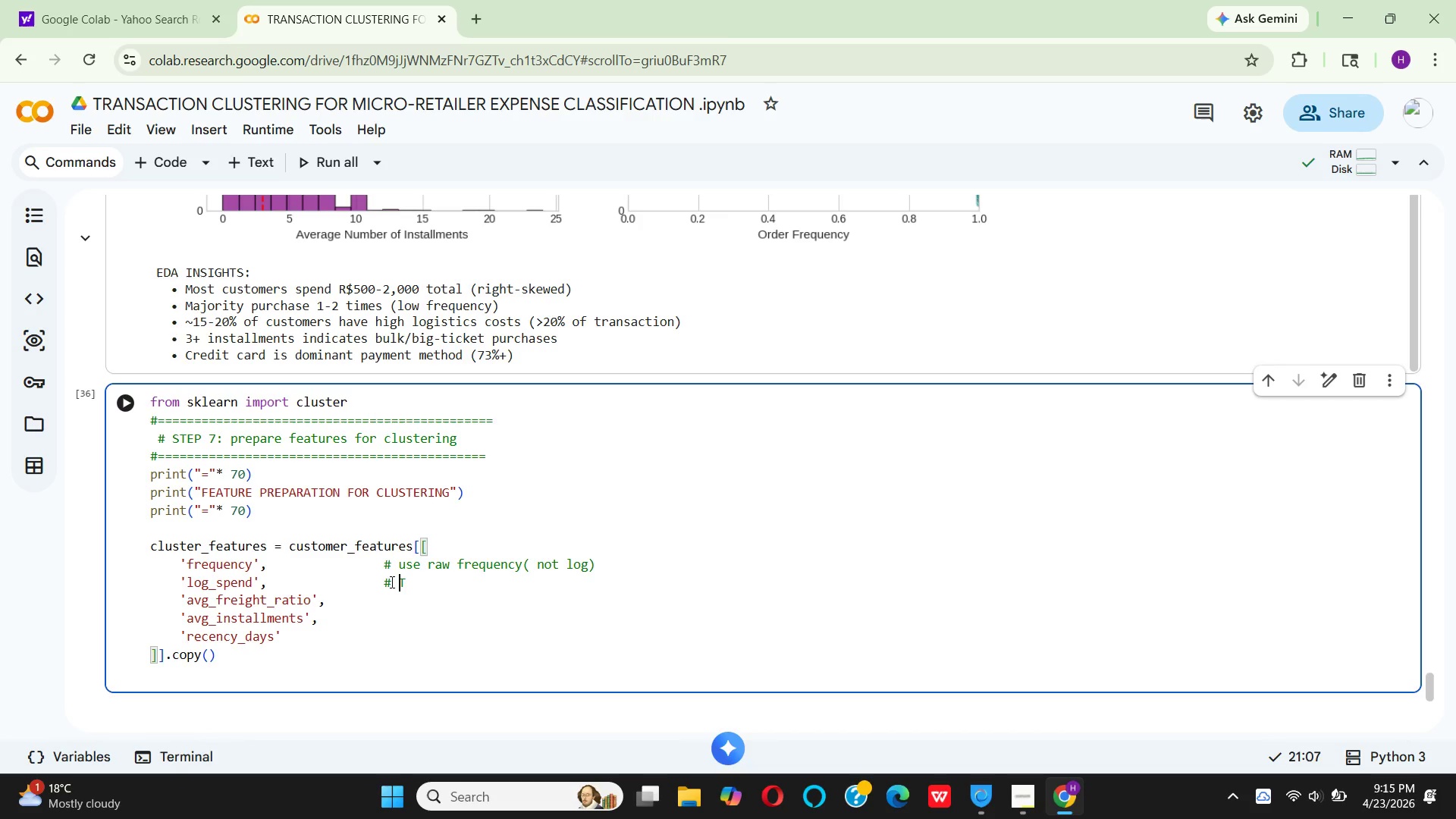 
key(Space)
 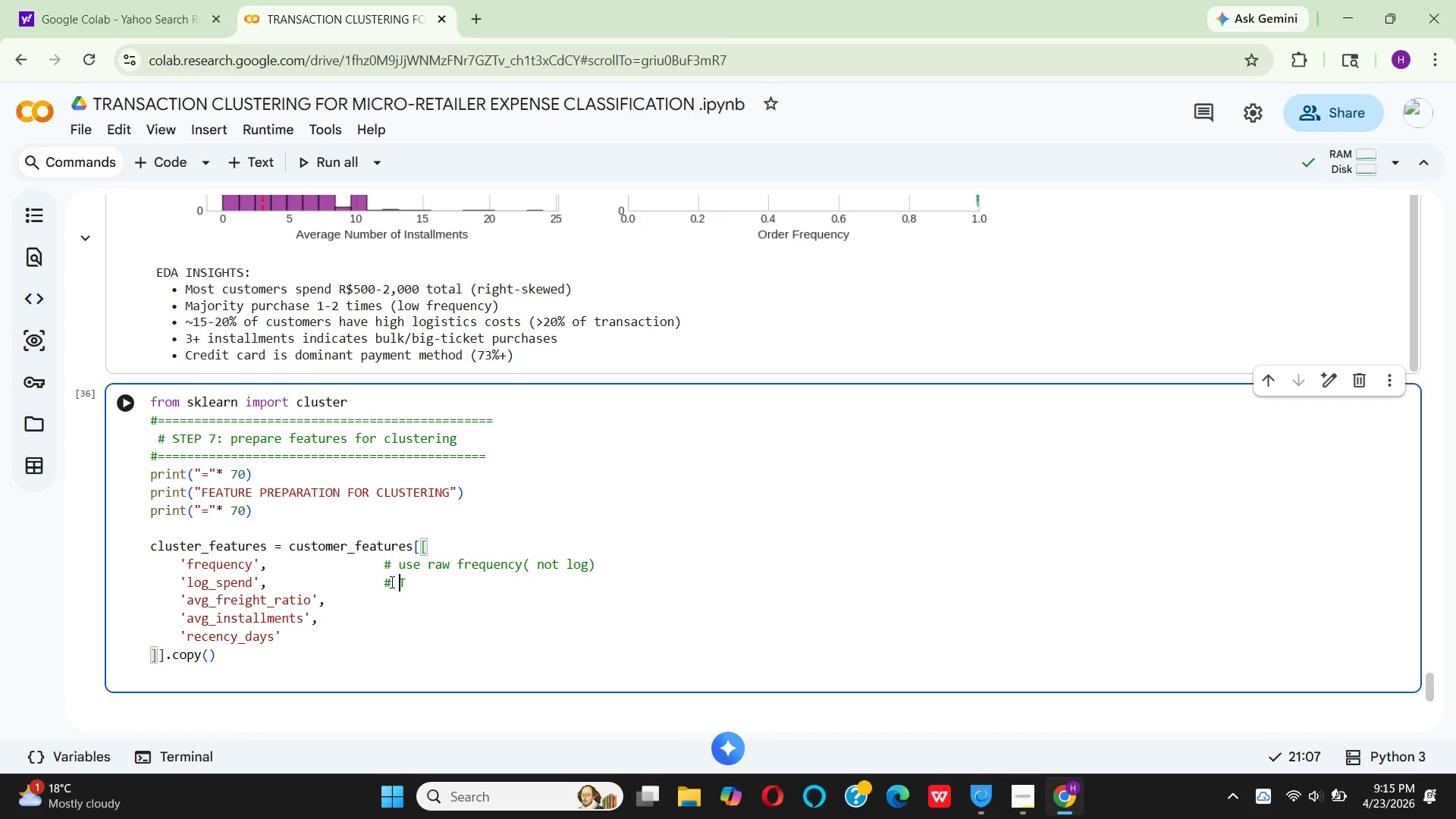 
key(ArrowRight)
 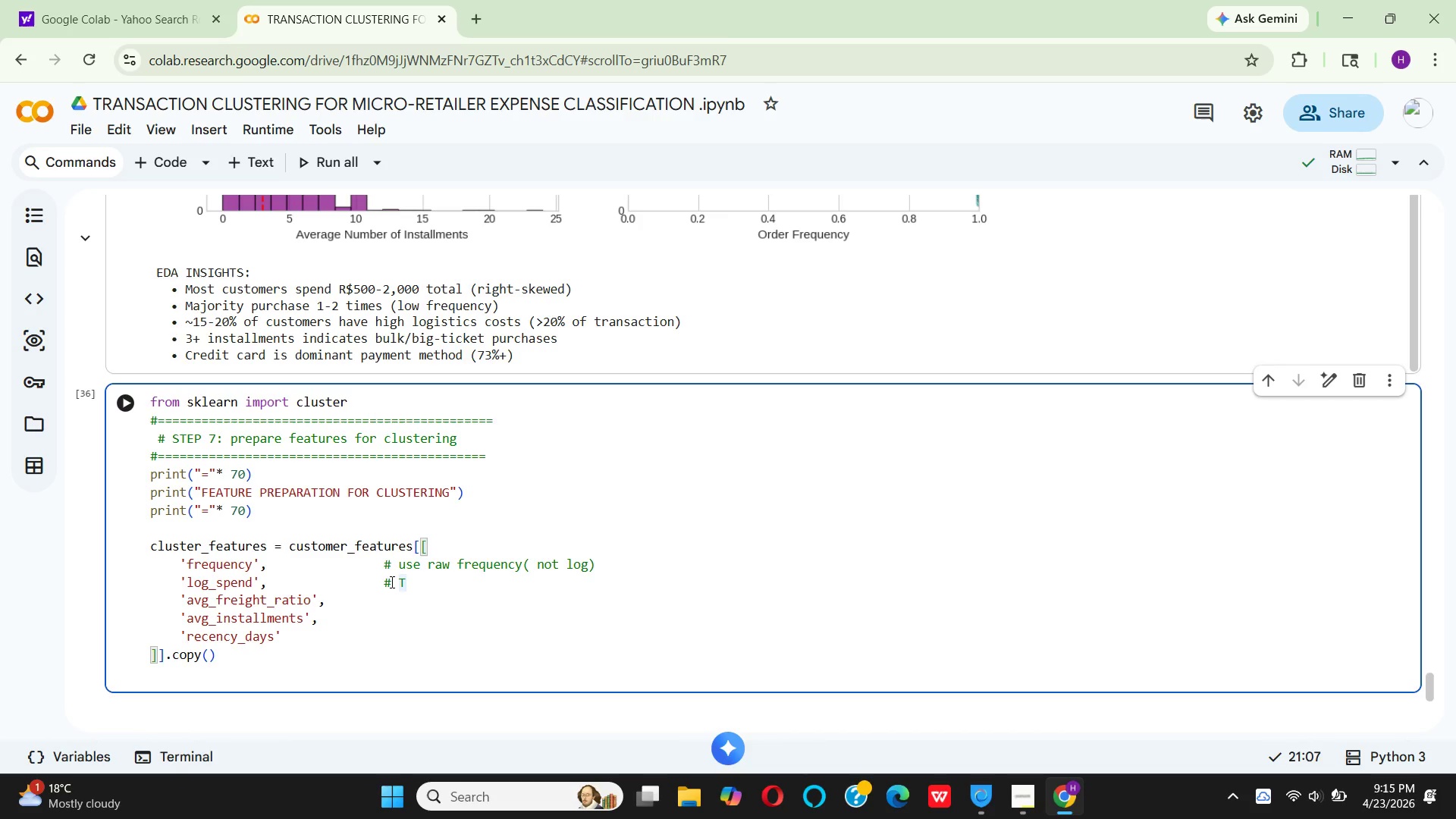 
type(otal mon)
 